 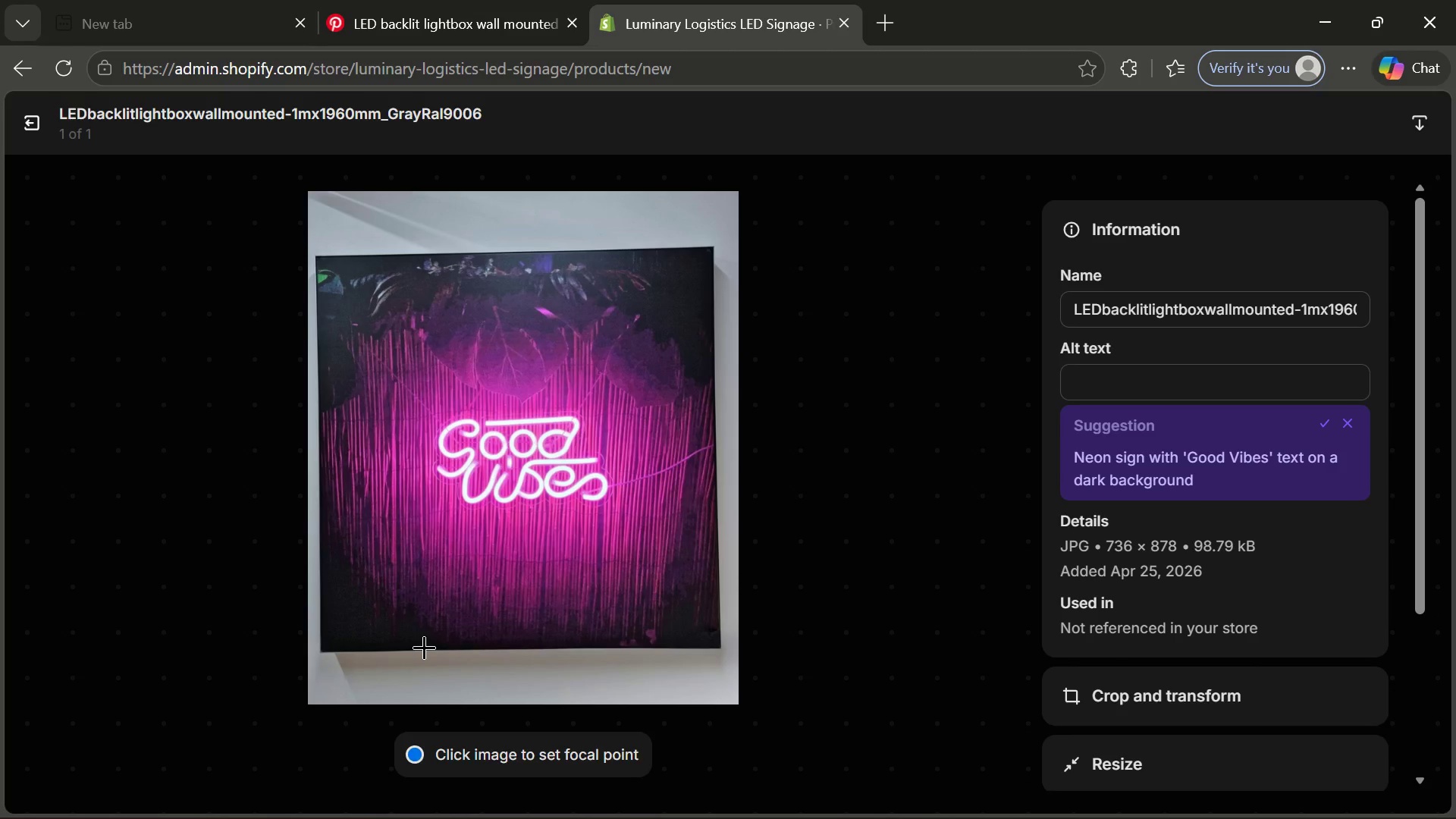 
left_click([1154, 366])
 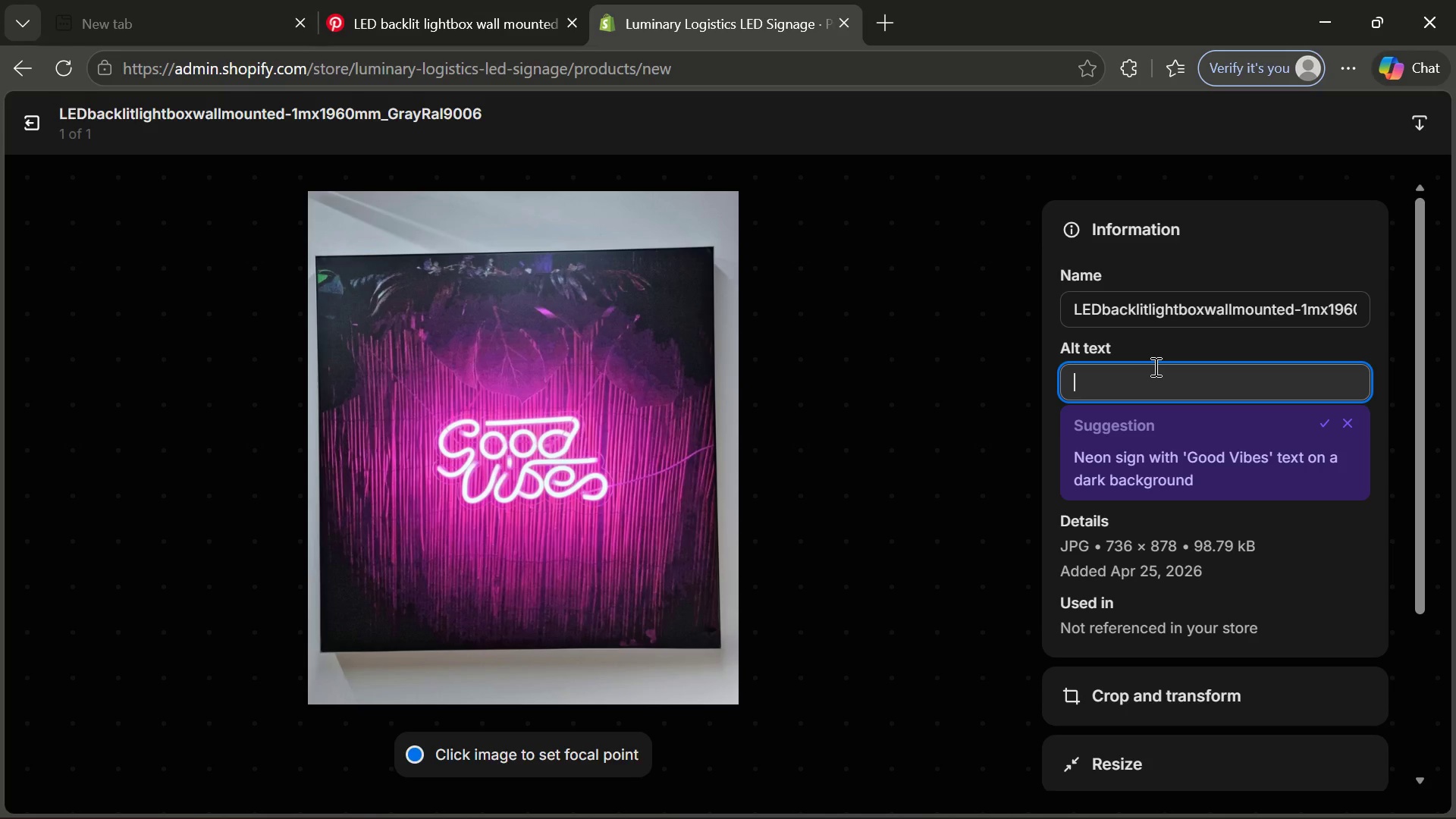 
type(Eg)
key(Backspace)
type(de)
key(Backspace)
type(ge )
key(Backspace)
type(-liit )
 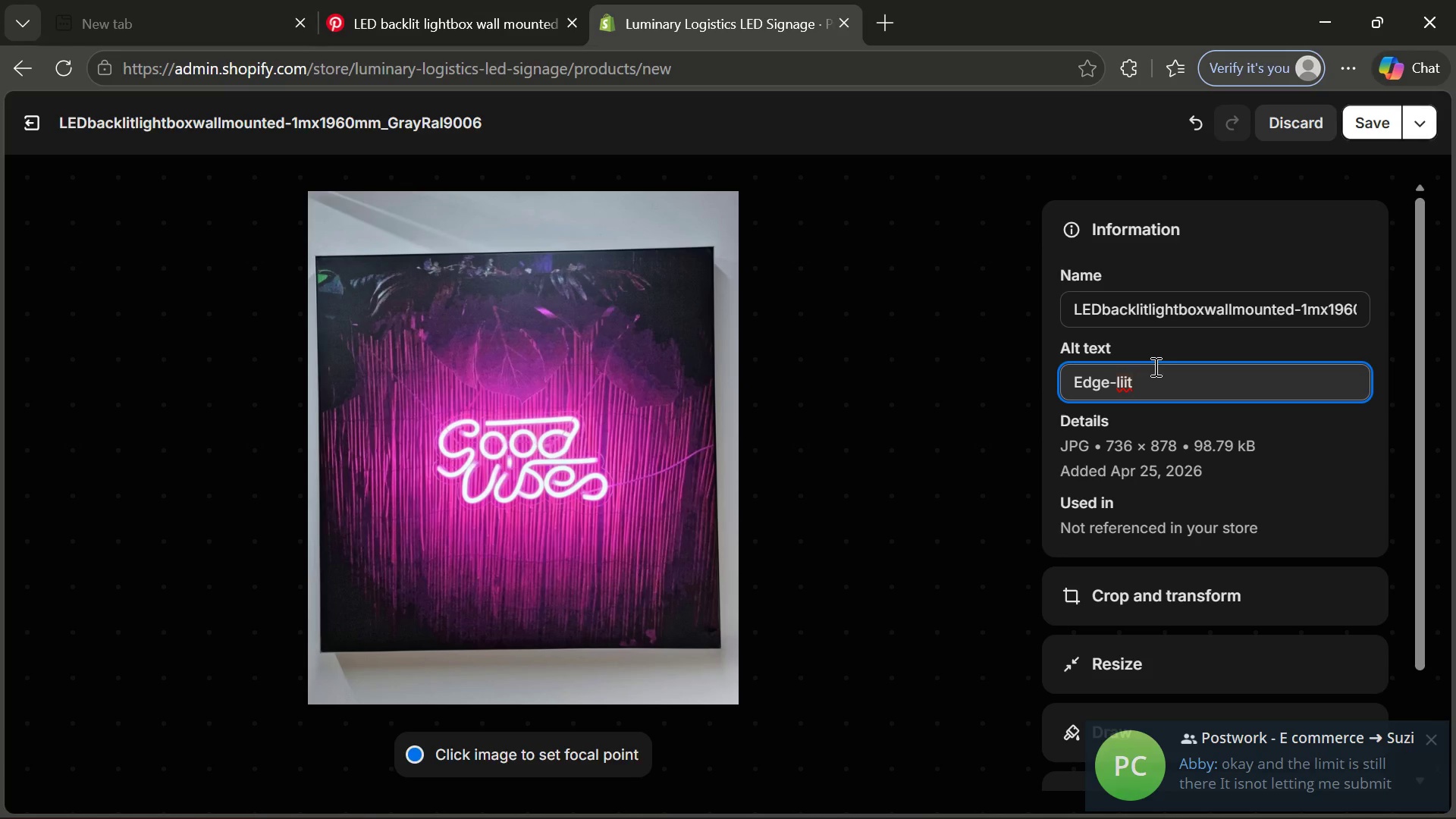 
key(Backspace)
key(Backspace)
key(Backspace)
type(t acrylic signage)
 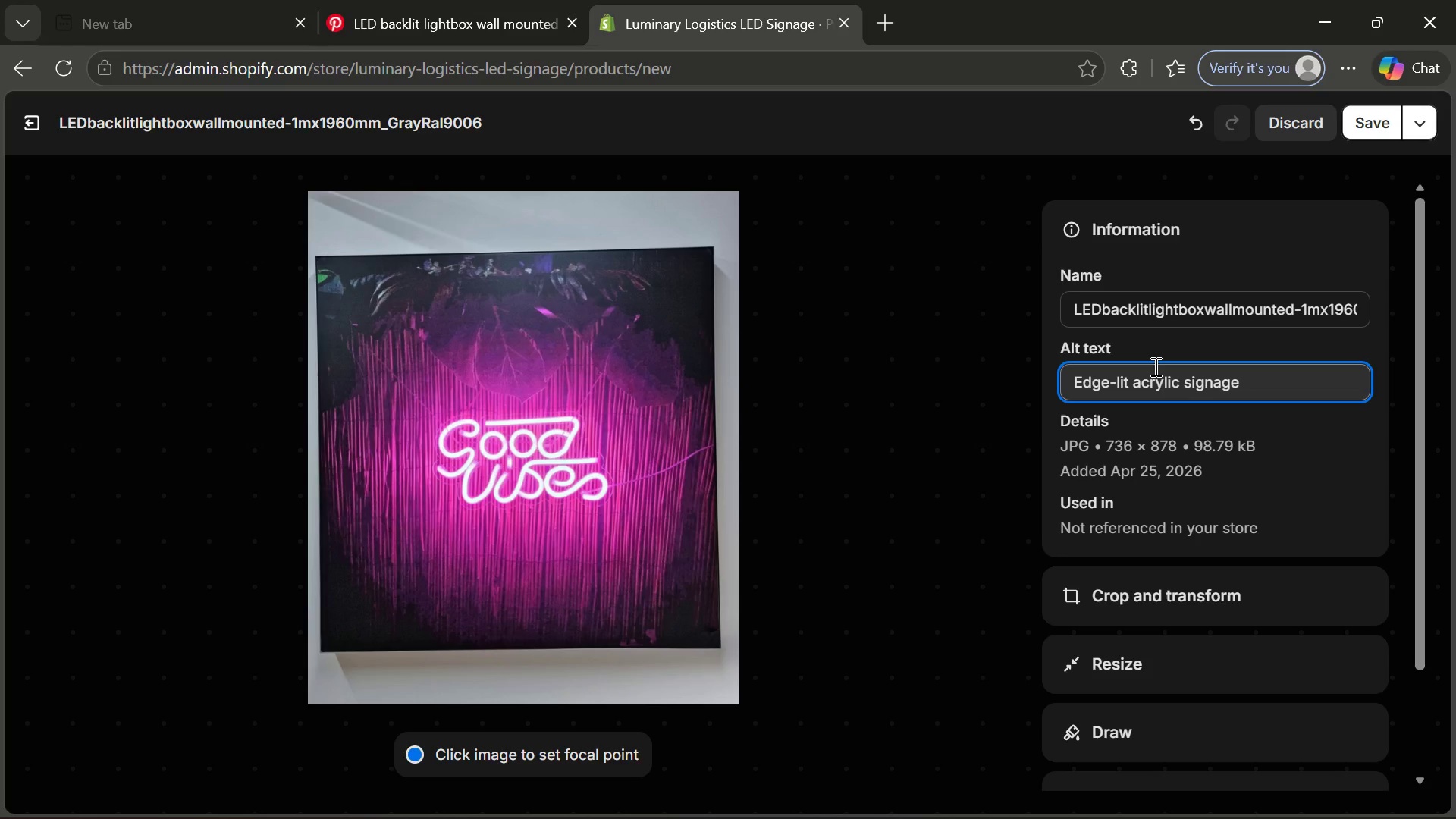 
type(o)
key(Backspace)
type( panel for luxury cp)
key(Backspace)
type(ommercial trade show and branding display with LED illumination)
 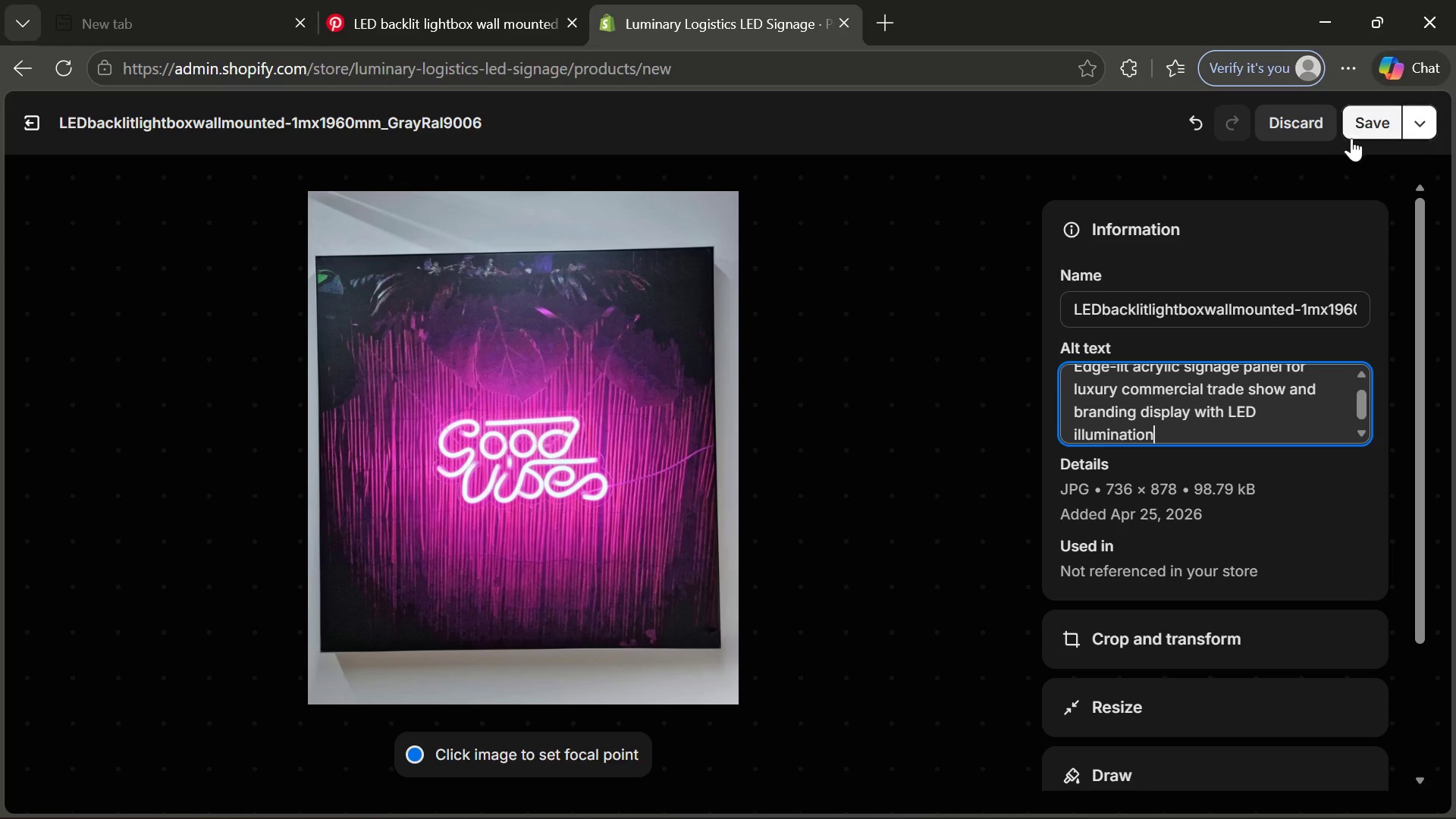 
left_click([1385, 118])
 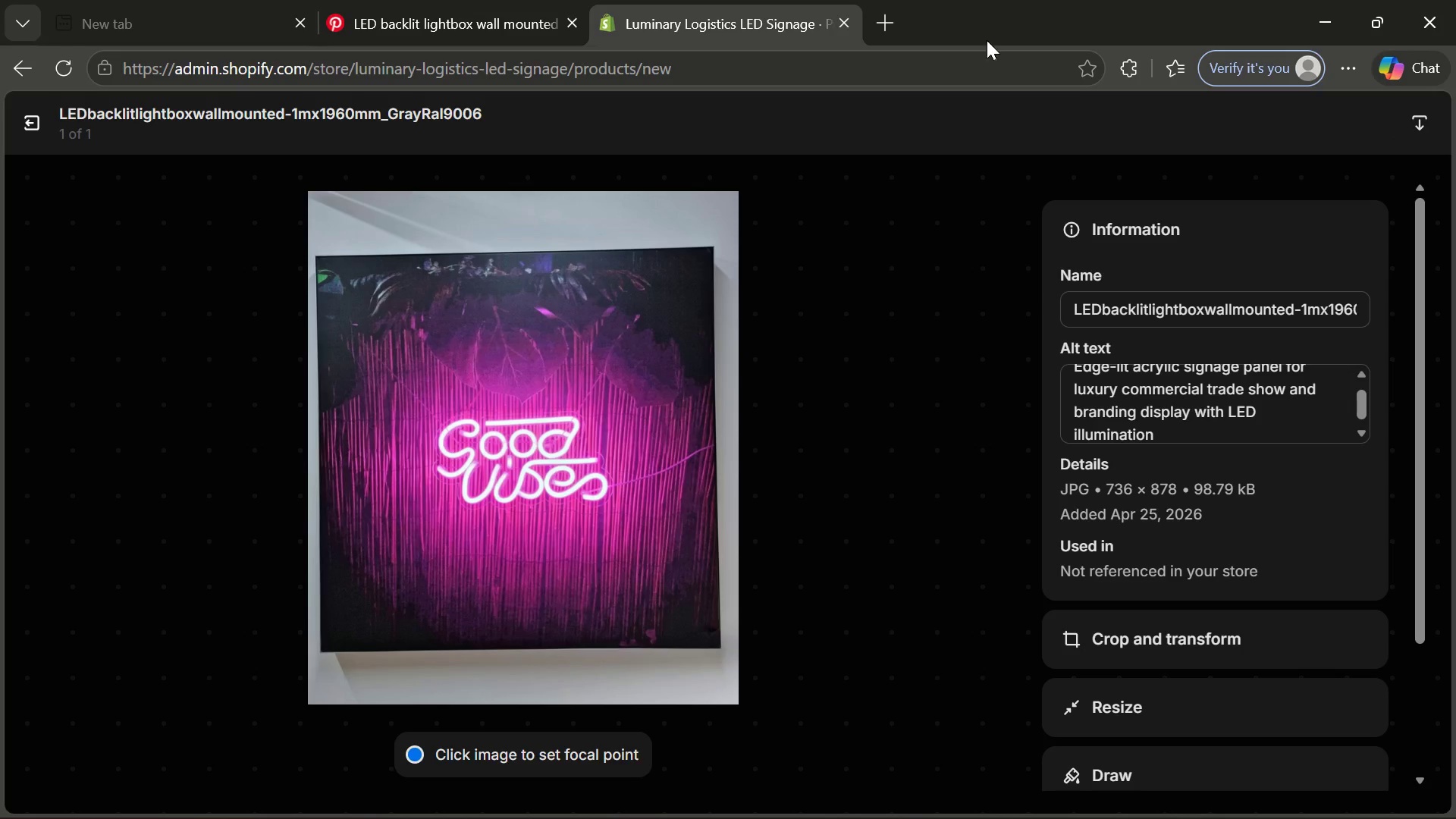 
wait(5.61)
 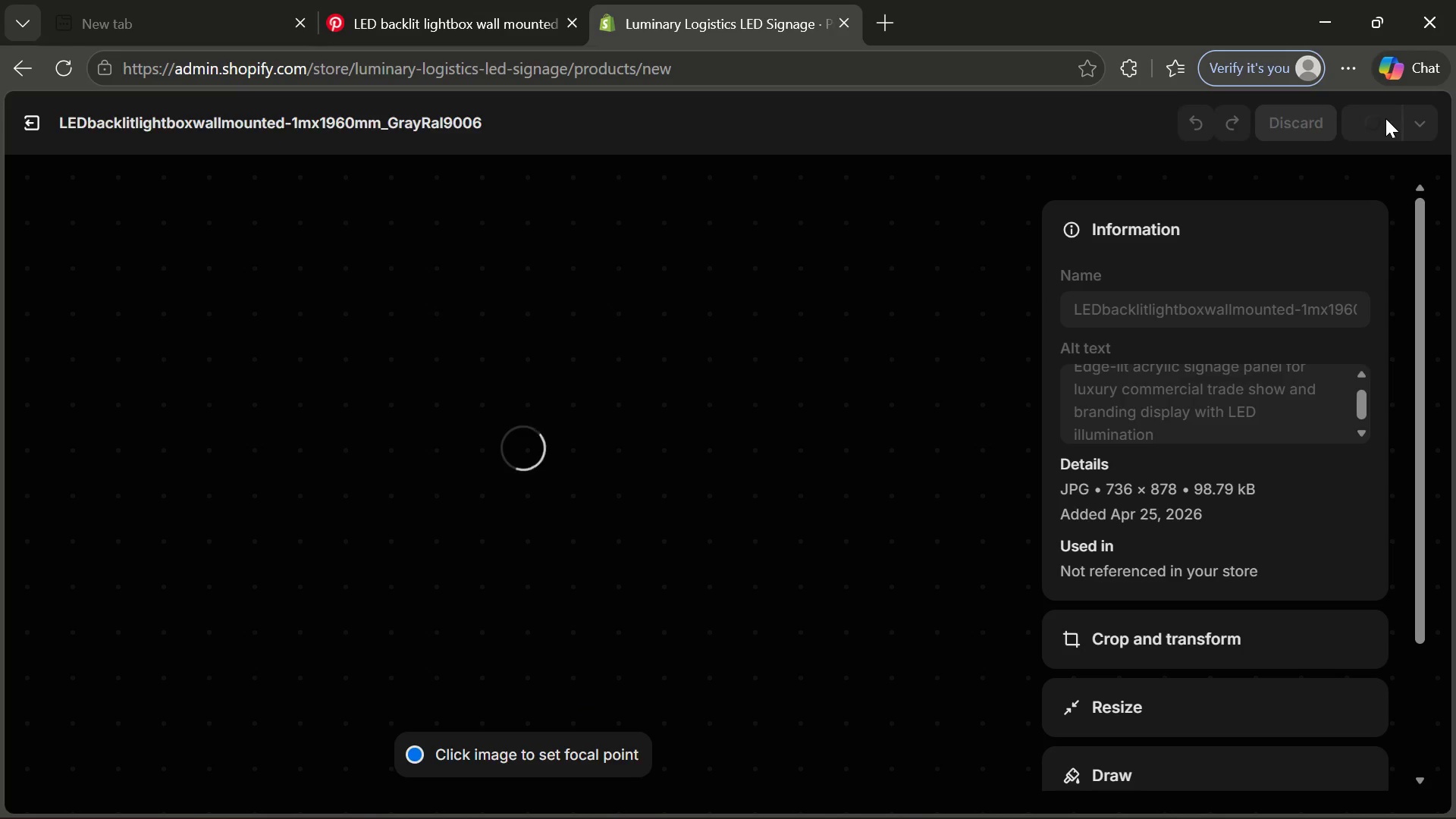 
left_click([40, 115])
 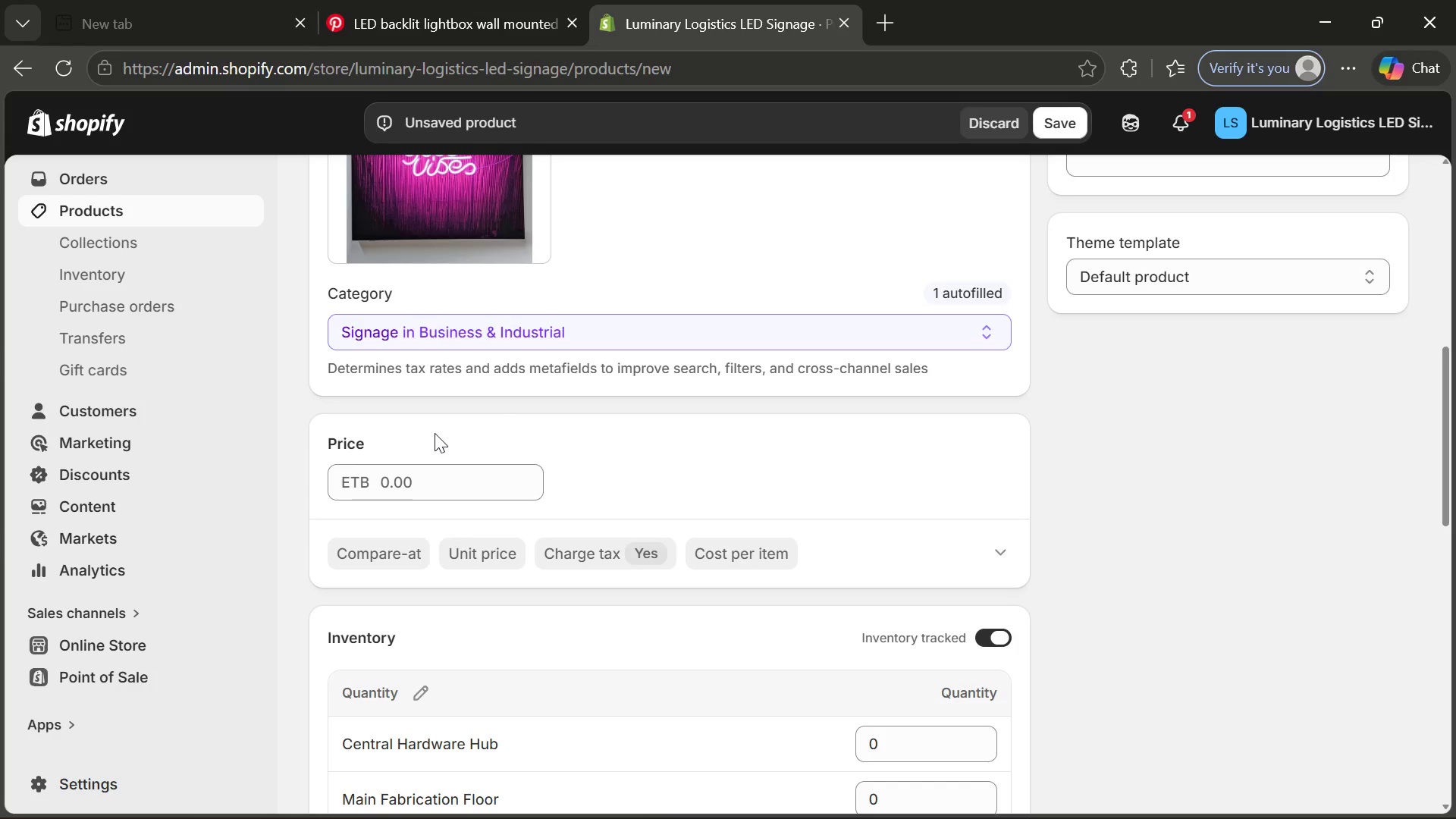 
left_click([428, 463])
 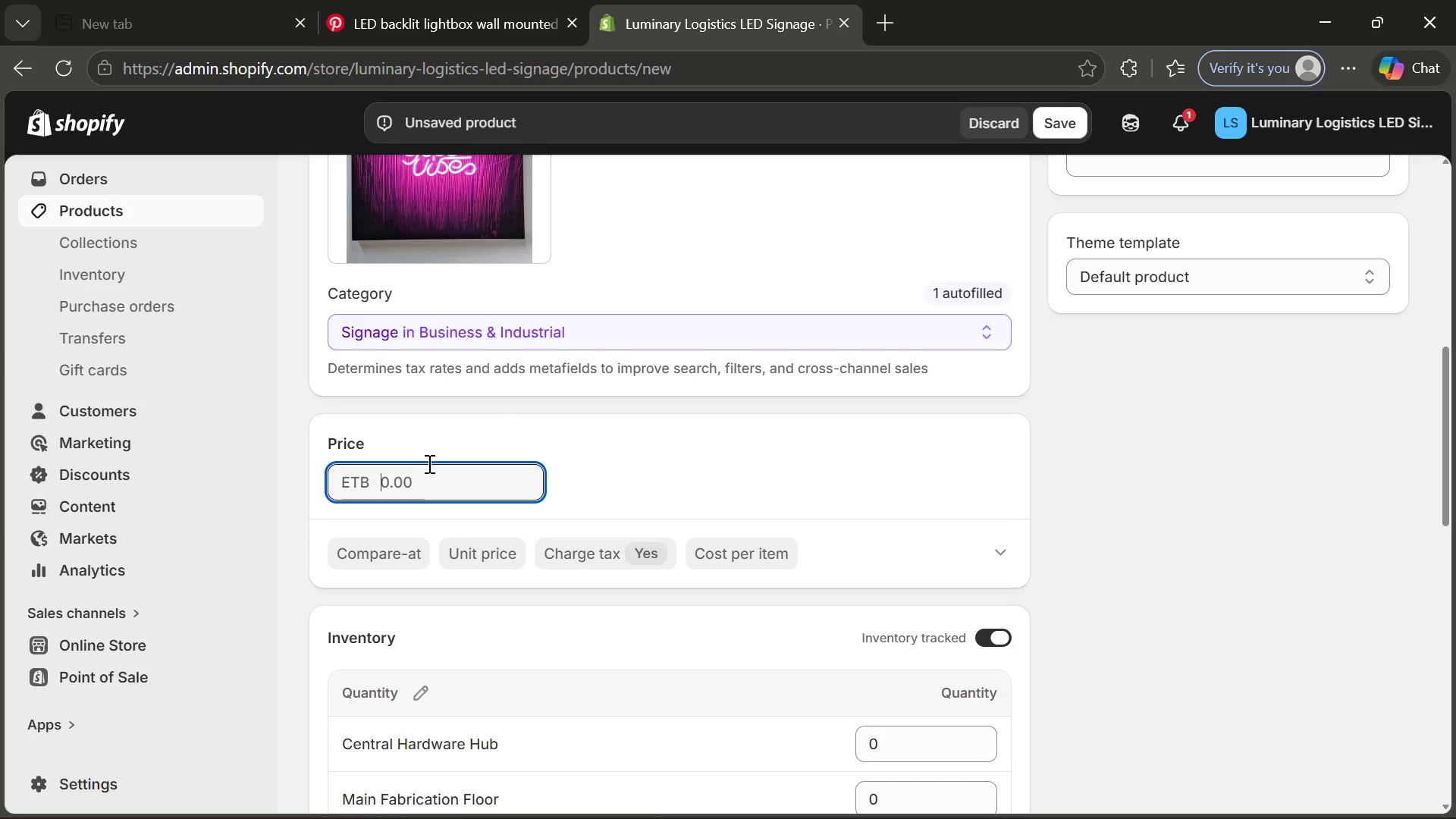 
type(279,00)
key(Backspace)
key(Backspace)
key(Backspace)
key(Backspace)
type(.)
key(Backspace)
type(9.00)
 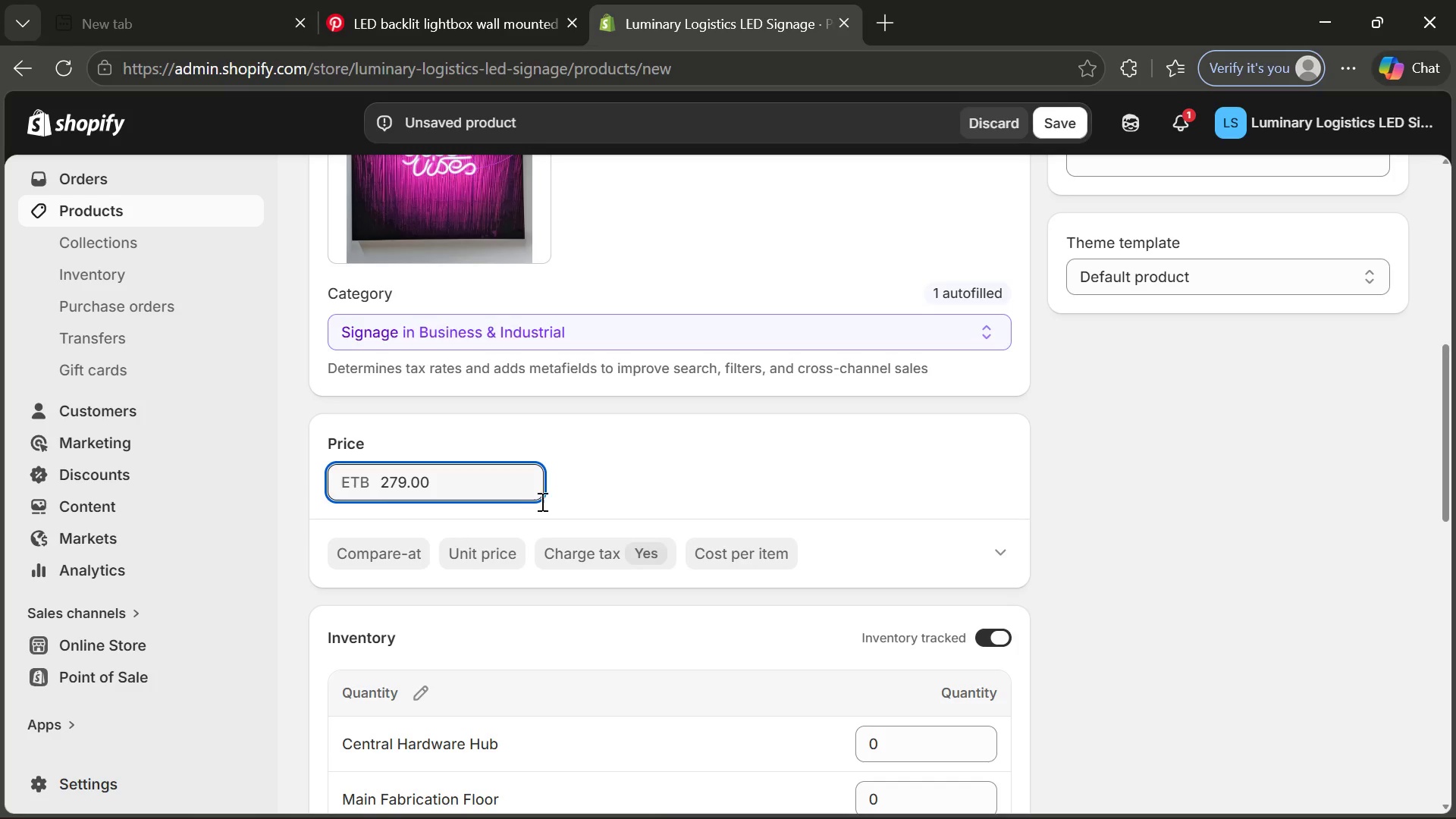 
mouse_move([573, 524])
 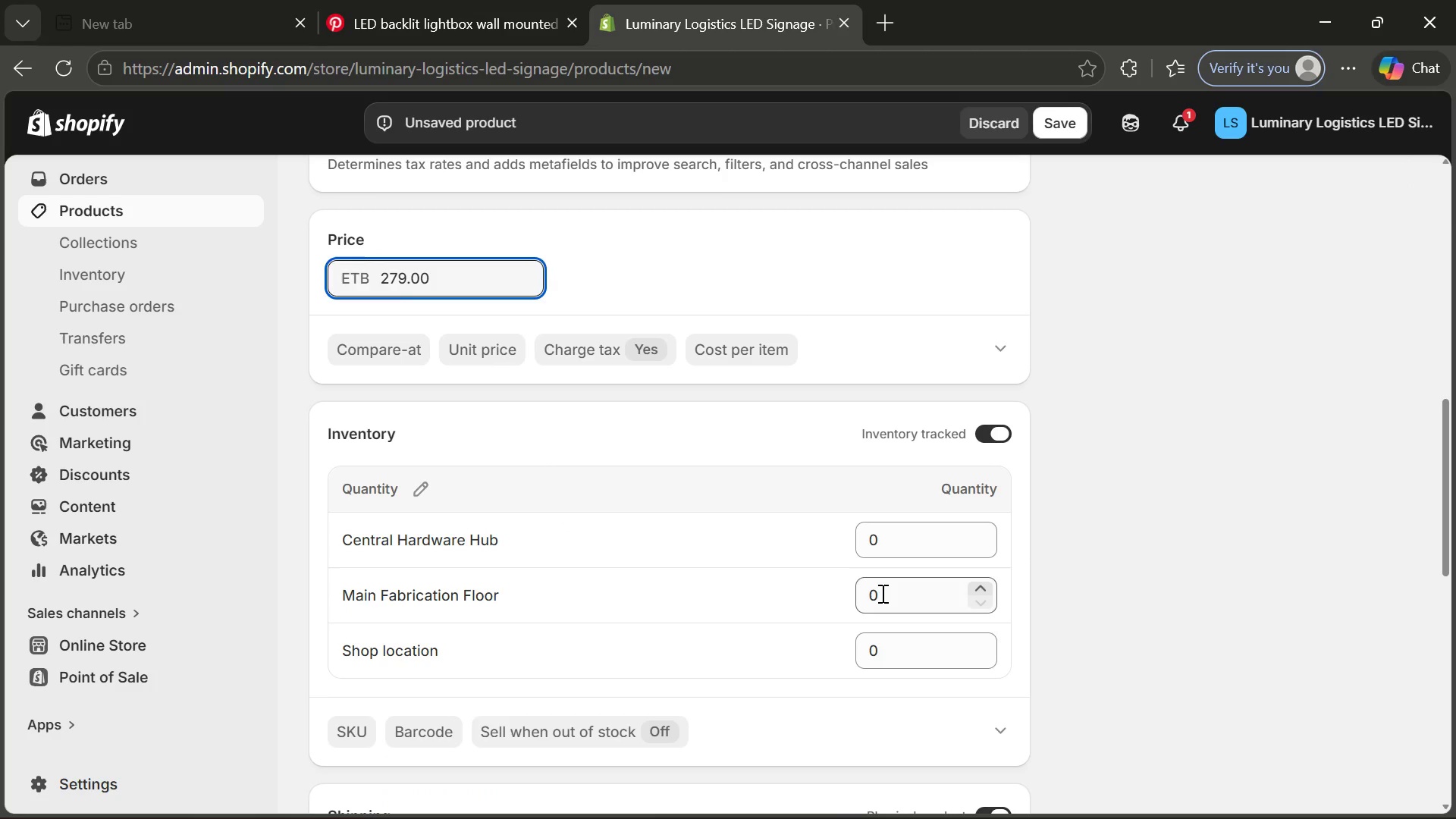 
left_click([881, 593])
 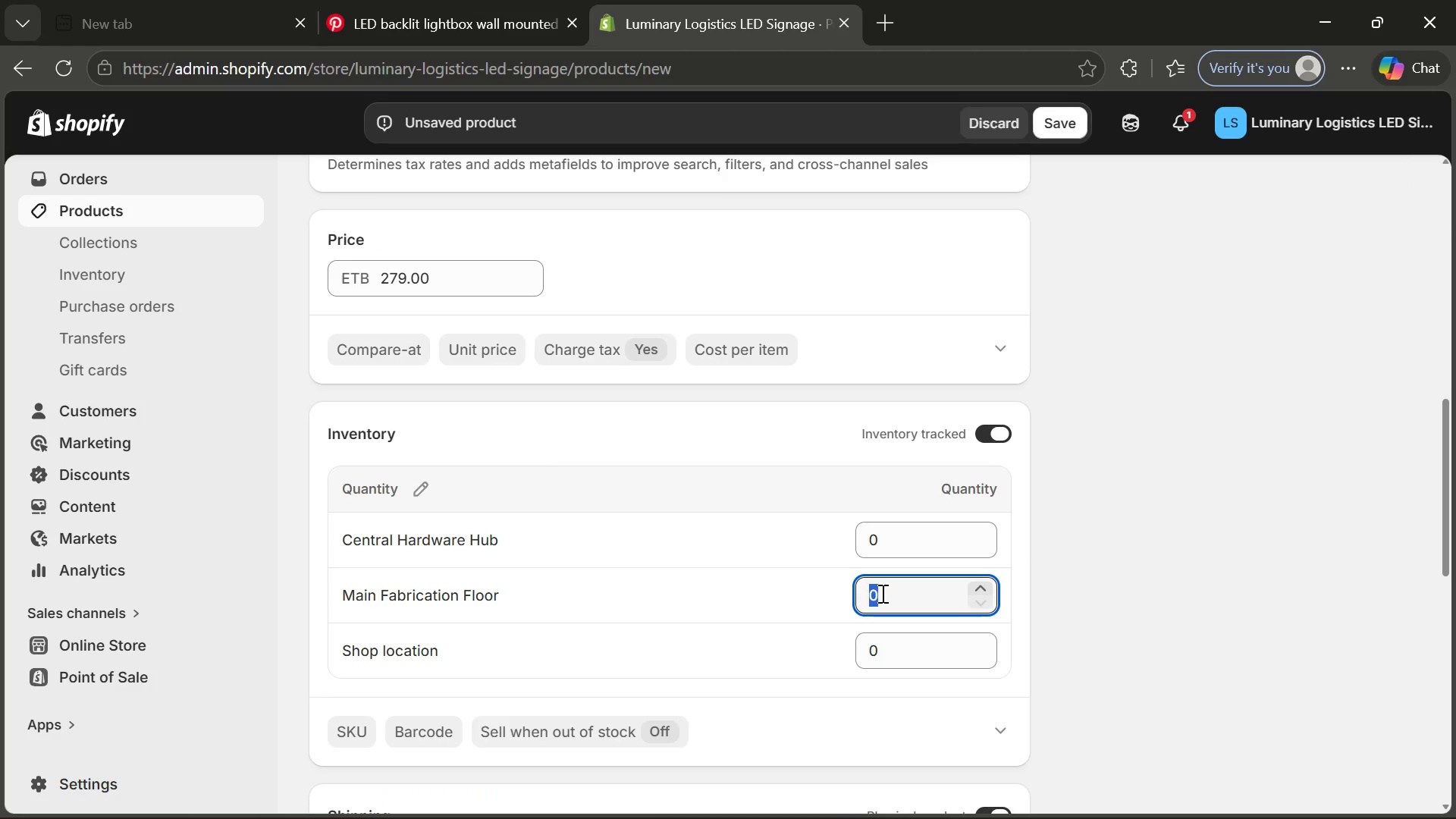 
type(999)
 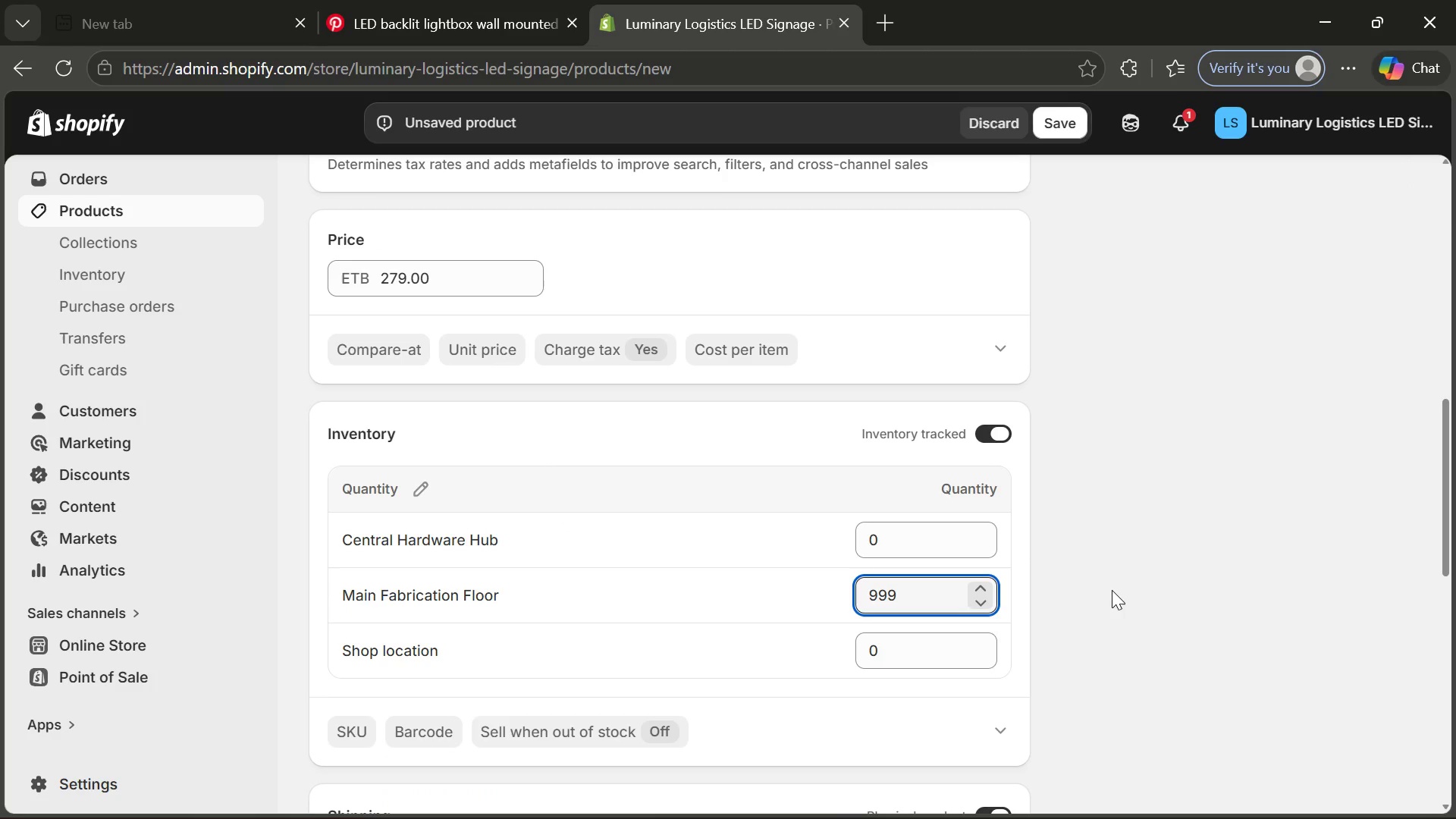 
left_click([1112, 590])
 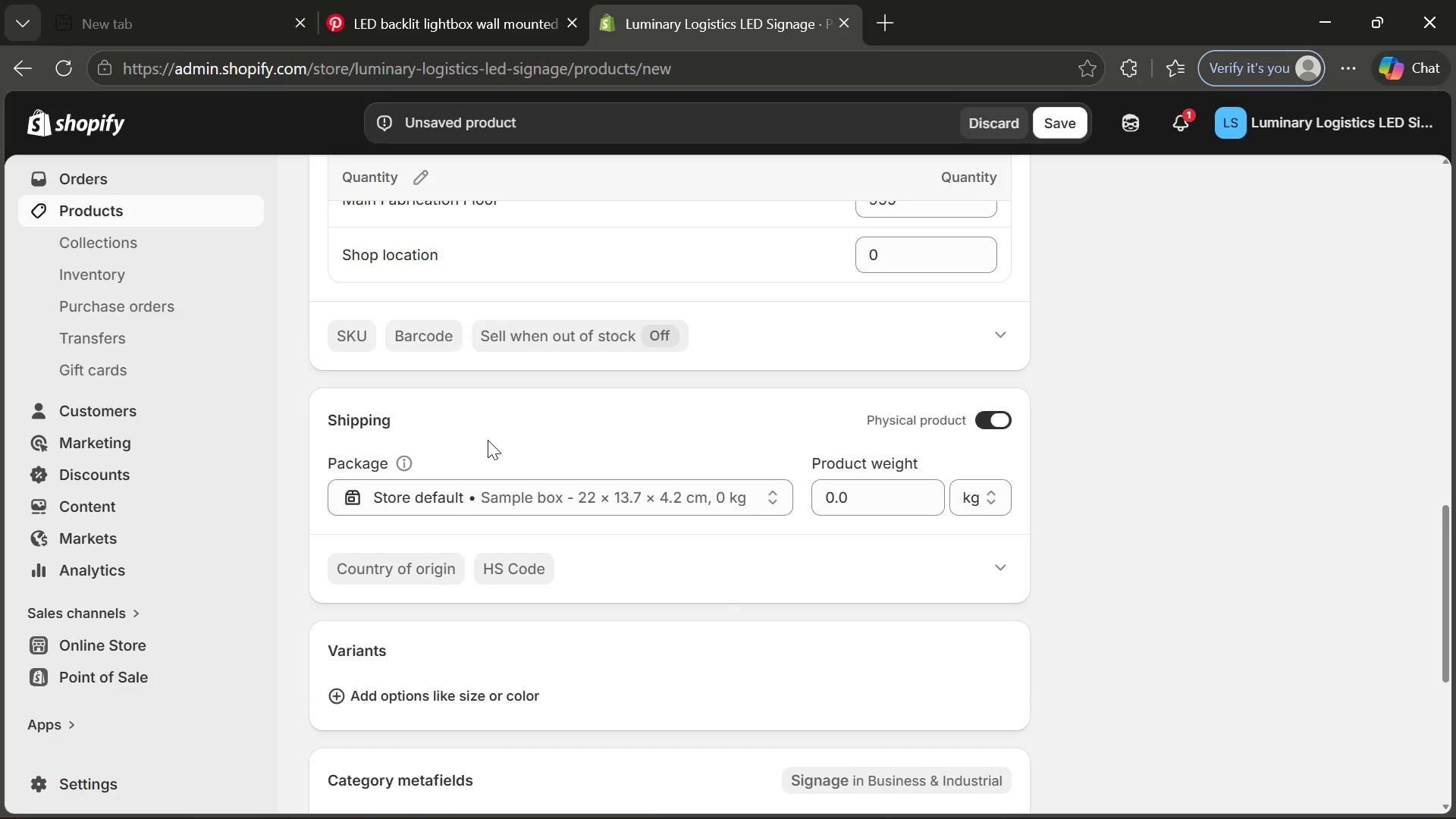 
left_click([354, 344])
 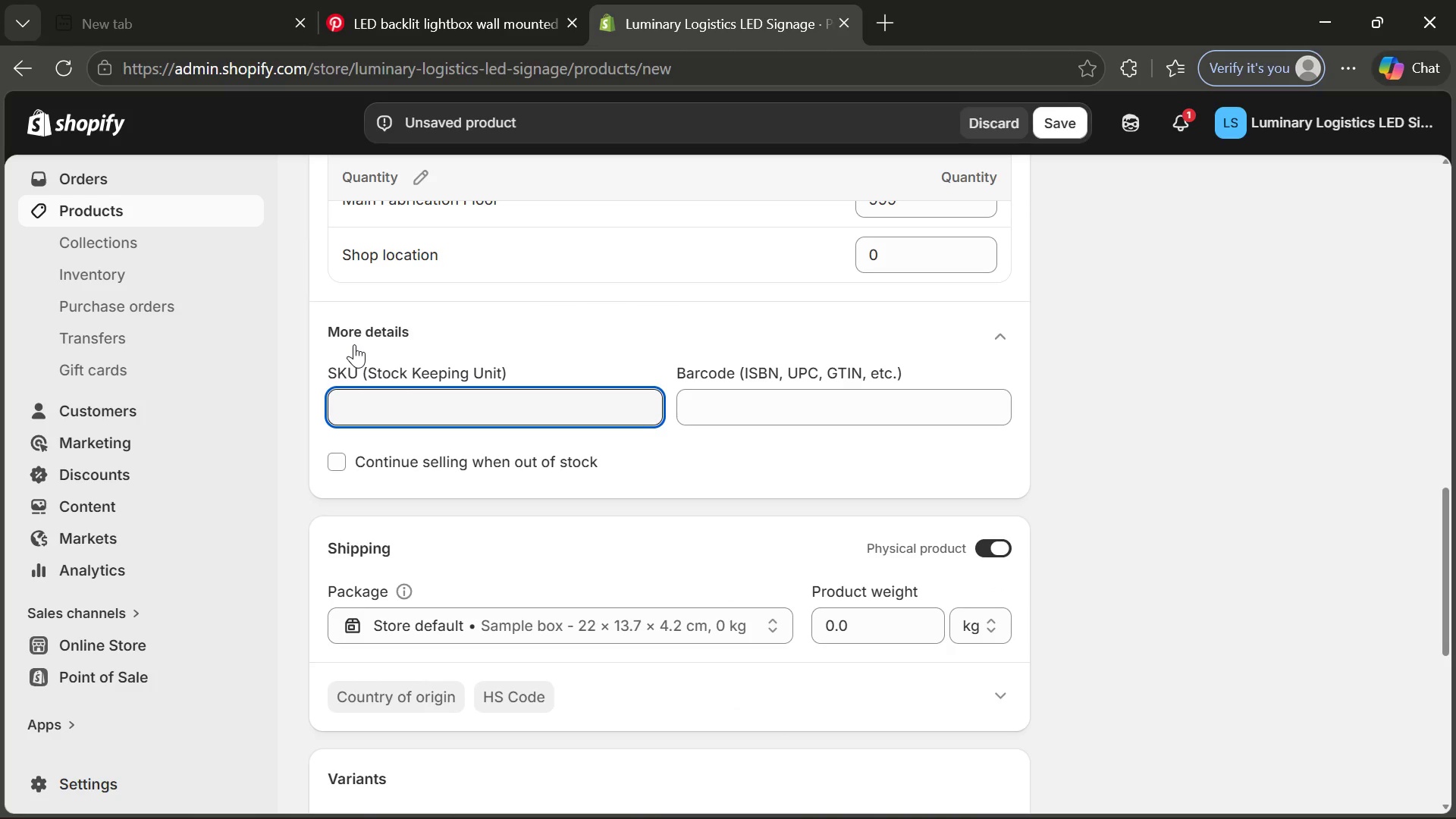 
type(CF-)
 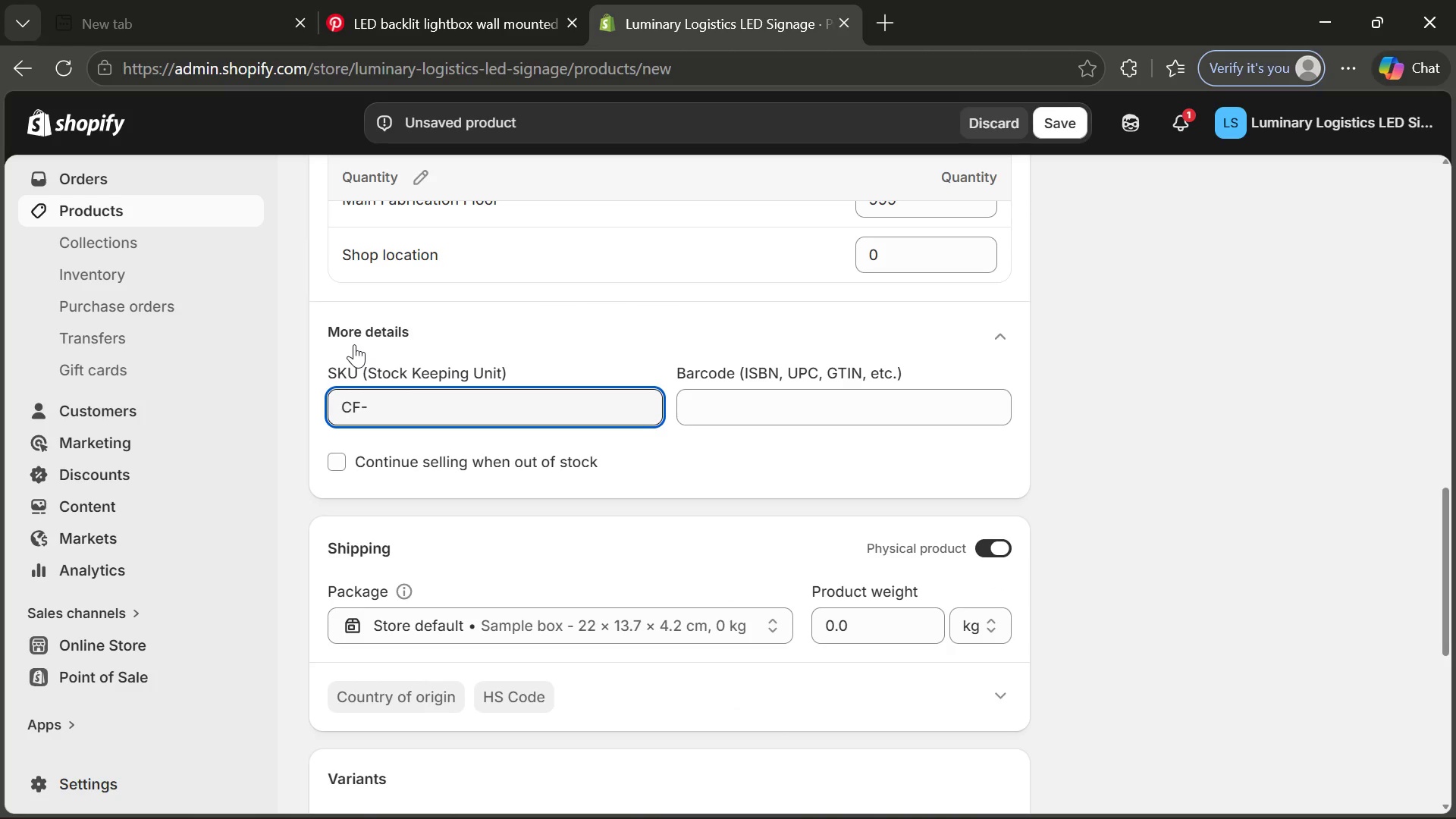 
type(ELP-1003)
key(Backspace)
key(Backspace)
type(3)
 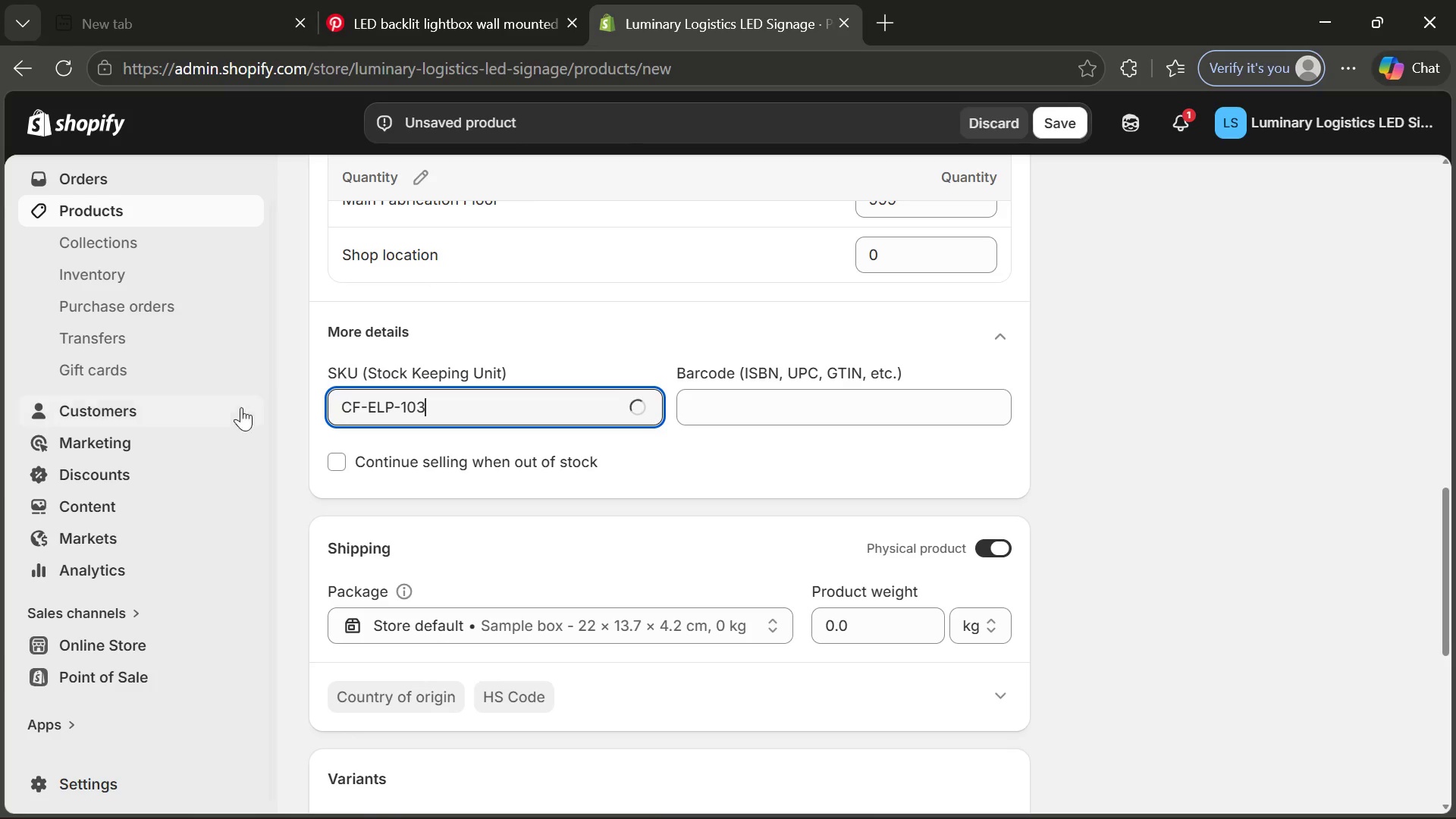 
mouse_move([402, 513])
 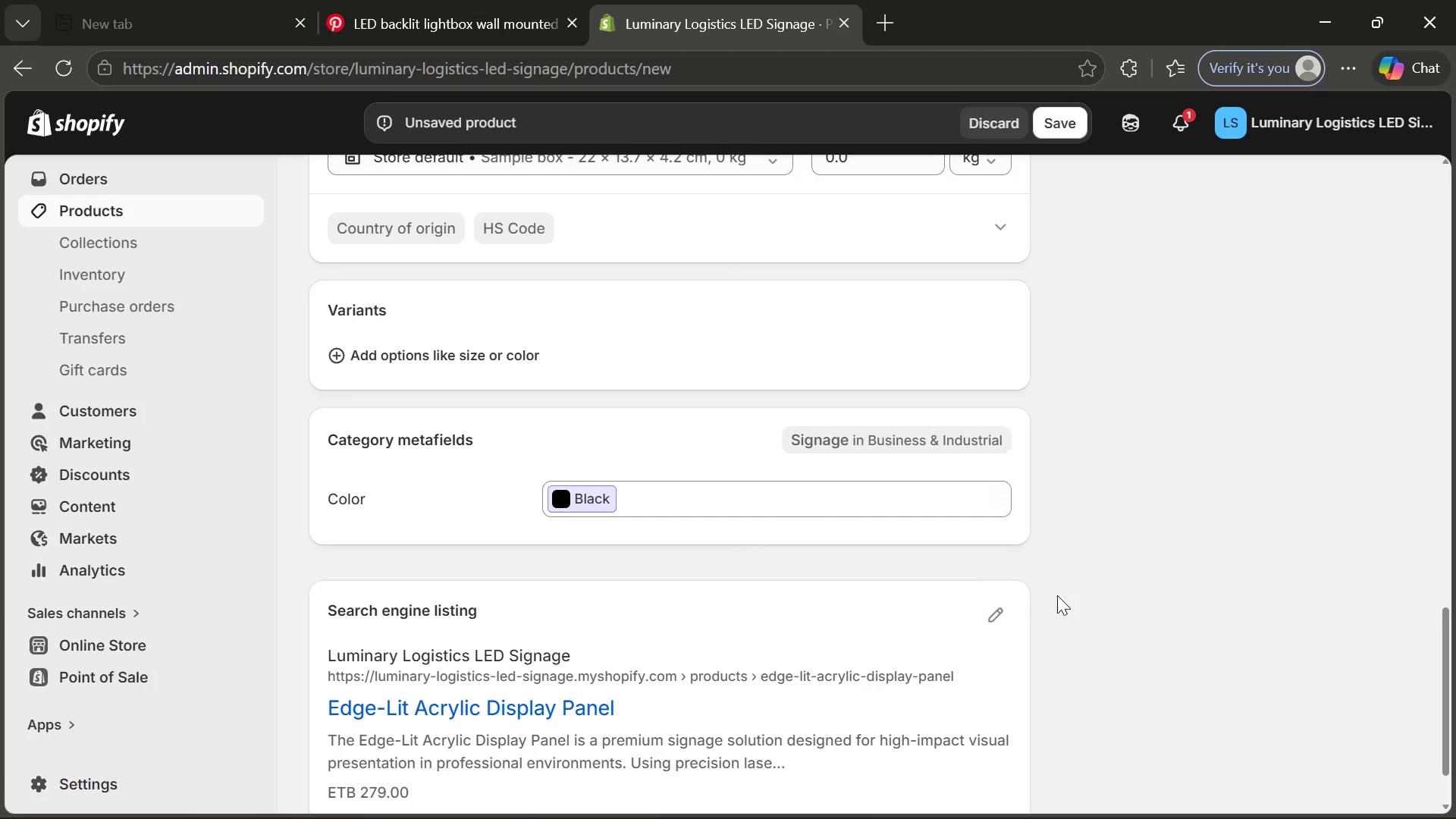 
left_click([996, 610])
 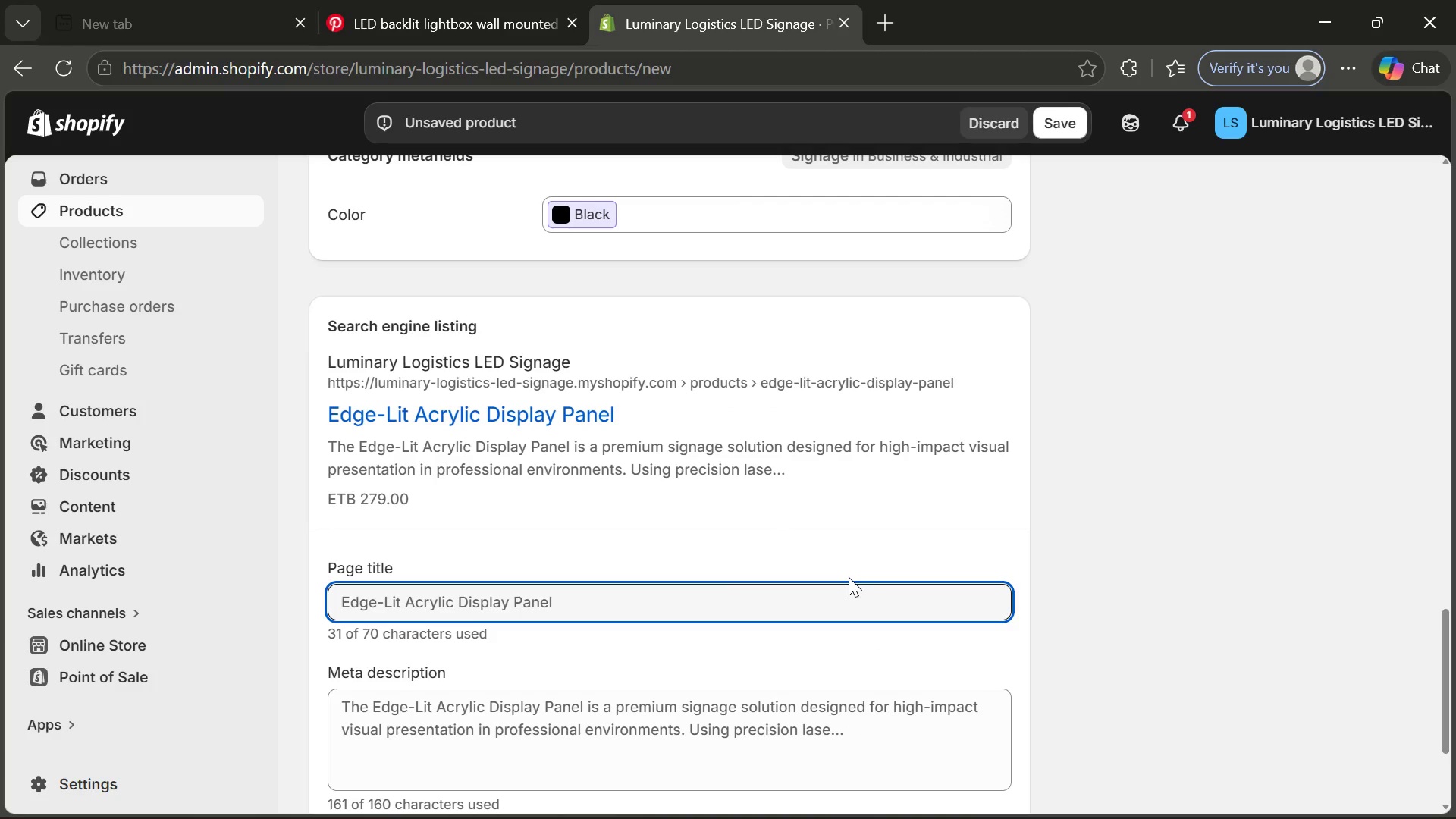 
left_click([849, 582])
 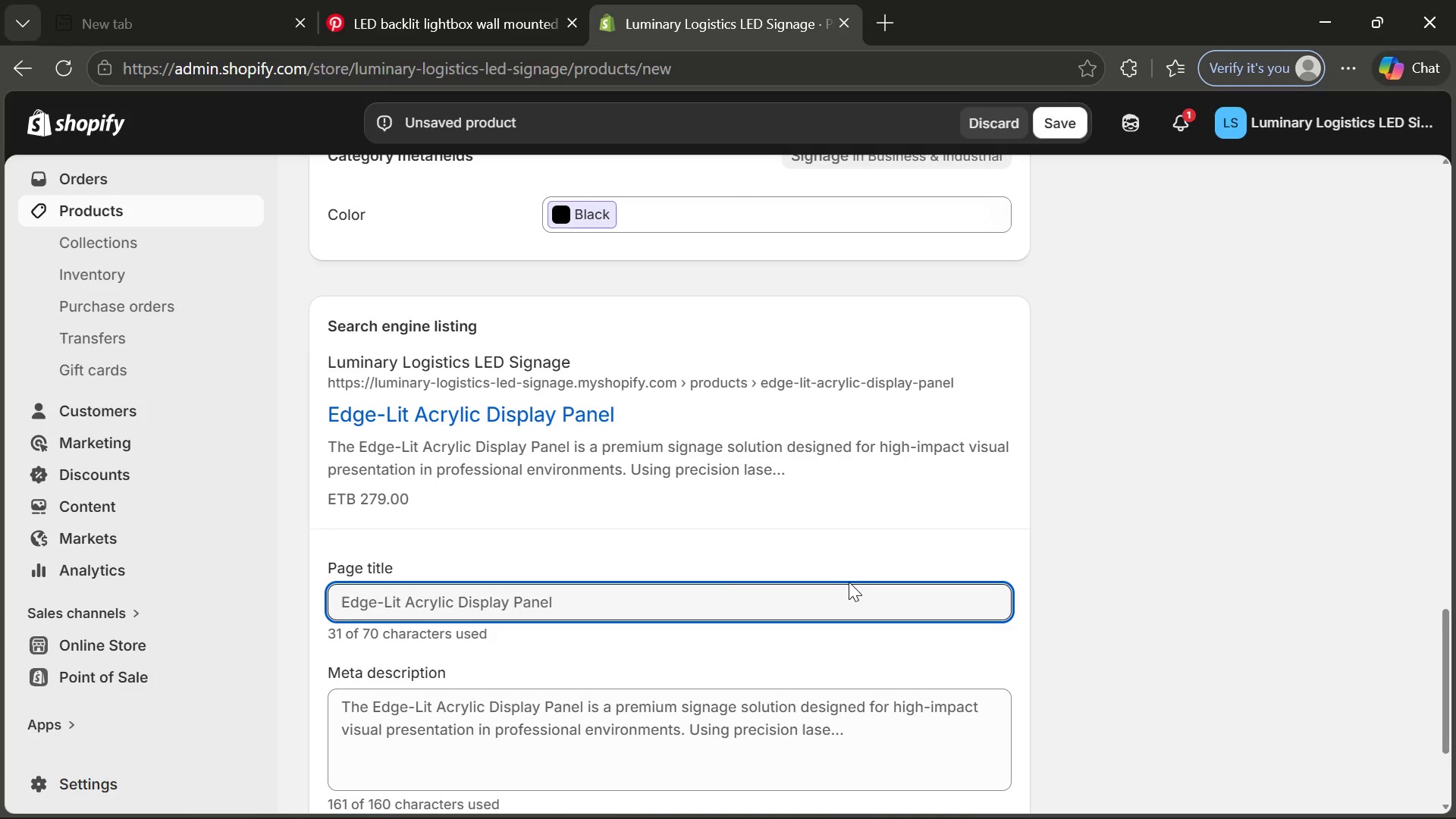 
left_click([849, 582])
 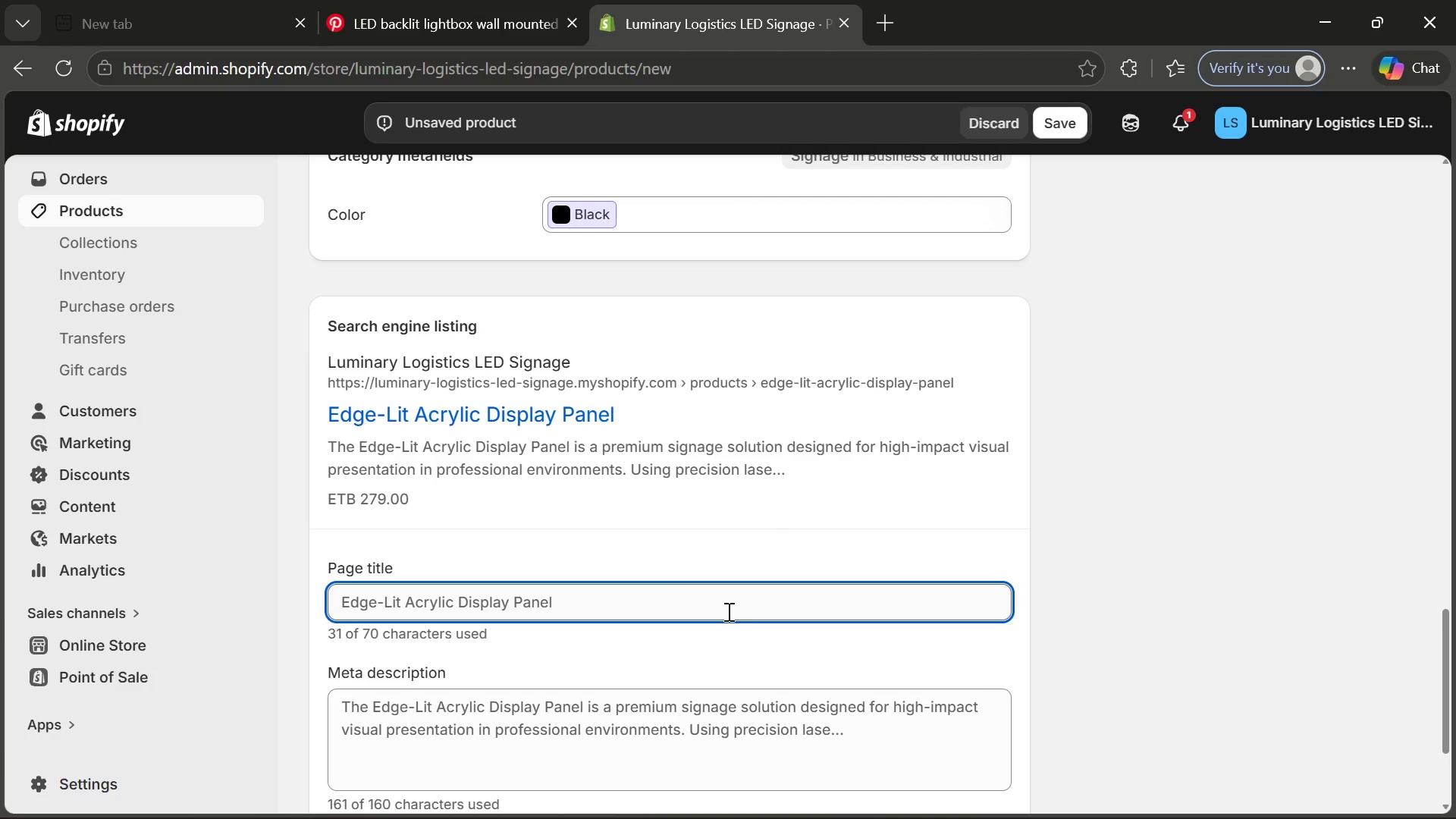 
left_click([727, 611])
 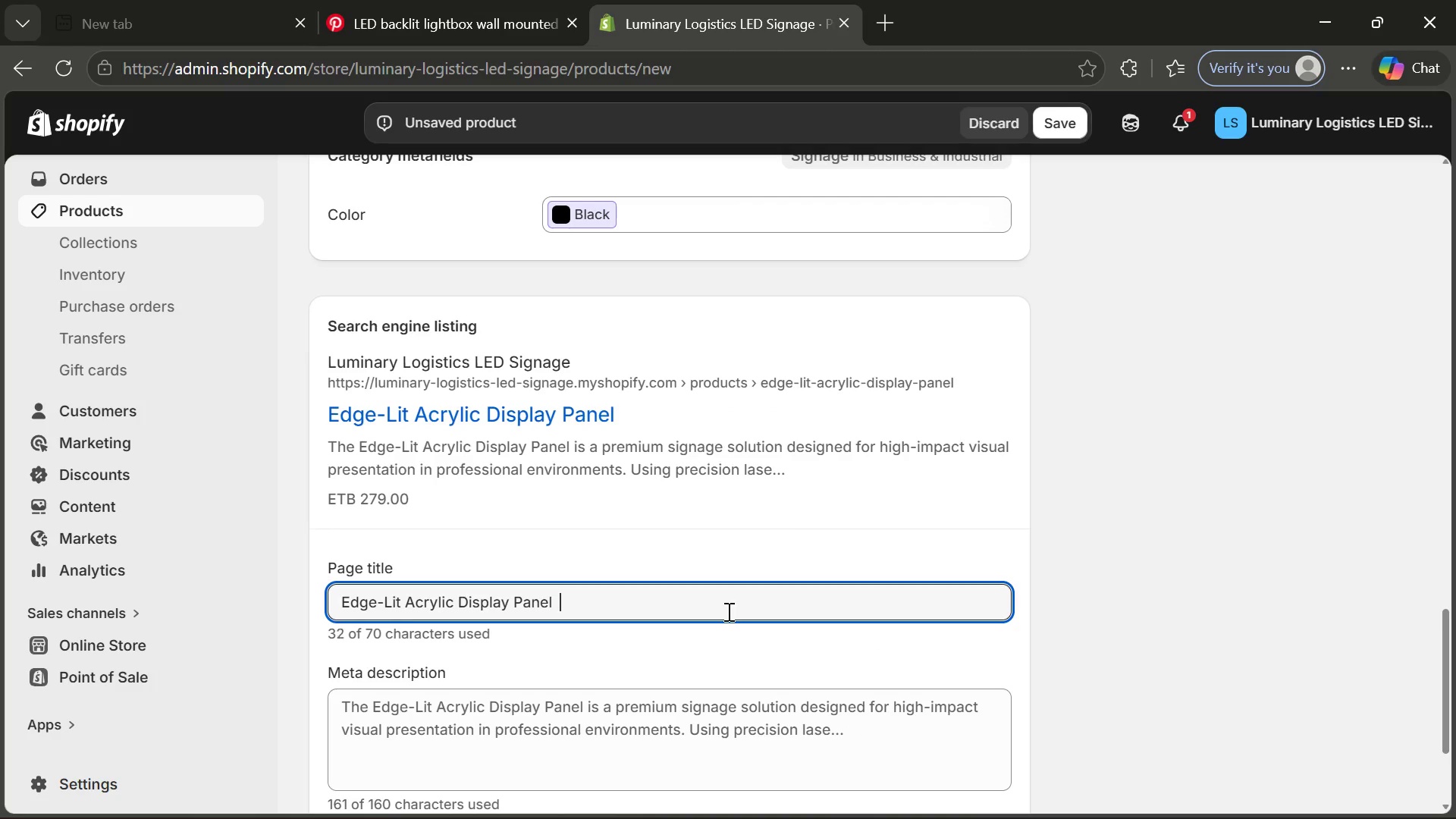 
key(Space)
 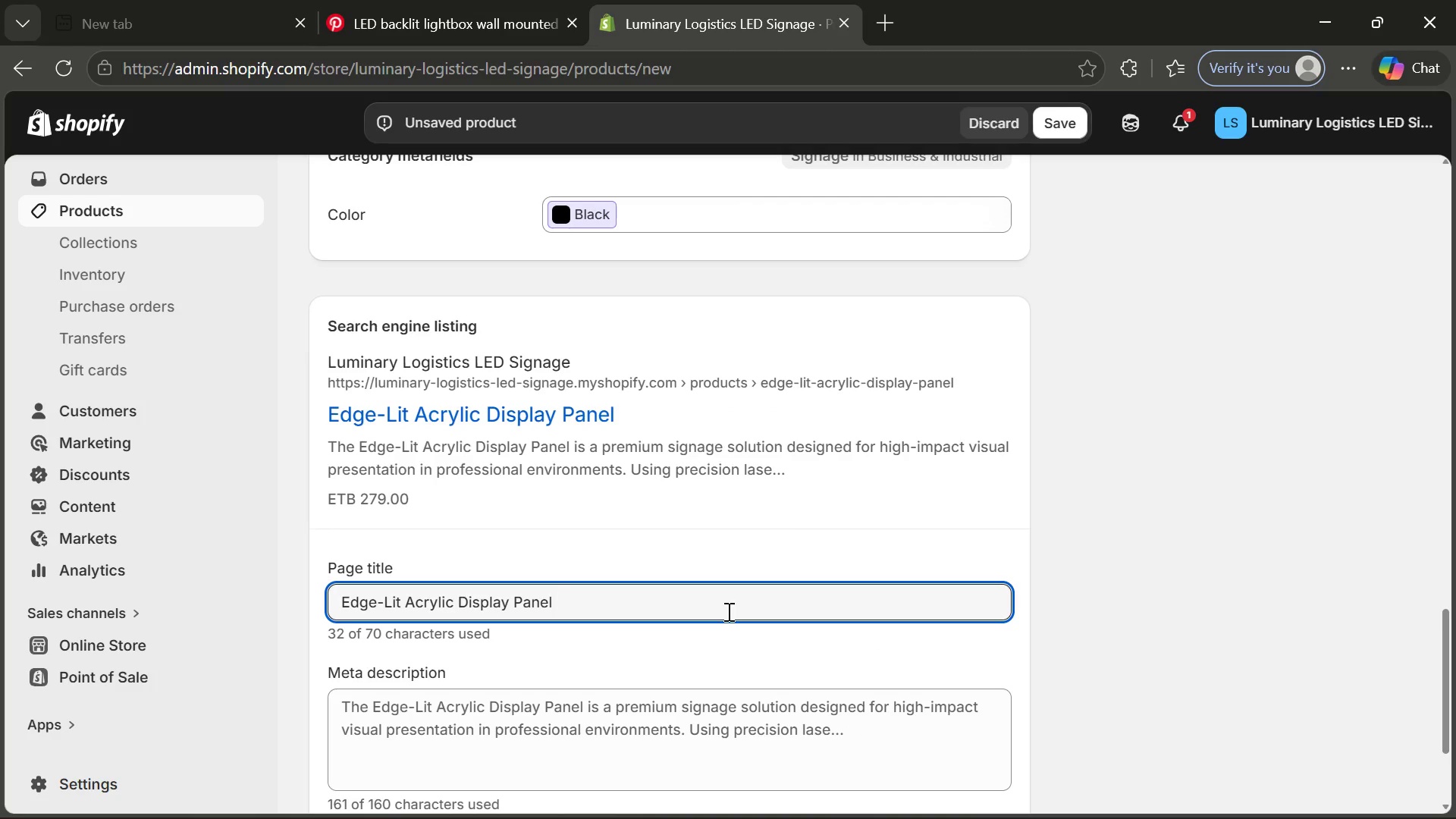 
key(Backspace)
 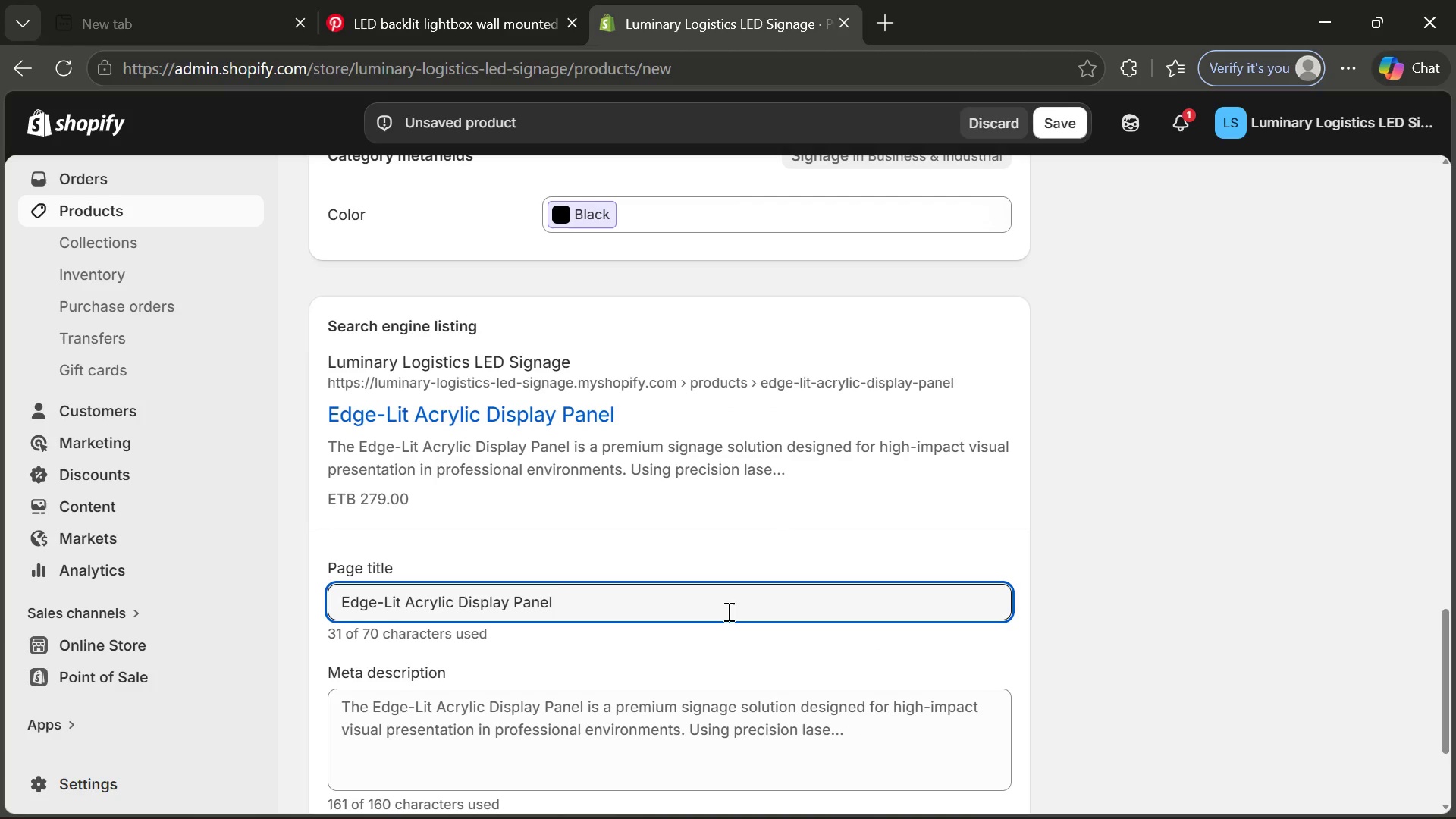 
key(CapsLock)
 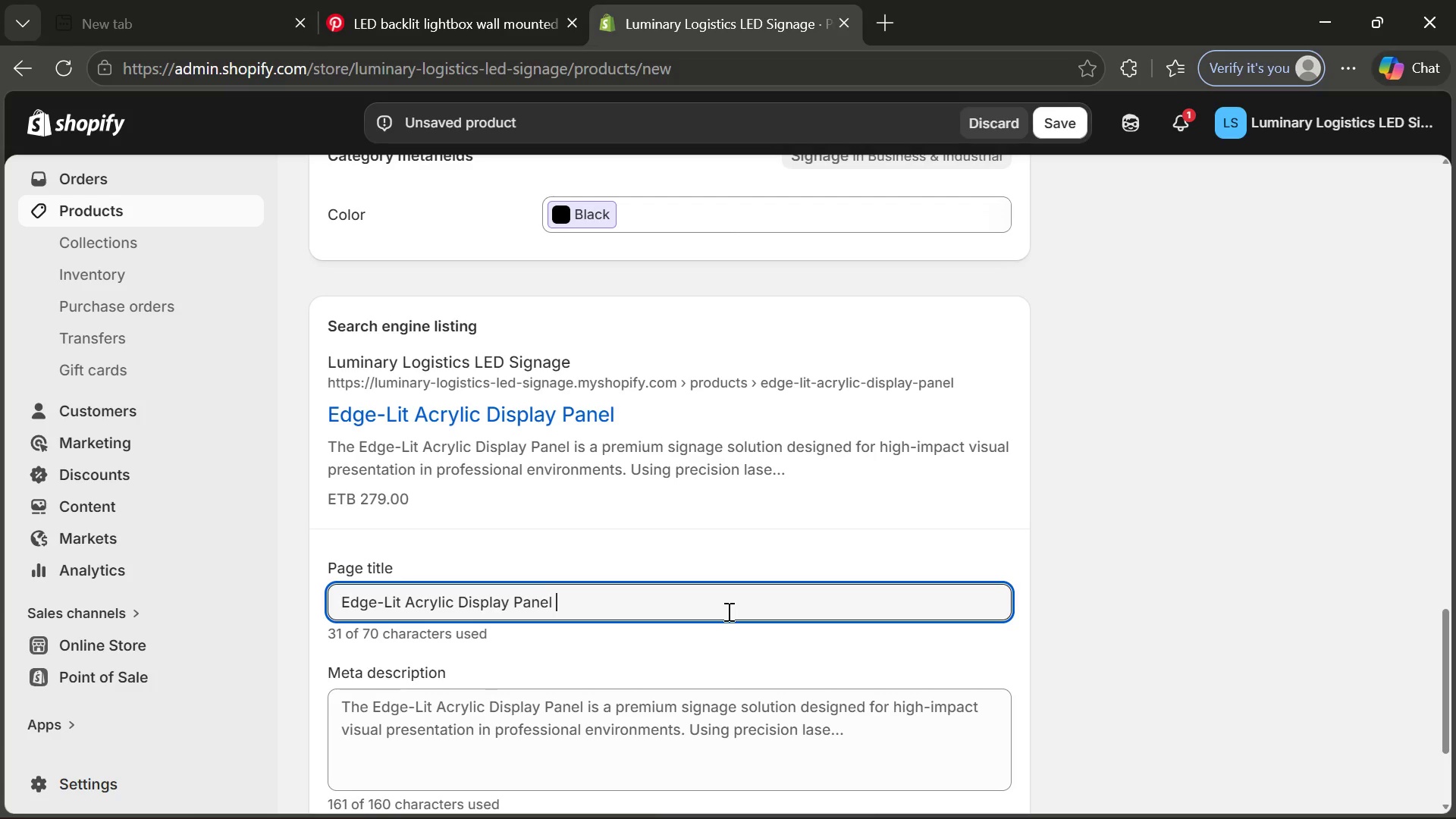 
type(for Commercial Trad )
key(Backspace)
type(e Show )
 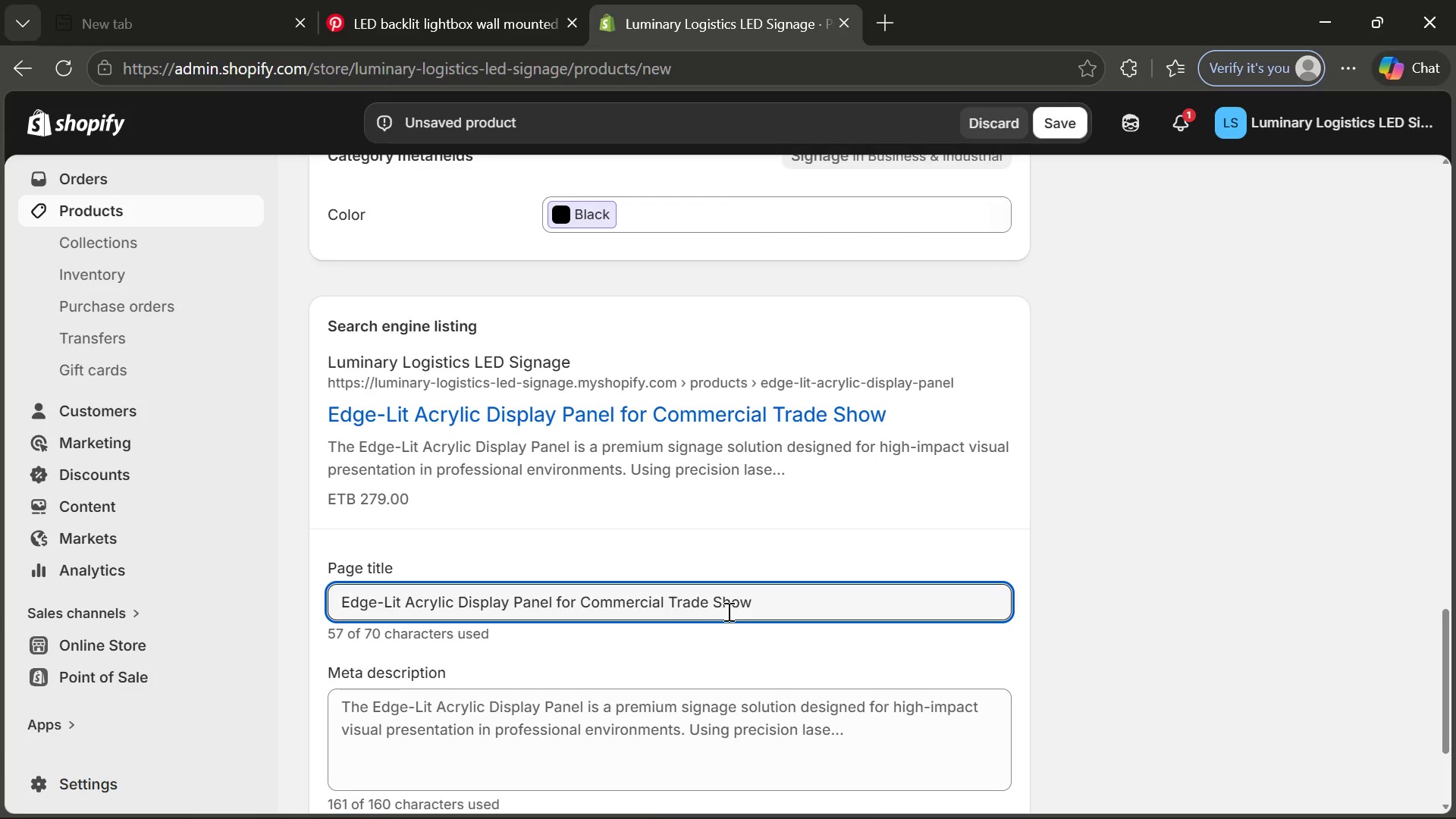 
type(Signage)
 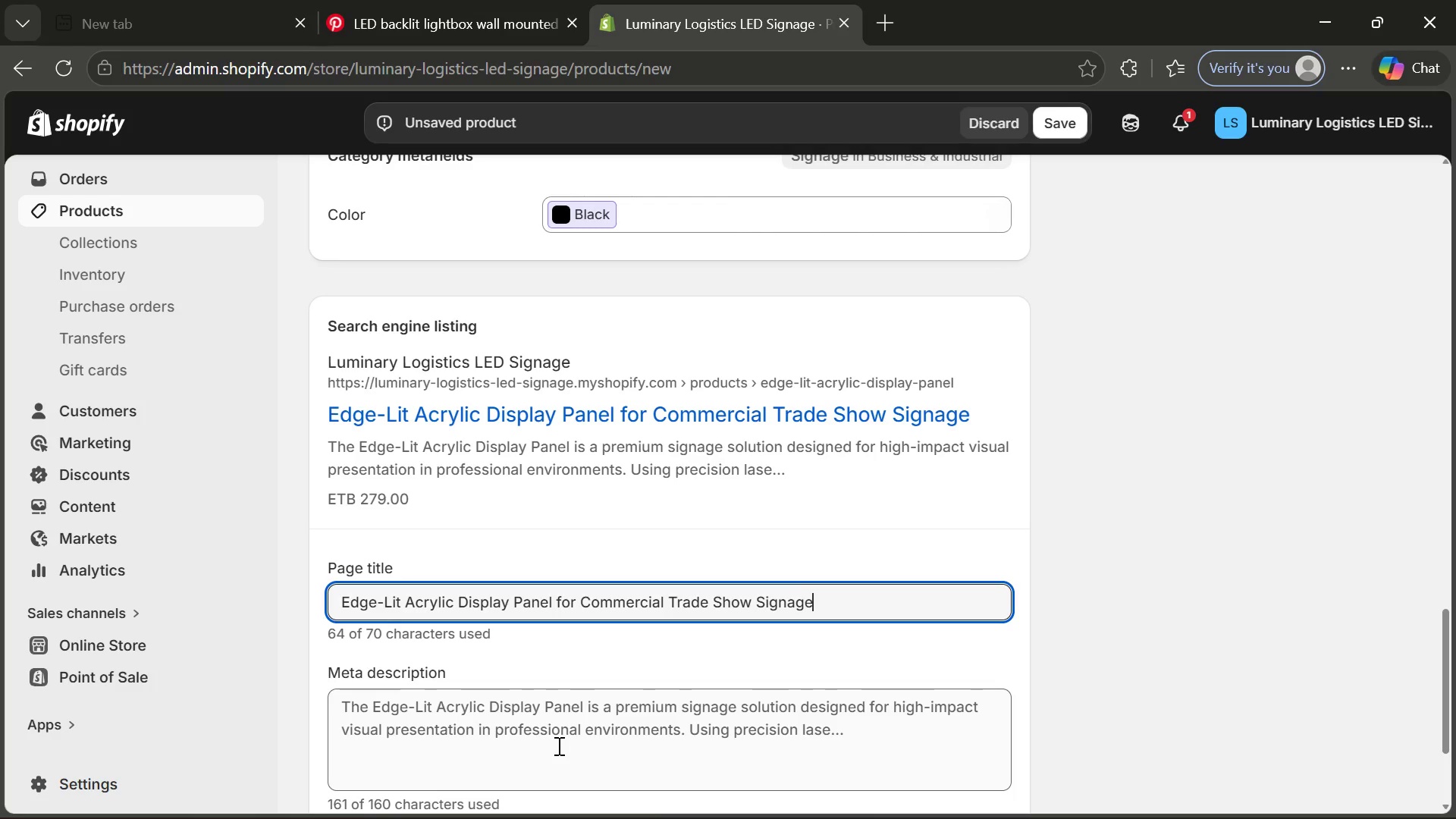 
left_click([557, 745])
 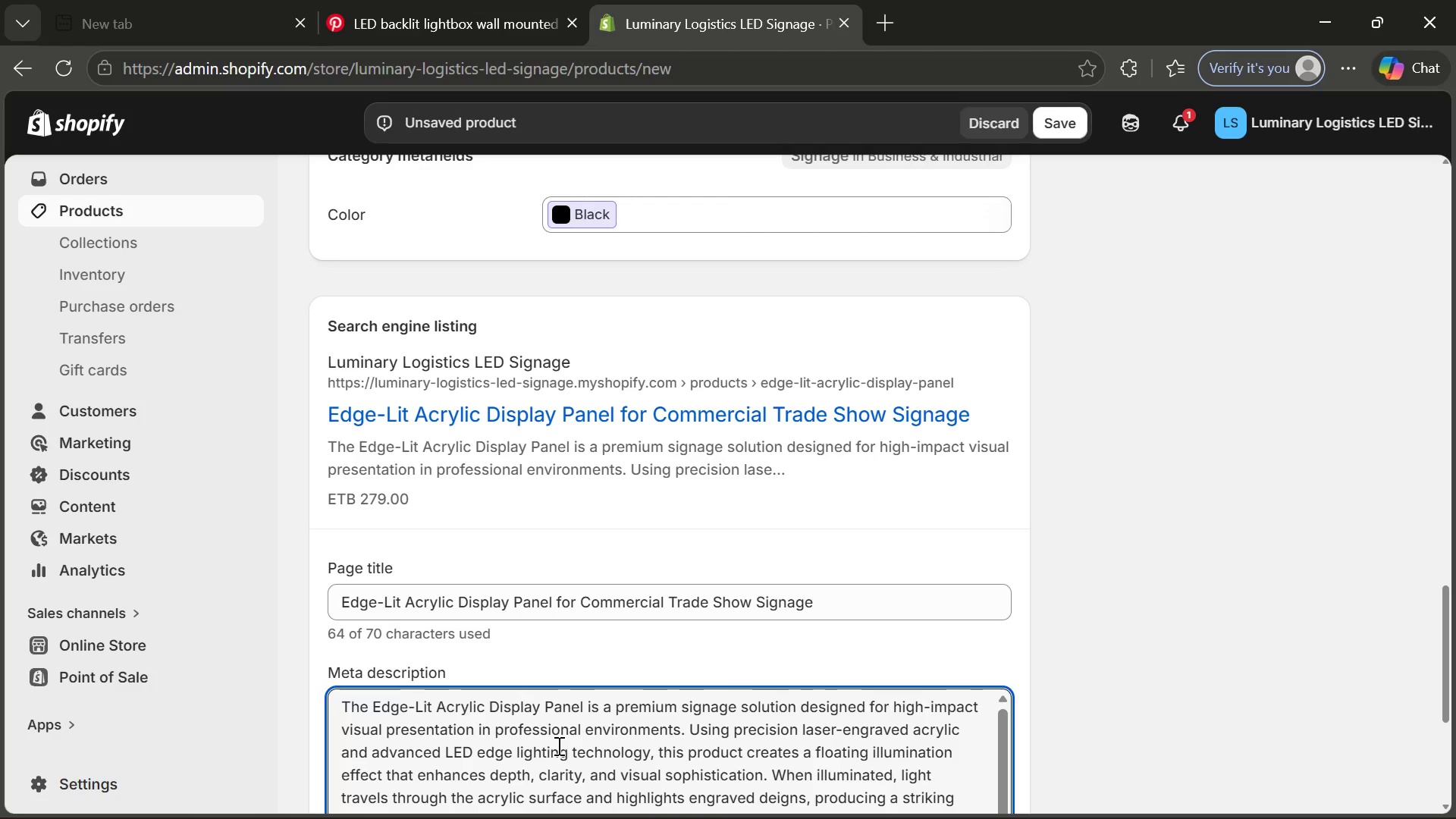 
key(Control+A)
 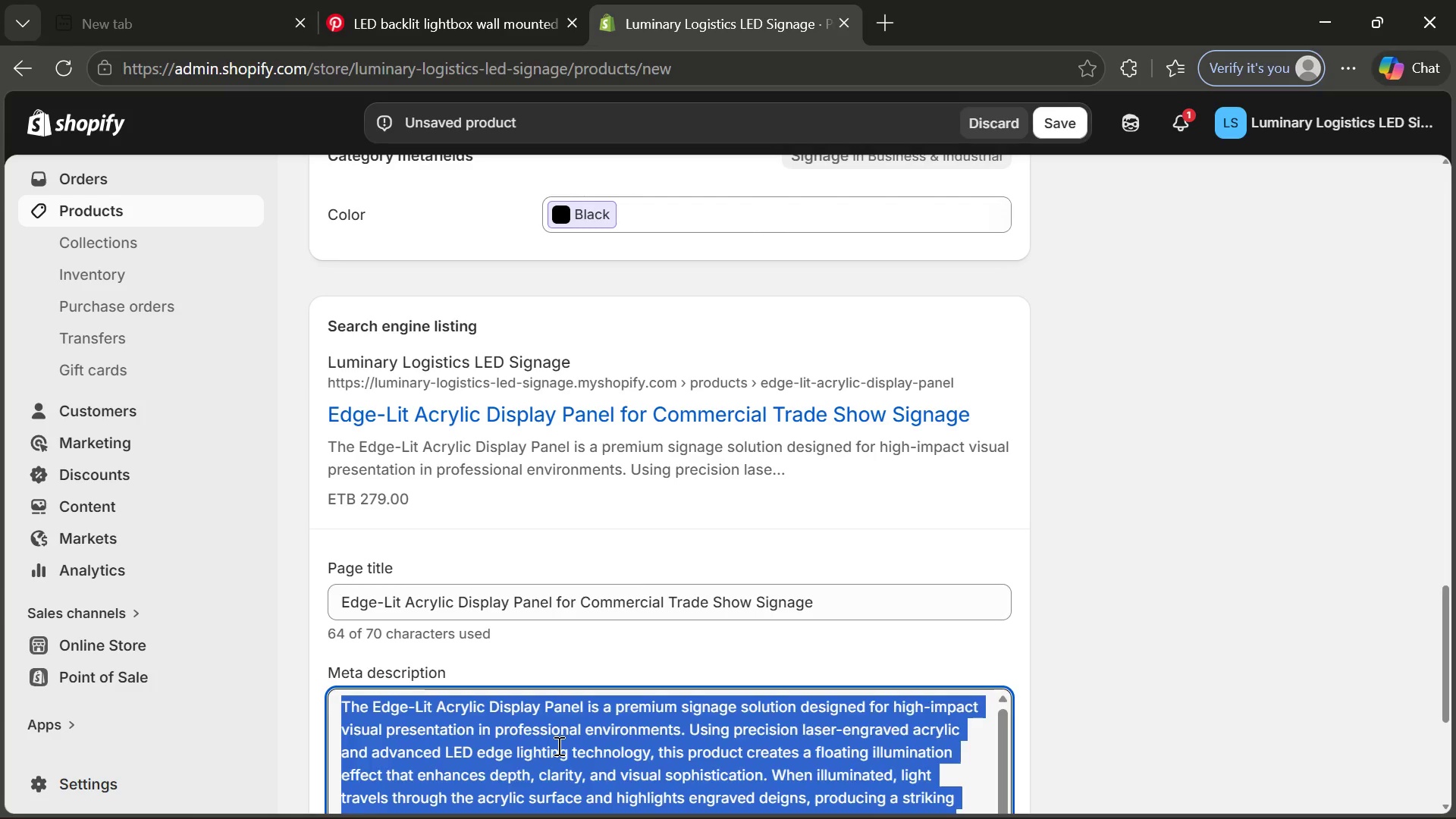 
key(Backspace)
type(Premium edge-lit acrylic displays)
key(Backspace)
type( panels for j)
key(Backspace)
type(high-end commercils)
key(Backspace)
key(Backspace)
type(al signahe==gege and trade show boothb)
key(Backspace)
type( installations. Custom fabrication included,)
key(Backspace)
type(.)
 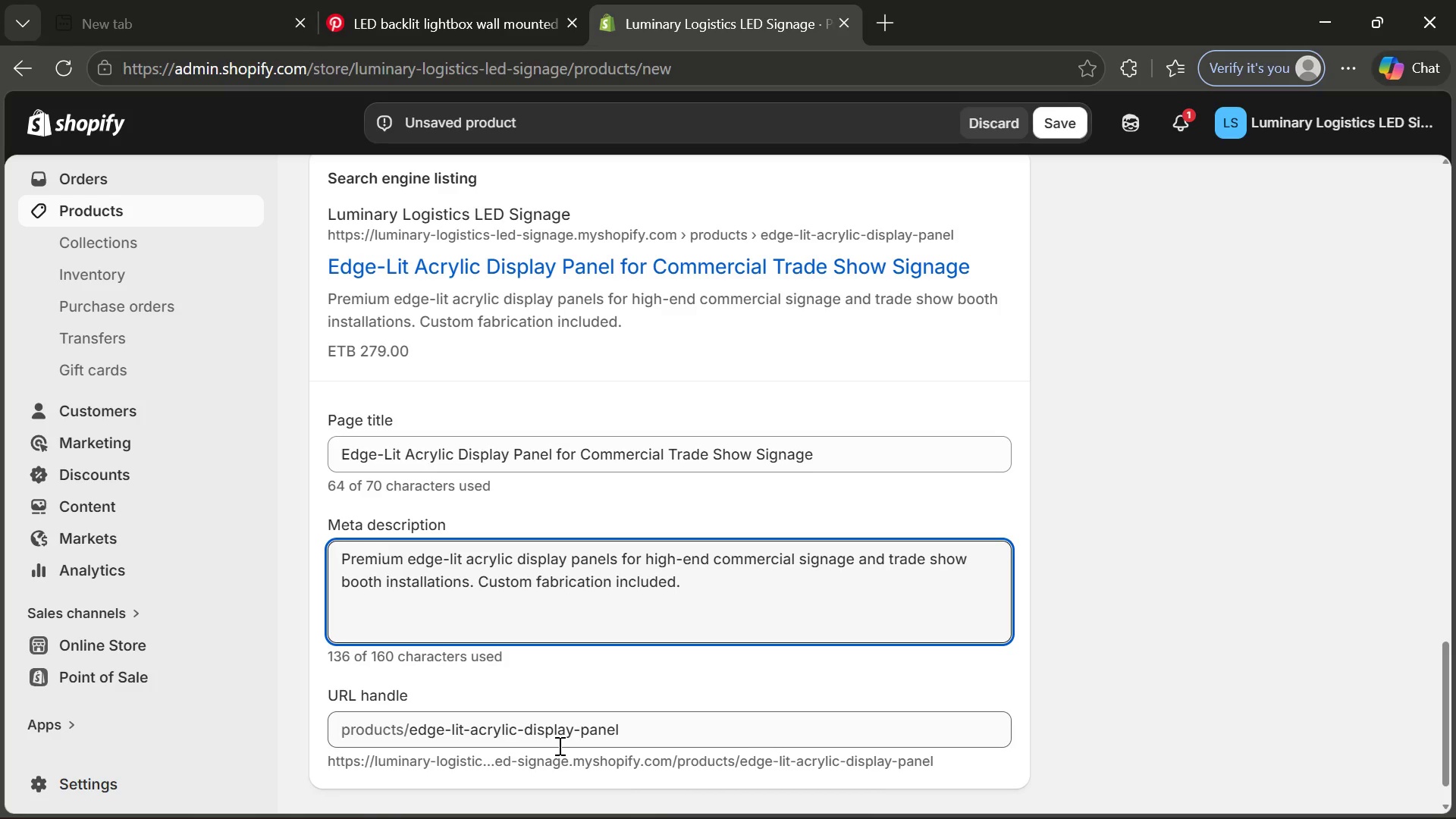 
left_click([1180, 366])
 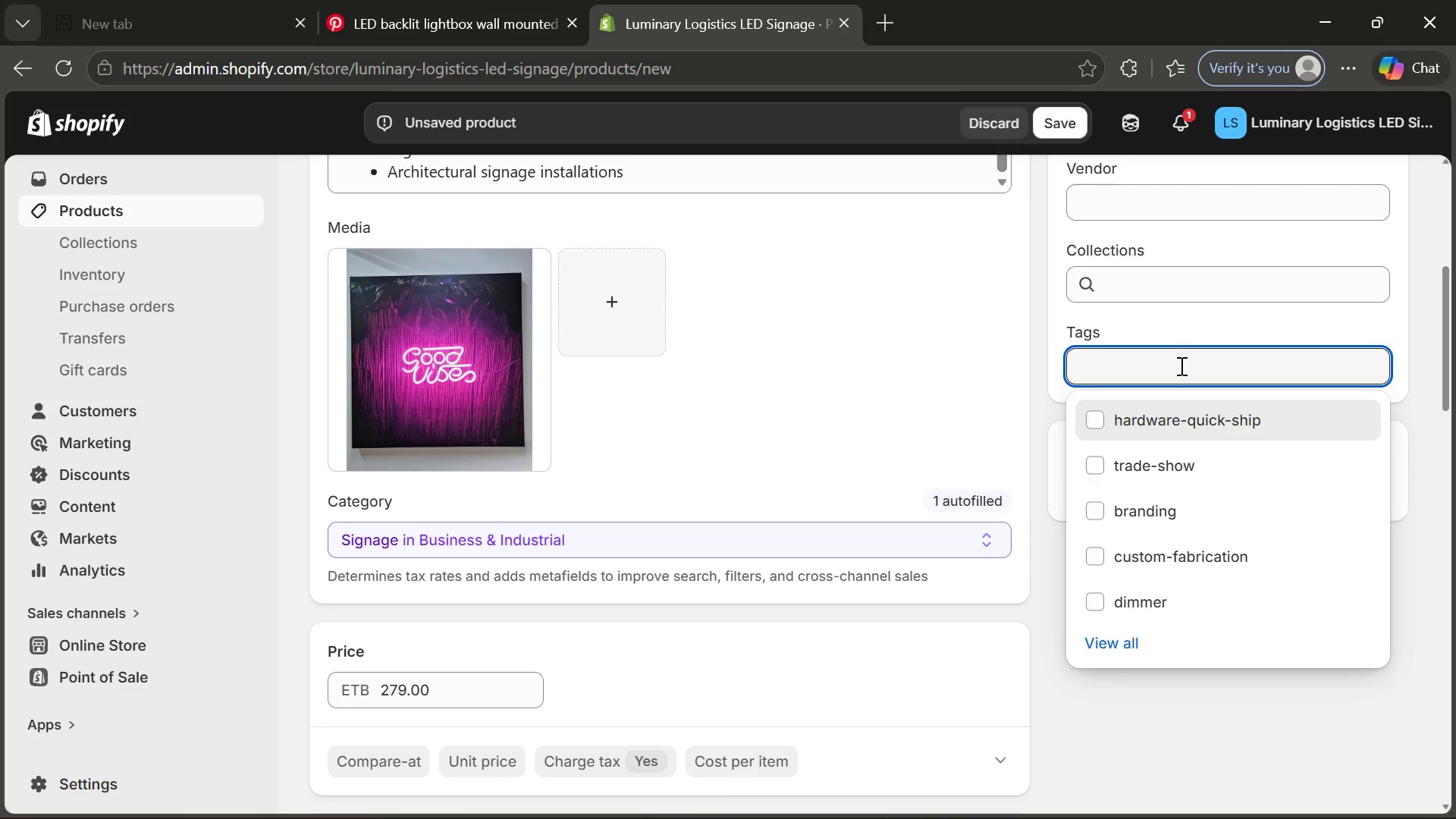 
type(edge=)
key(Backspace)
type(-lit)
 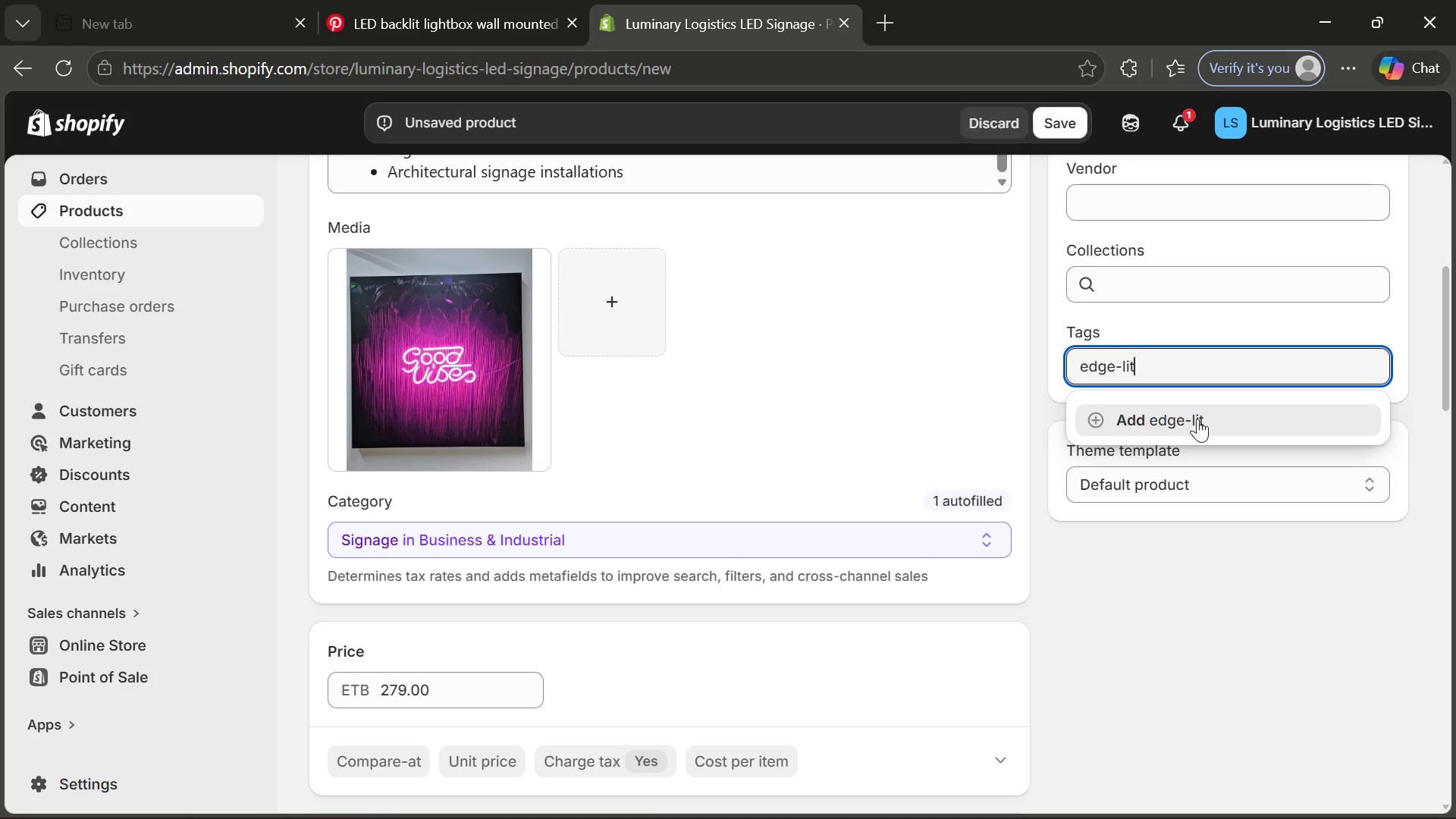 
left_click([1197, 419])
 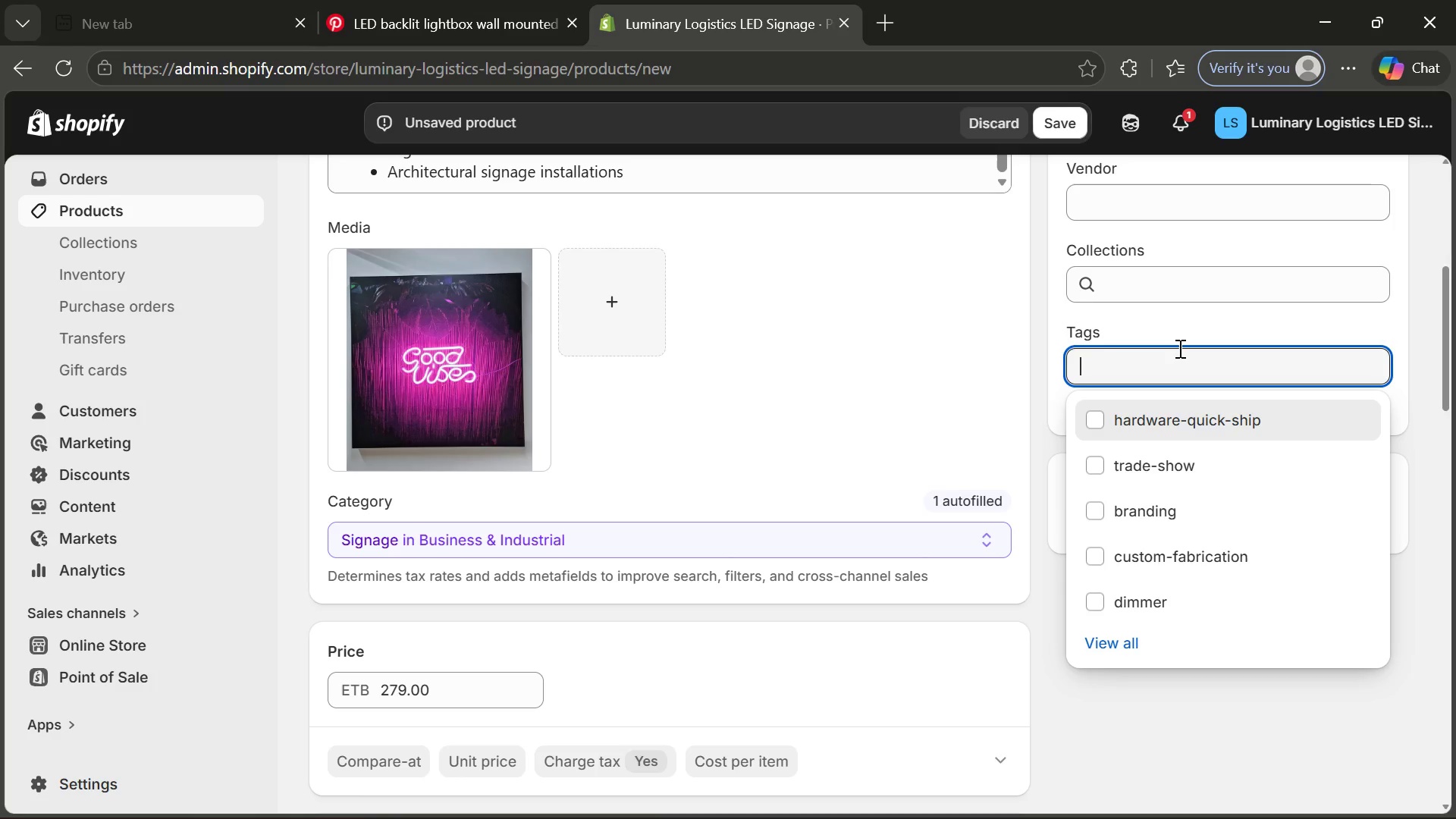 
wait(17.73)
 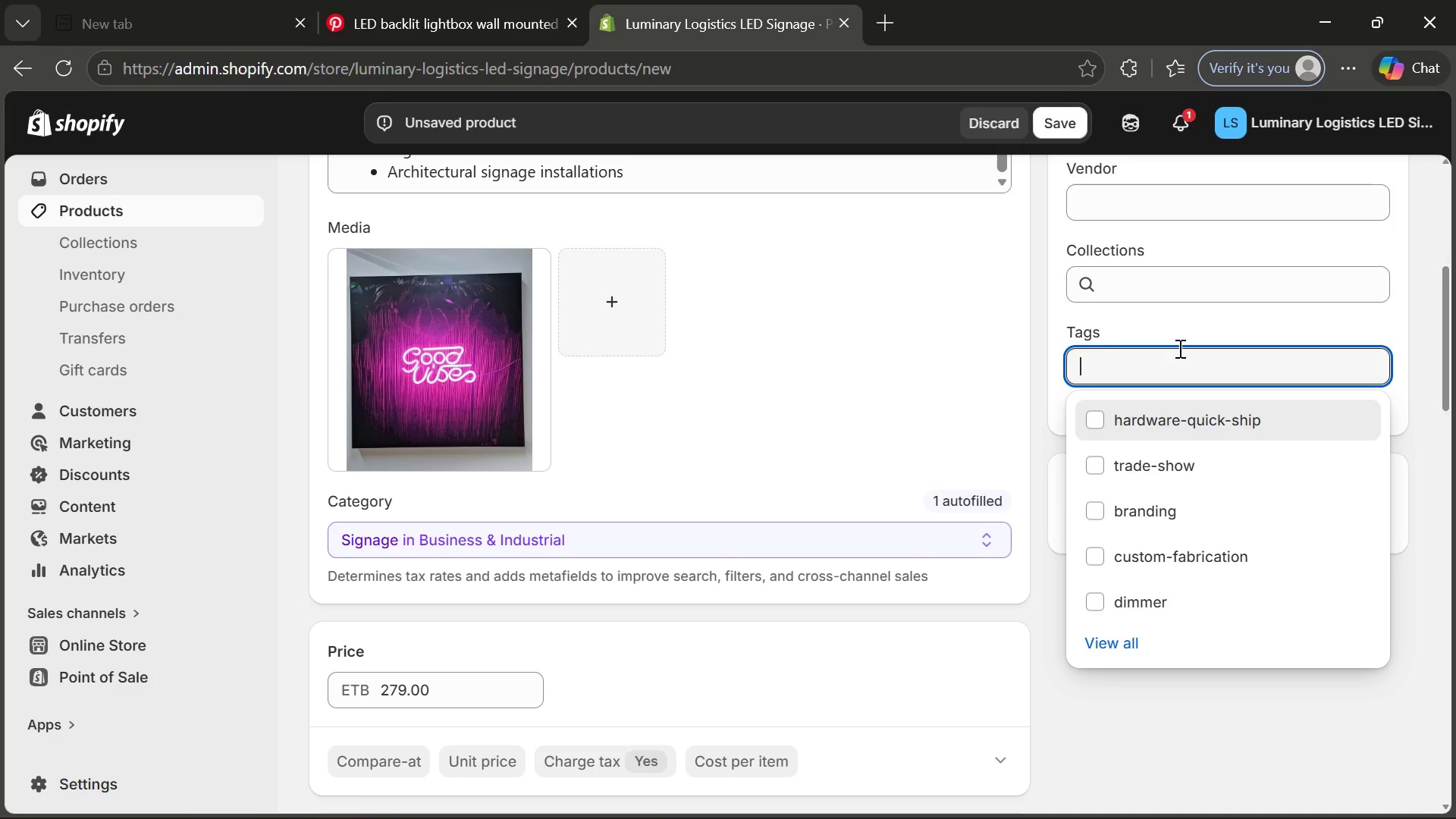 
type(acrylic)
 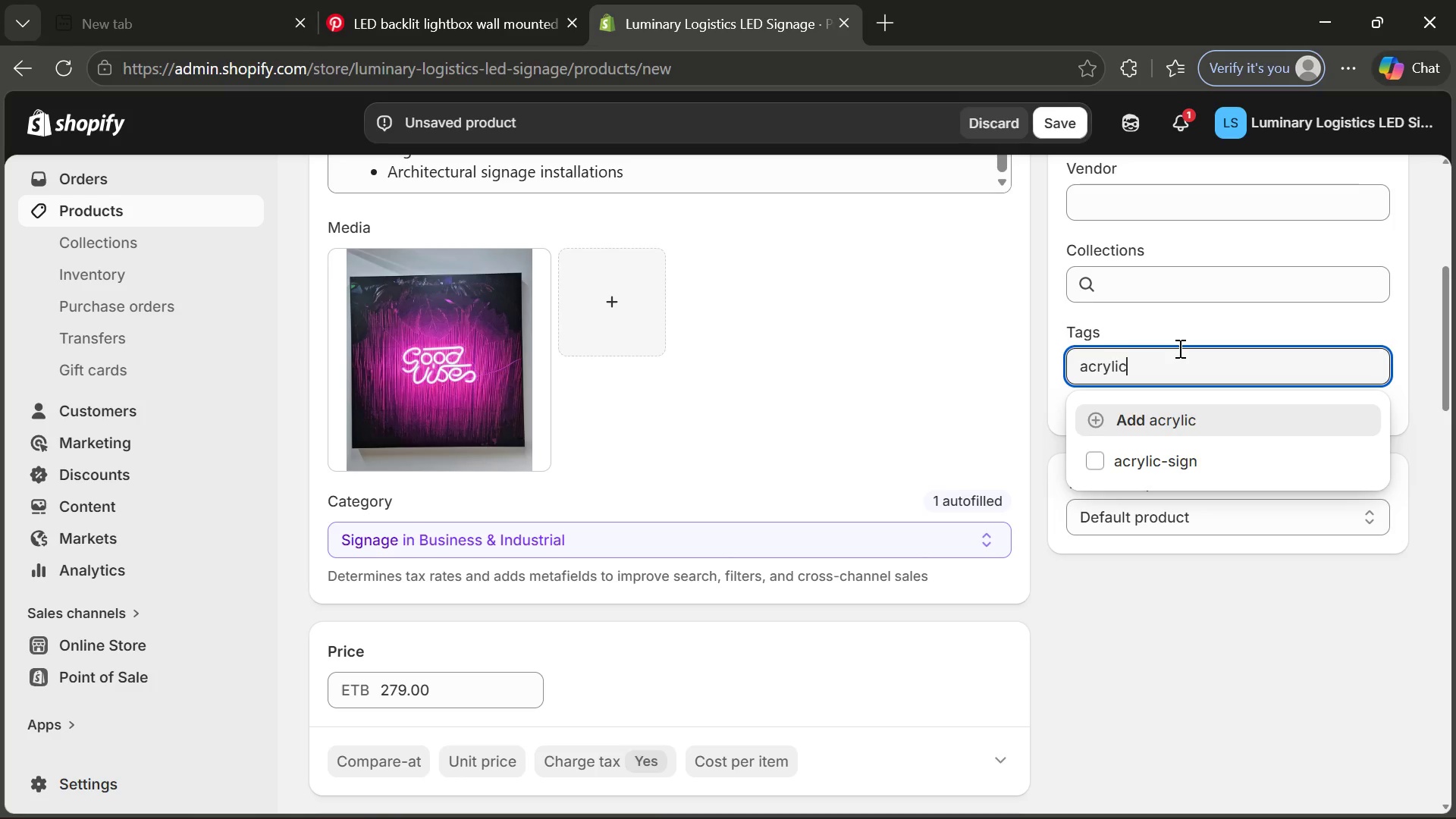 
wait(5.59)
 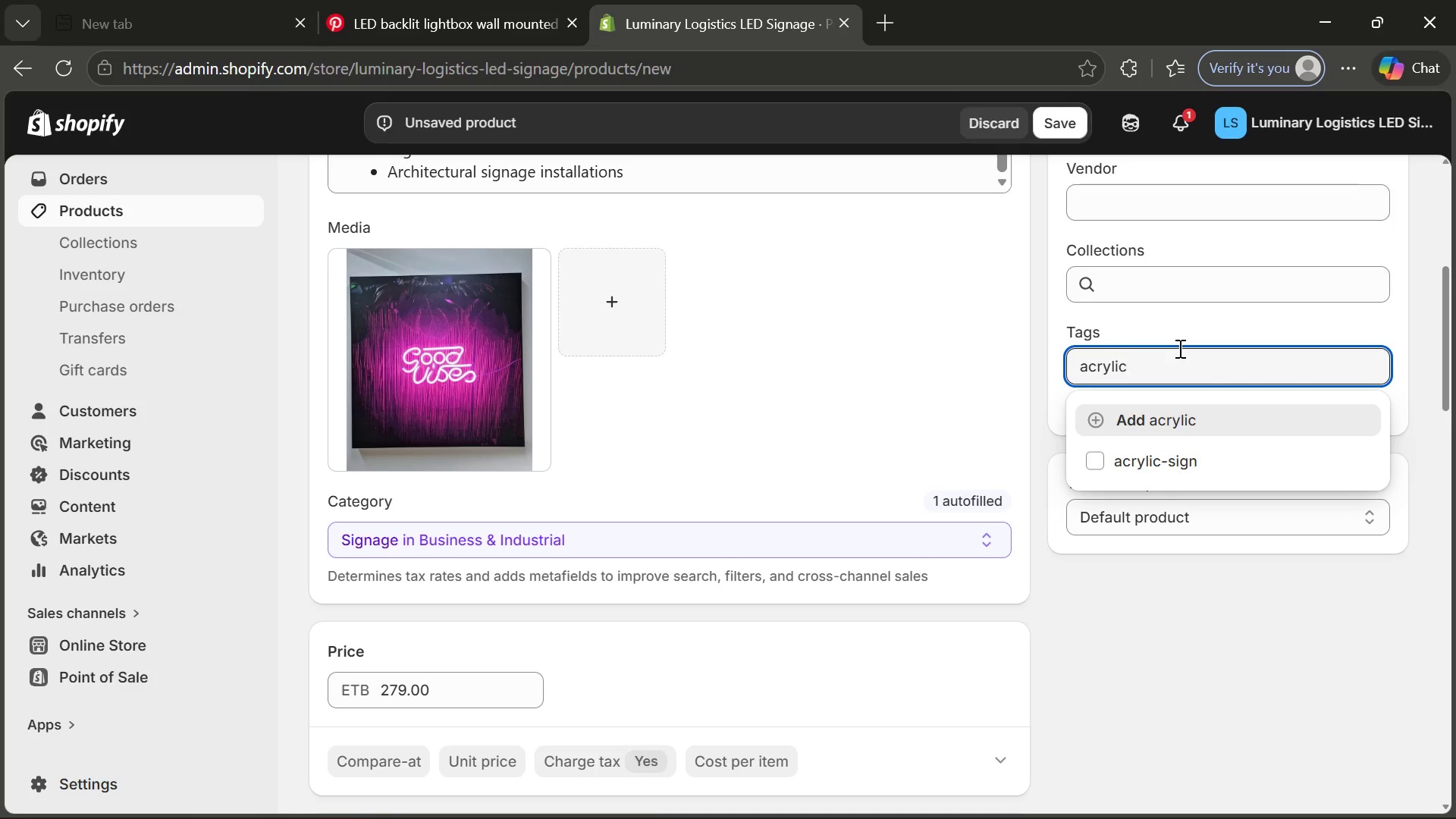 
type(=display)
 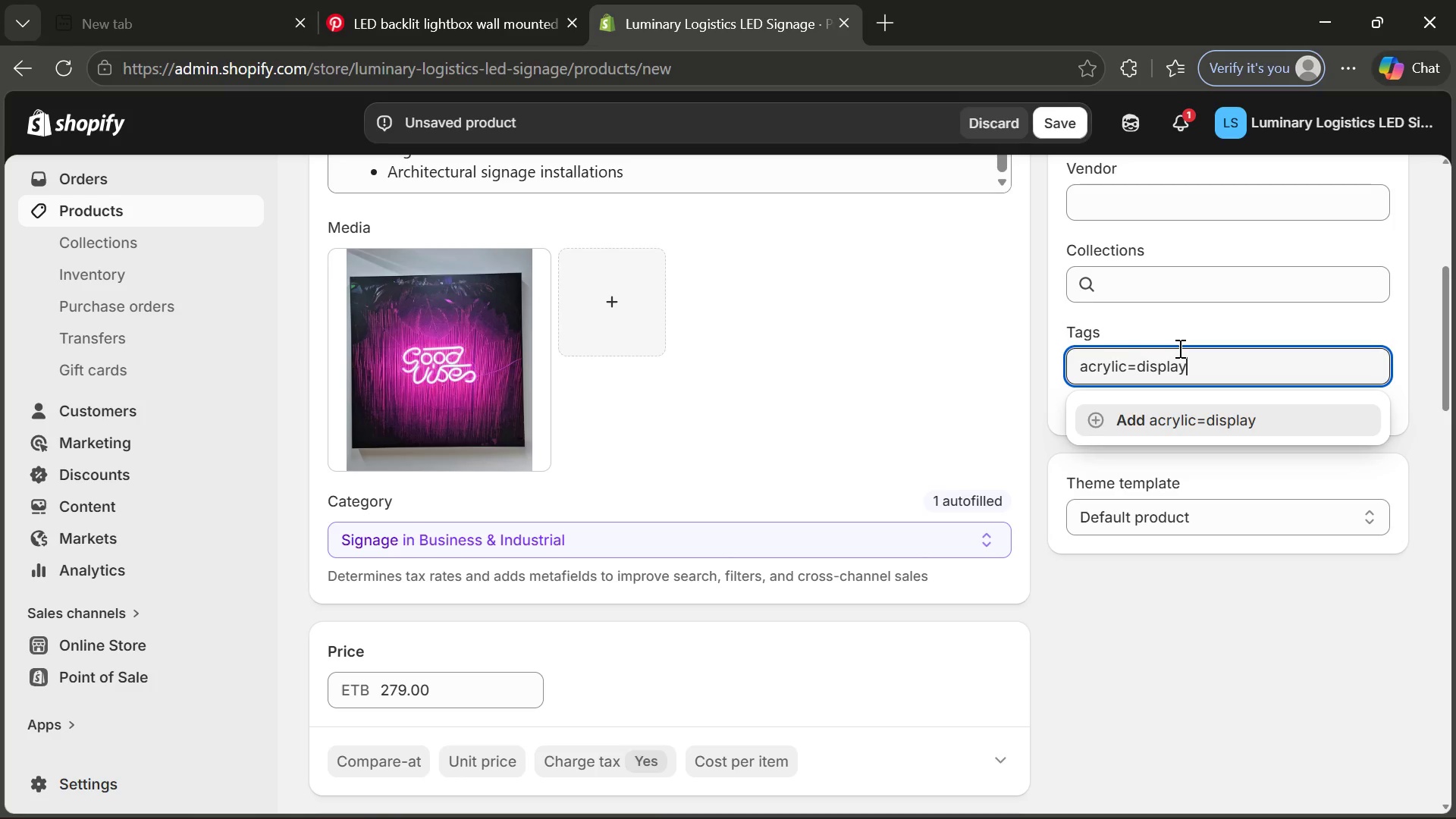 
key(ArrowLeft)
 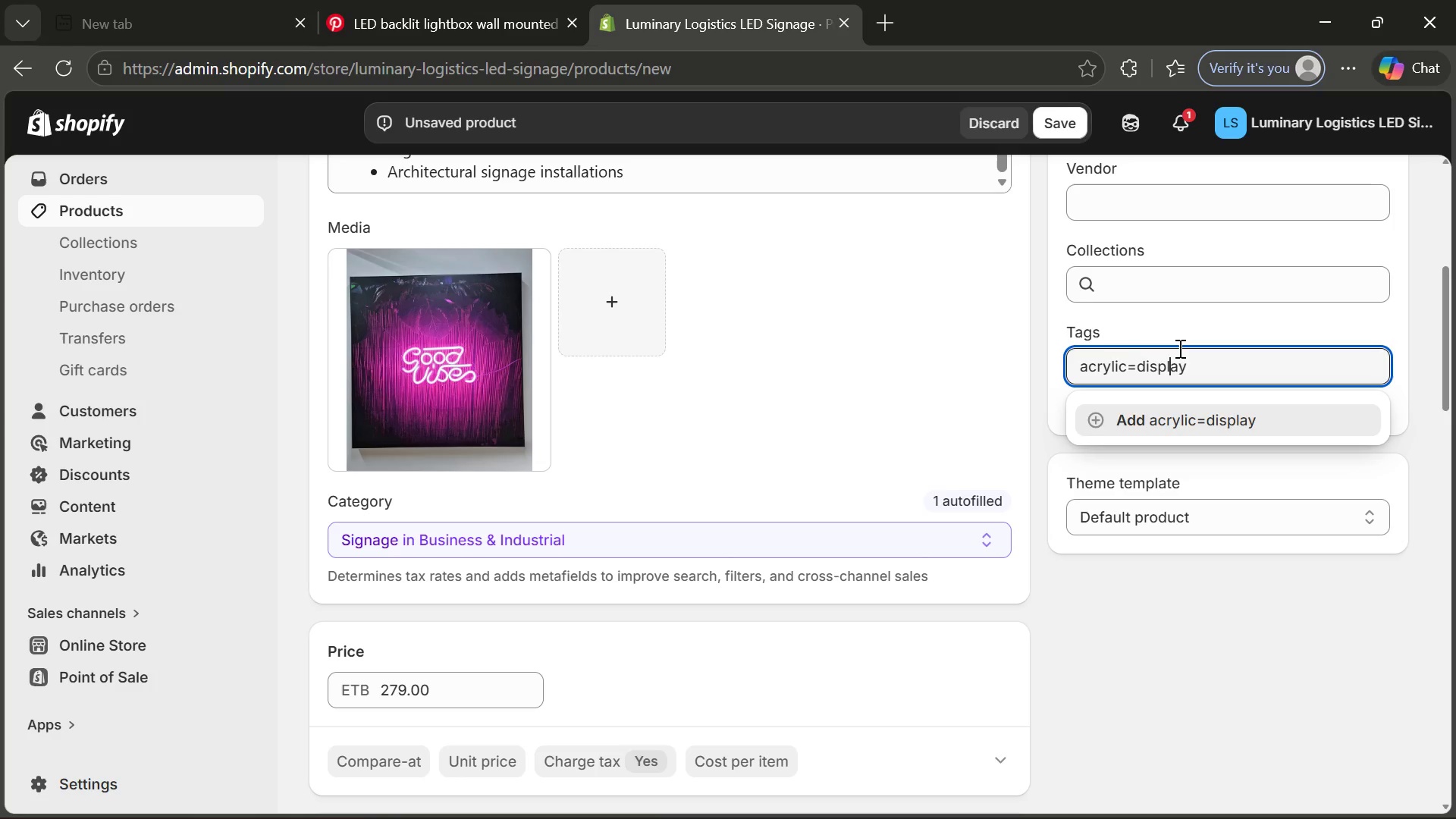 
key(ArrowLeft)
 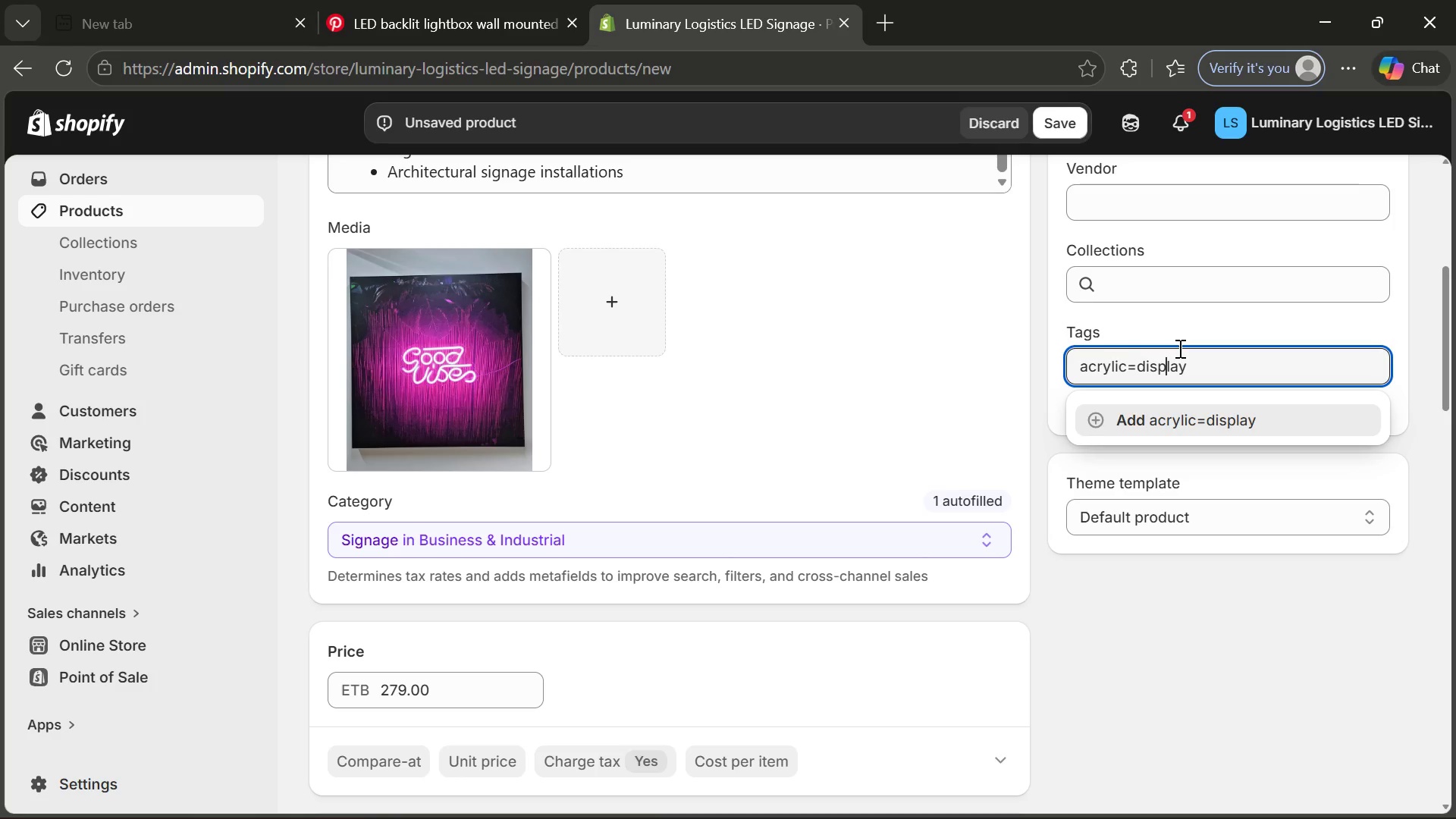 
key(ArrowLeft)
 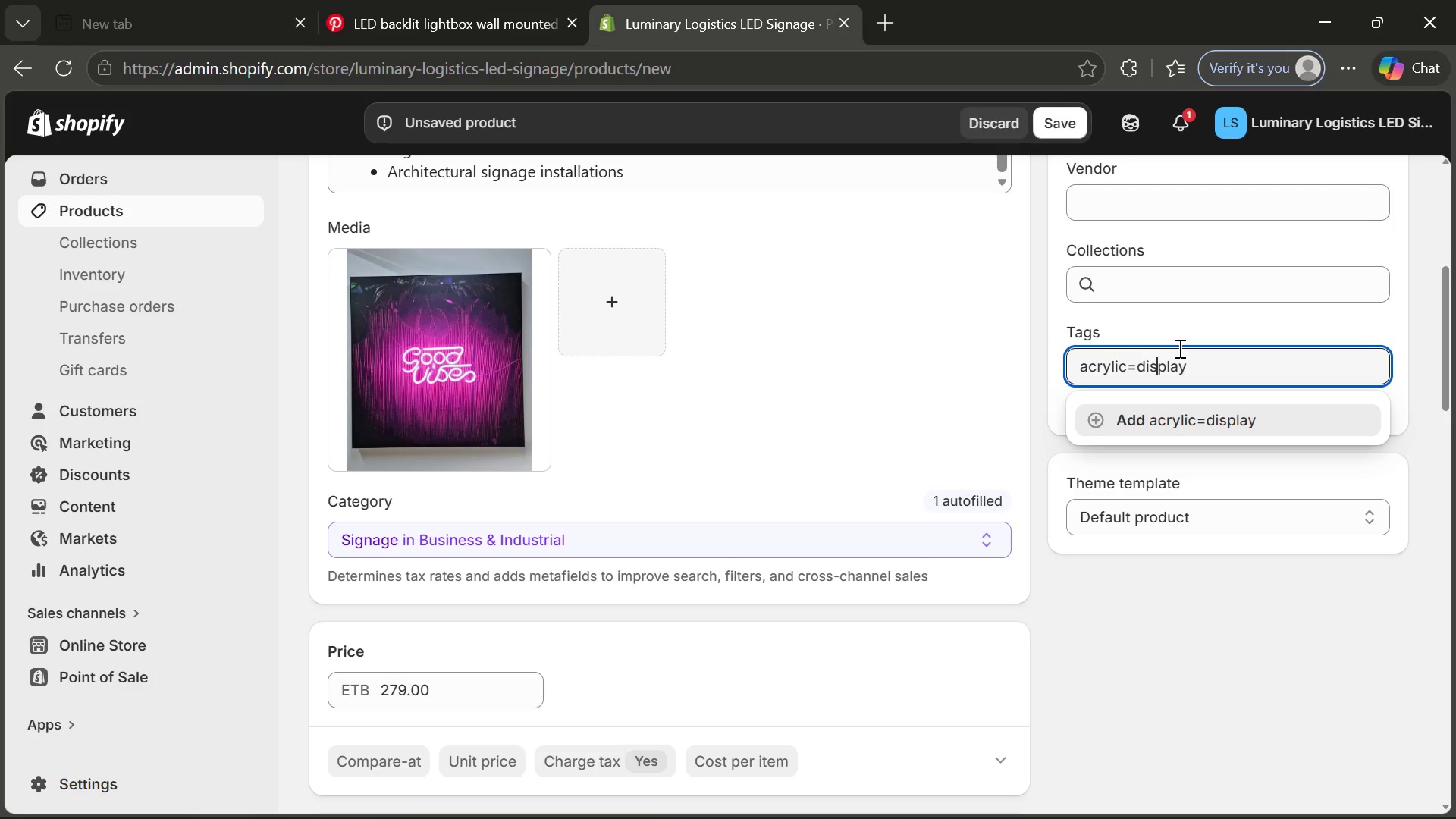 
key(ArrowLeft)
 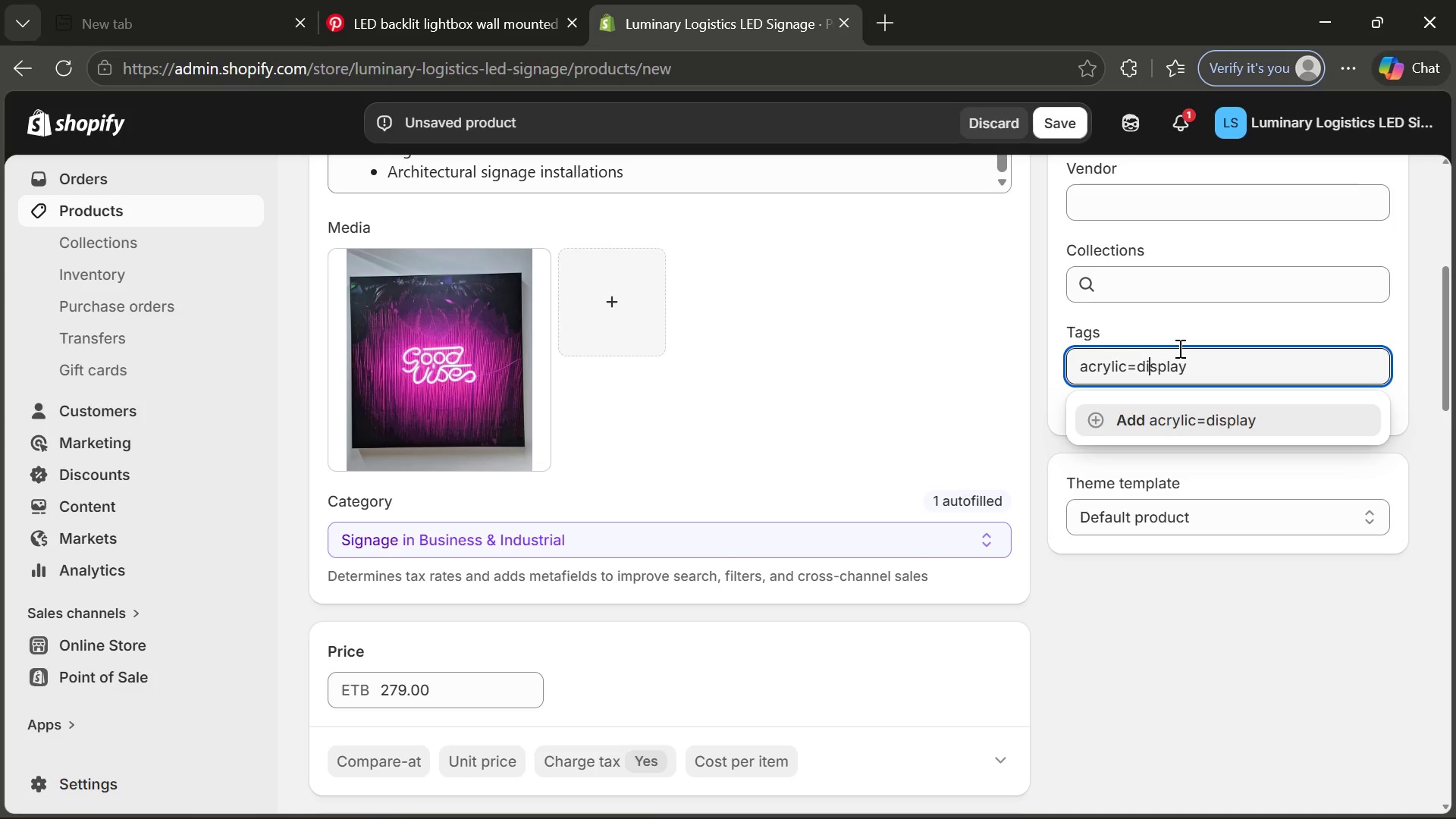 
key(ArrowLeft)
 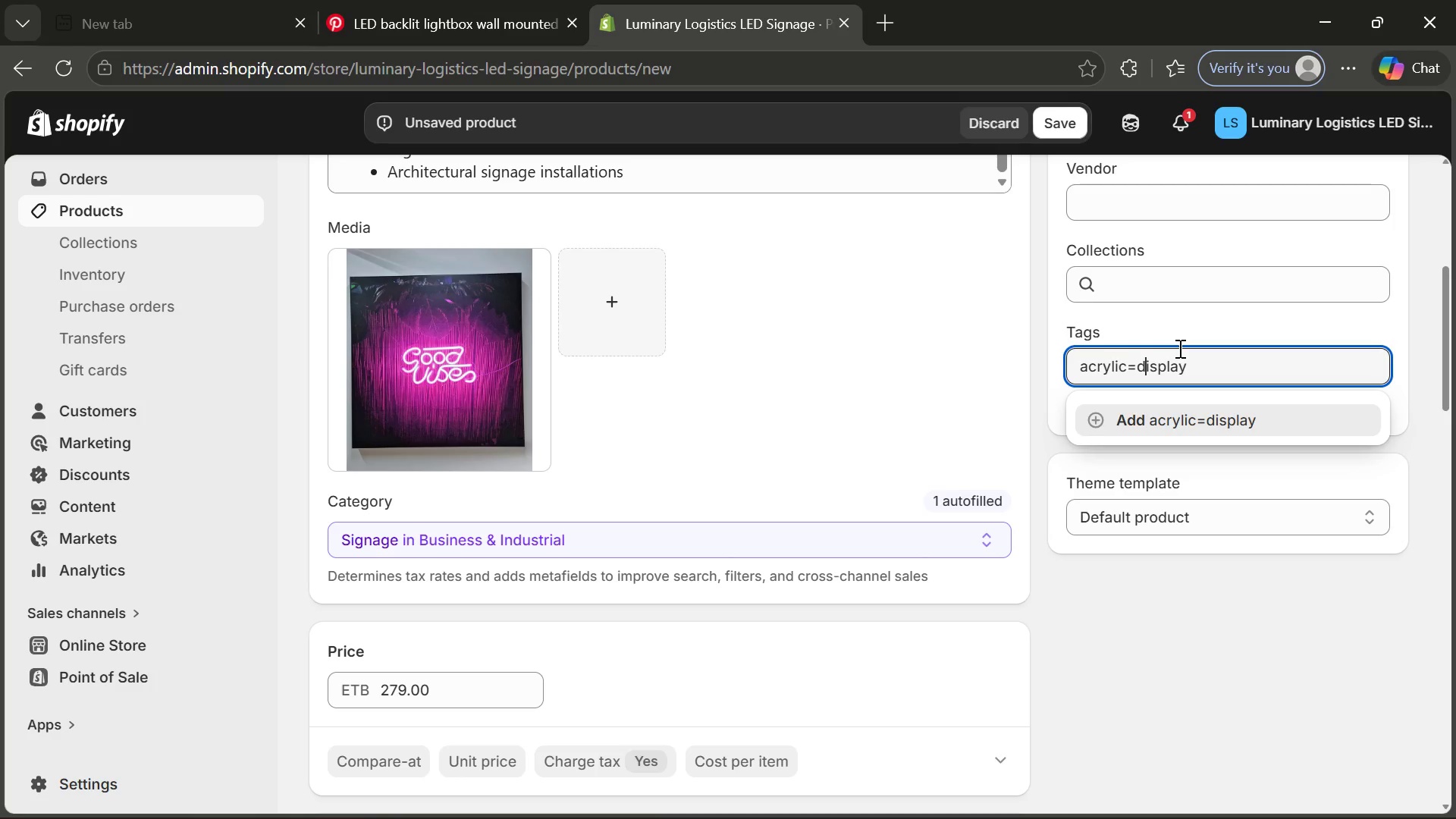 
key(ArrowLeft)
 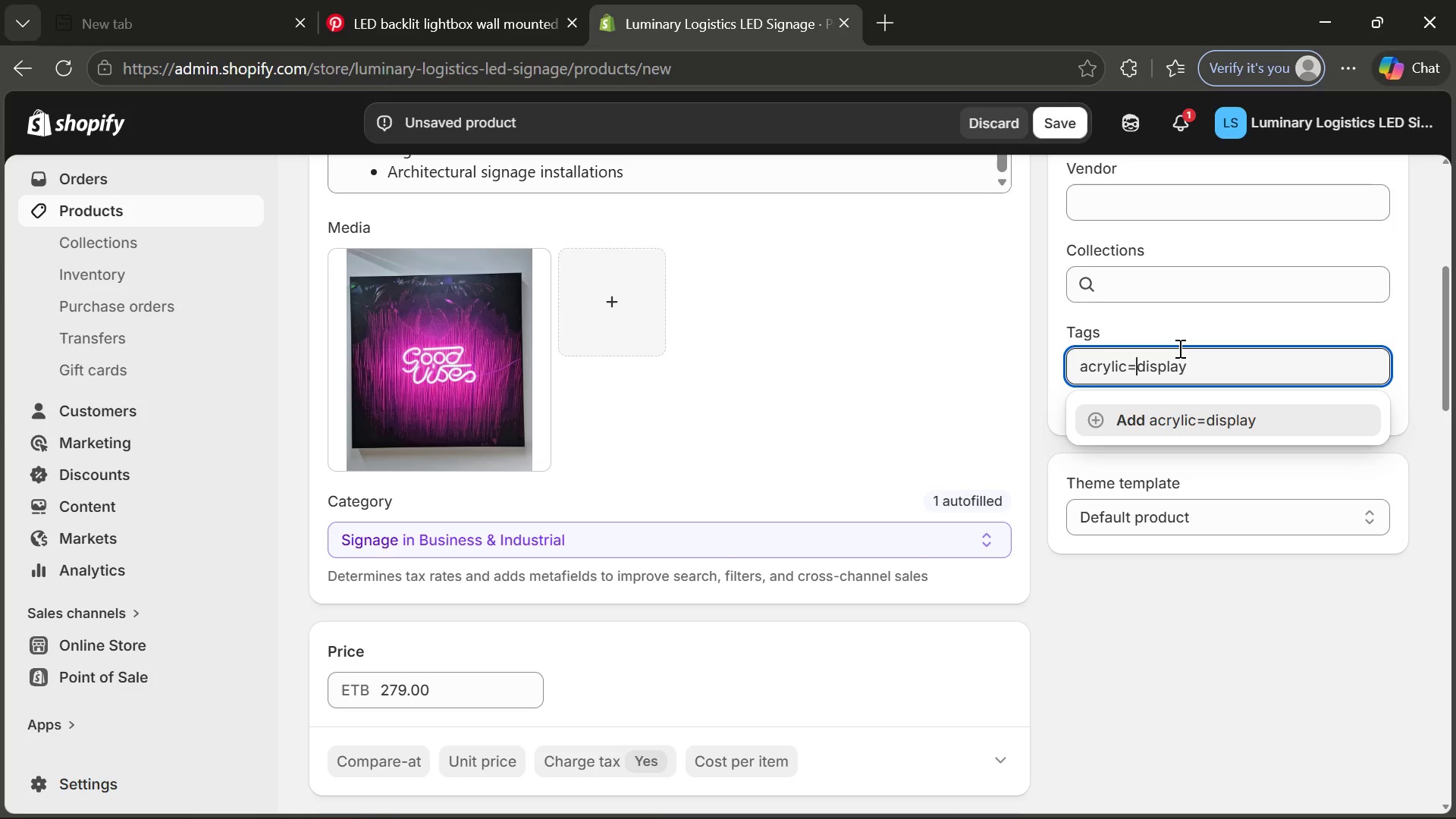 
key(ArrowLeft)
 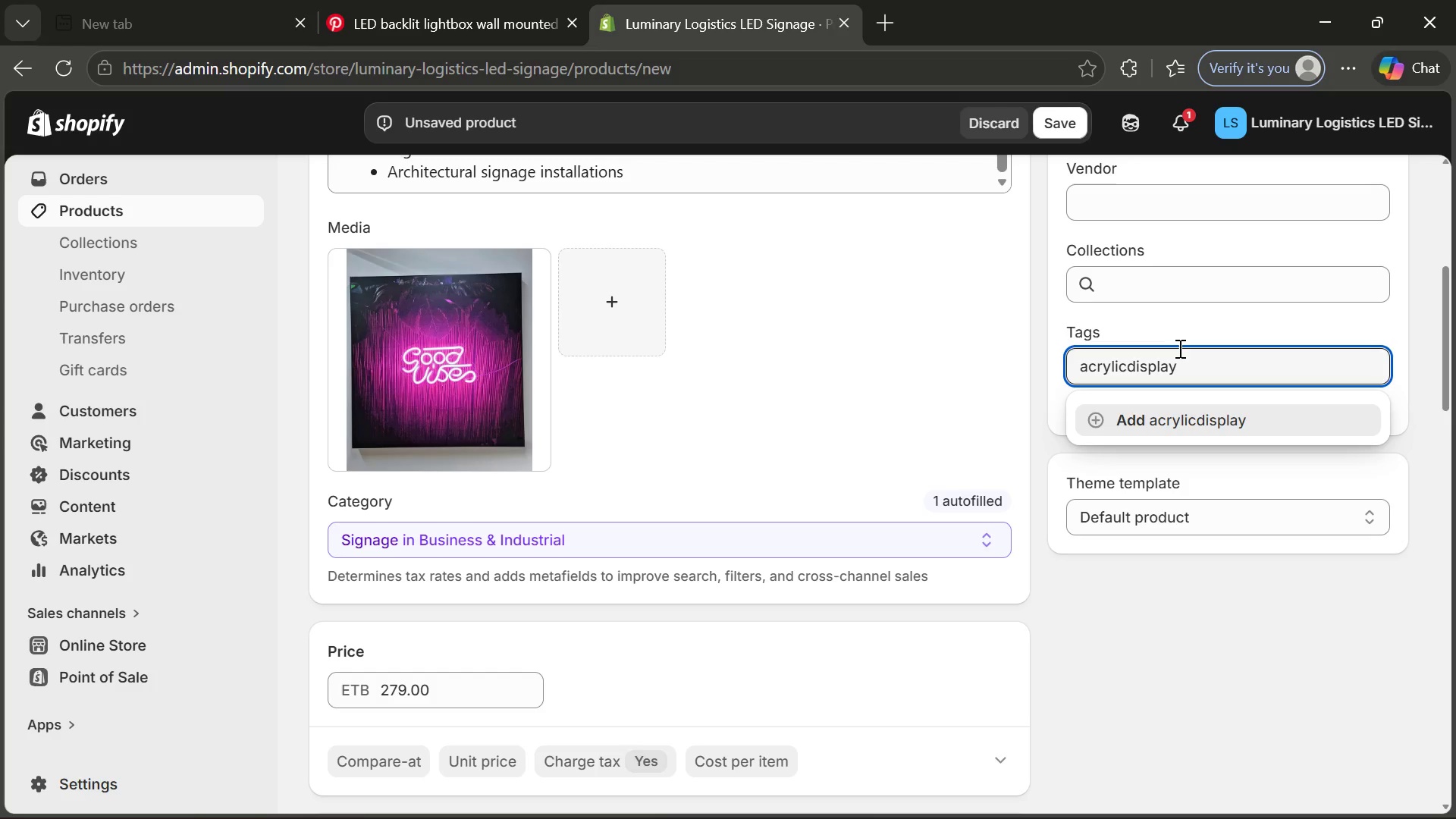 
key(Backspace)
 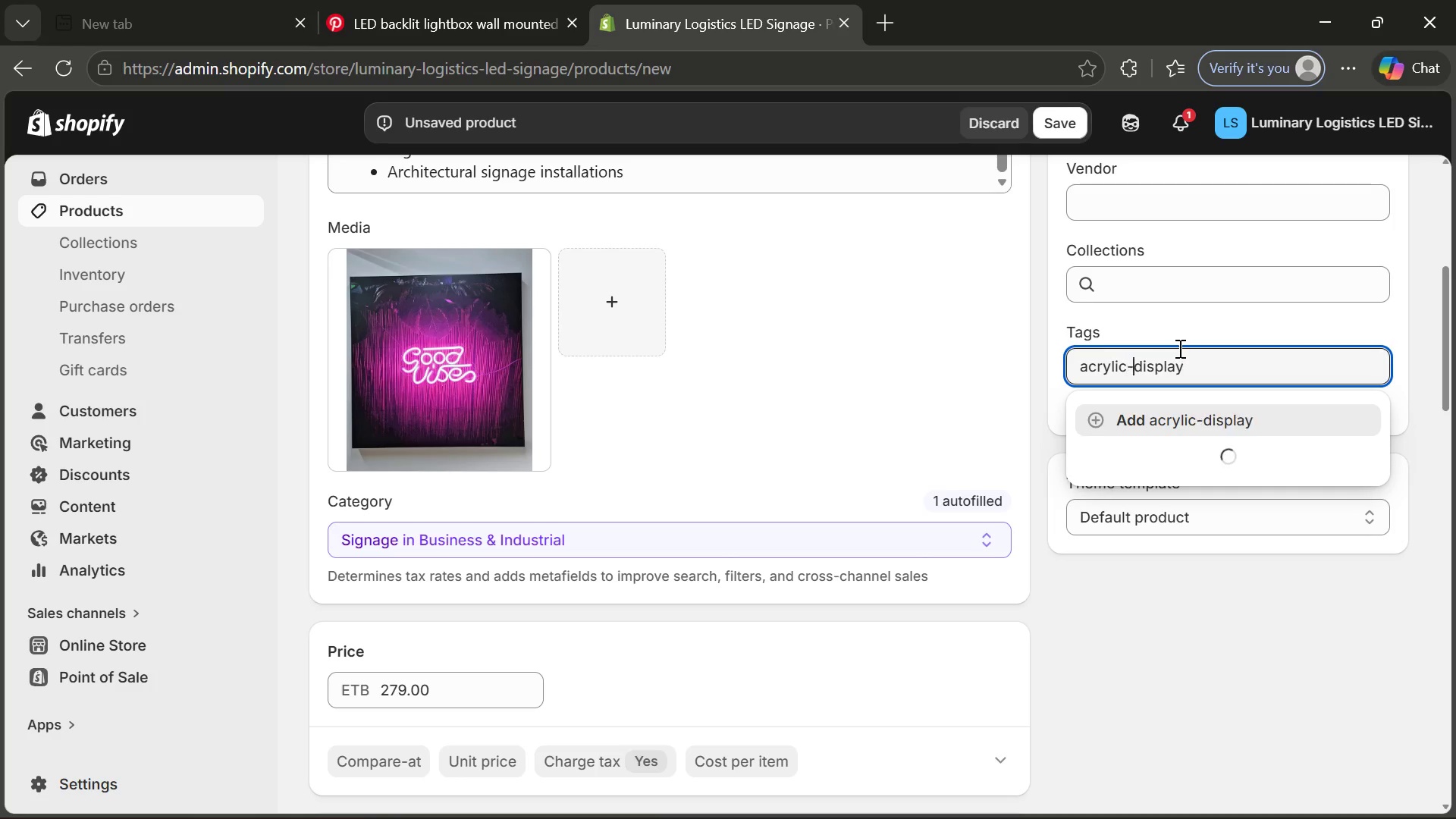 
key(Minus)
 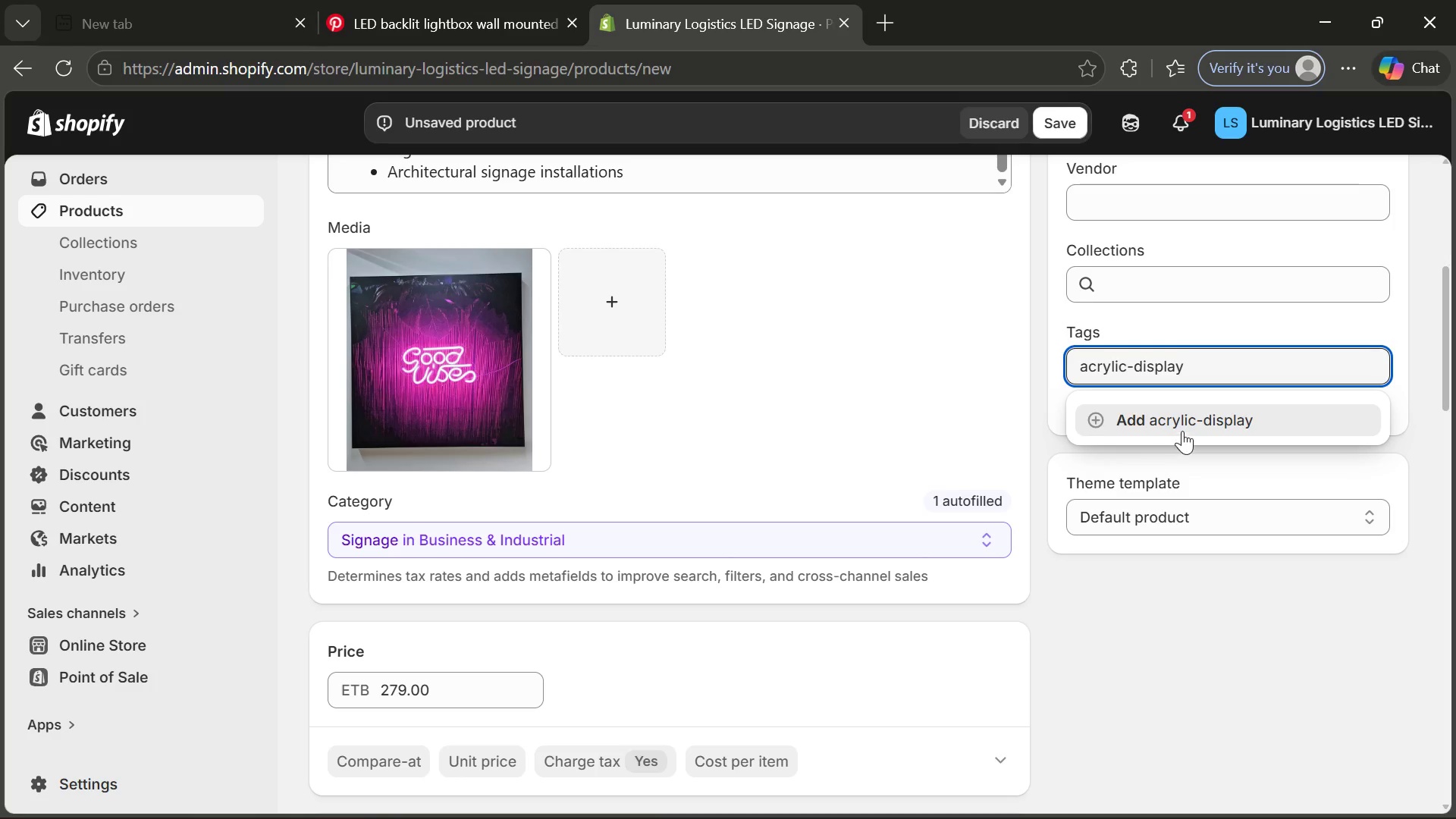 
left_click([1188, 429])
 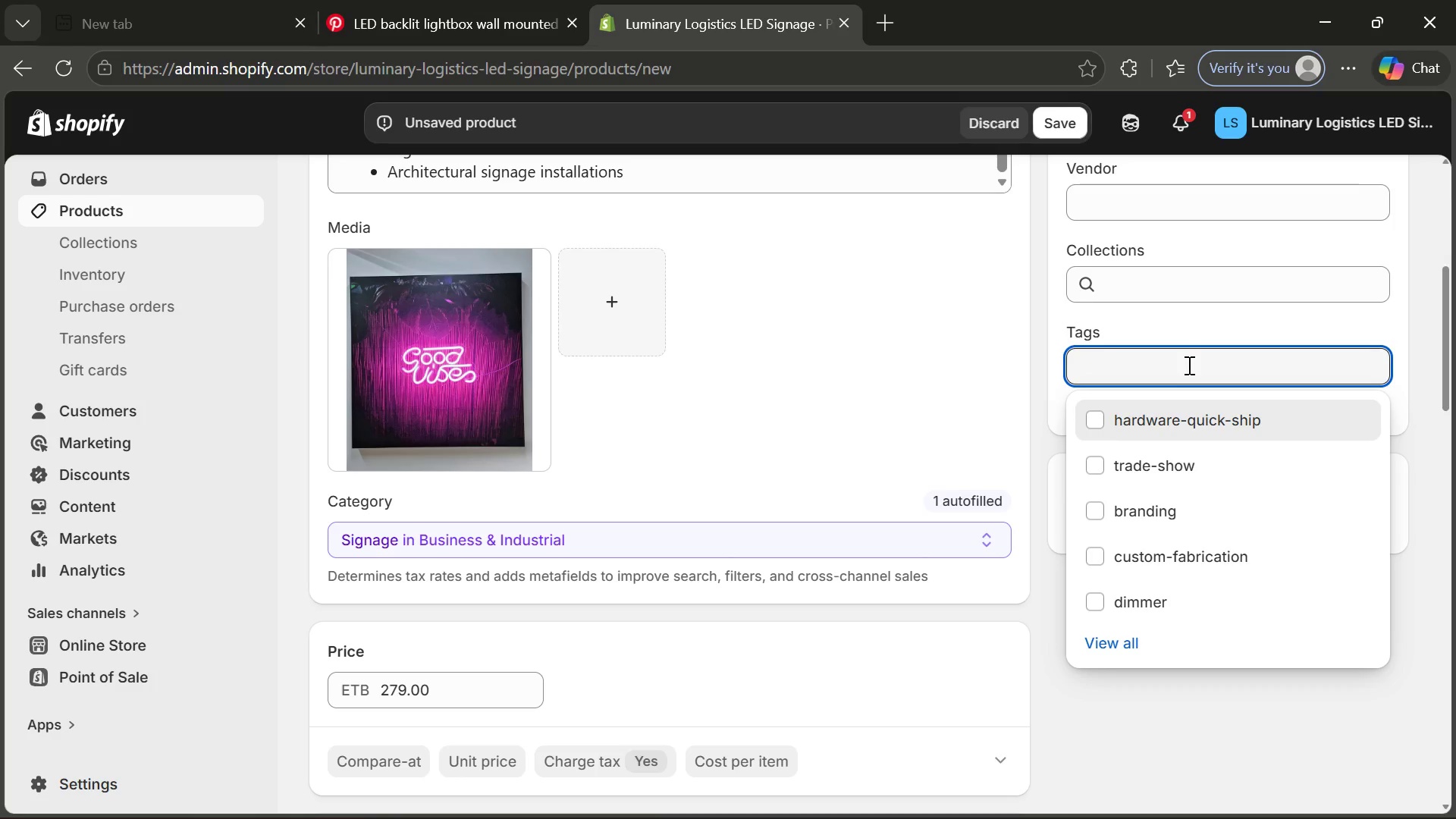 
wait(6.09)
 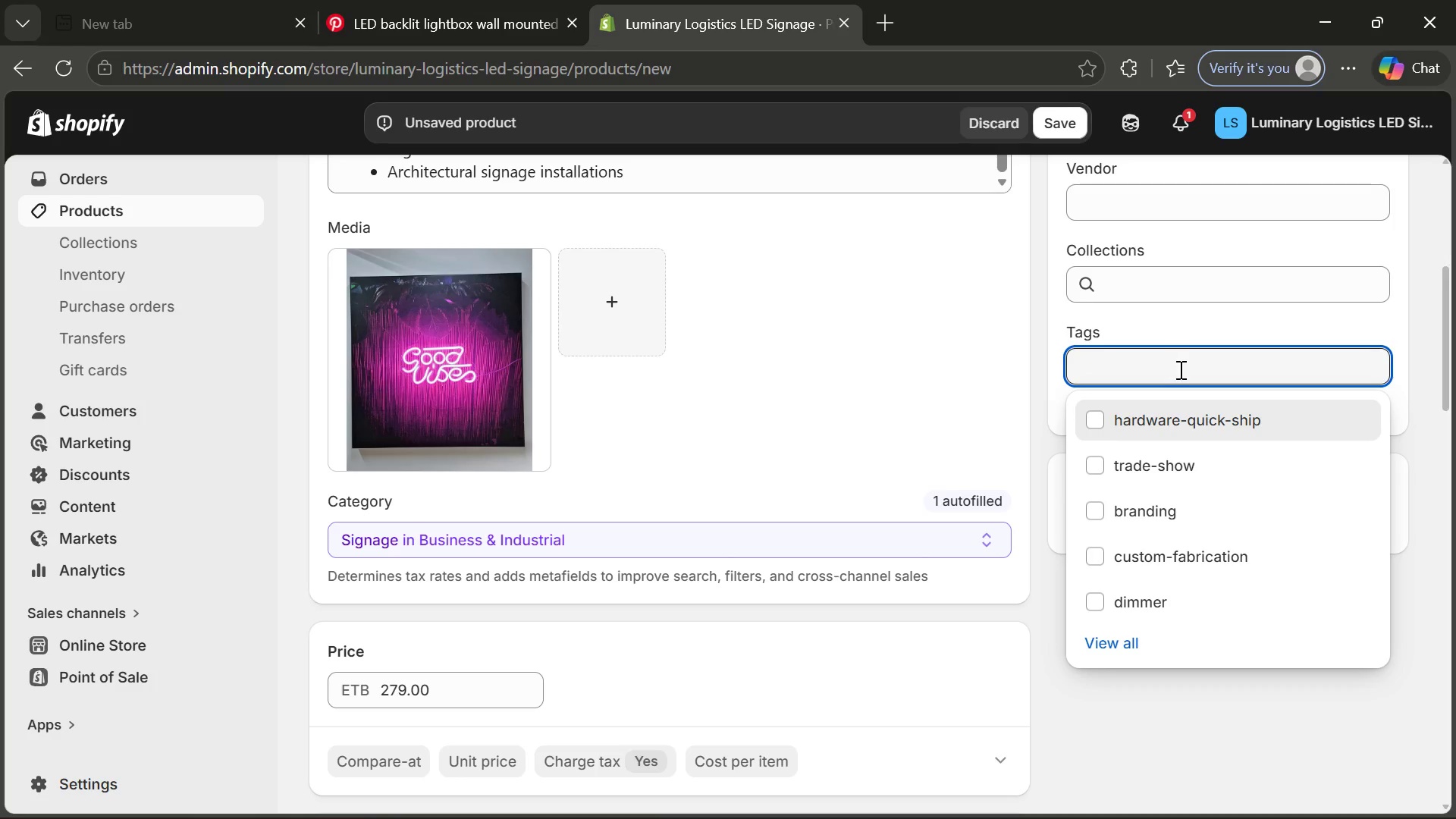 
type(premium-sih)
key(Backspace)
type(gnage)
 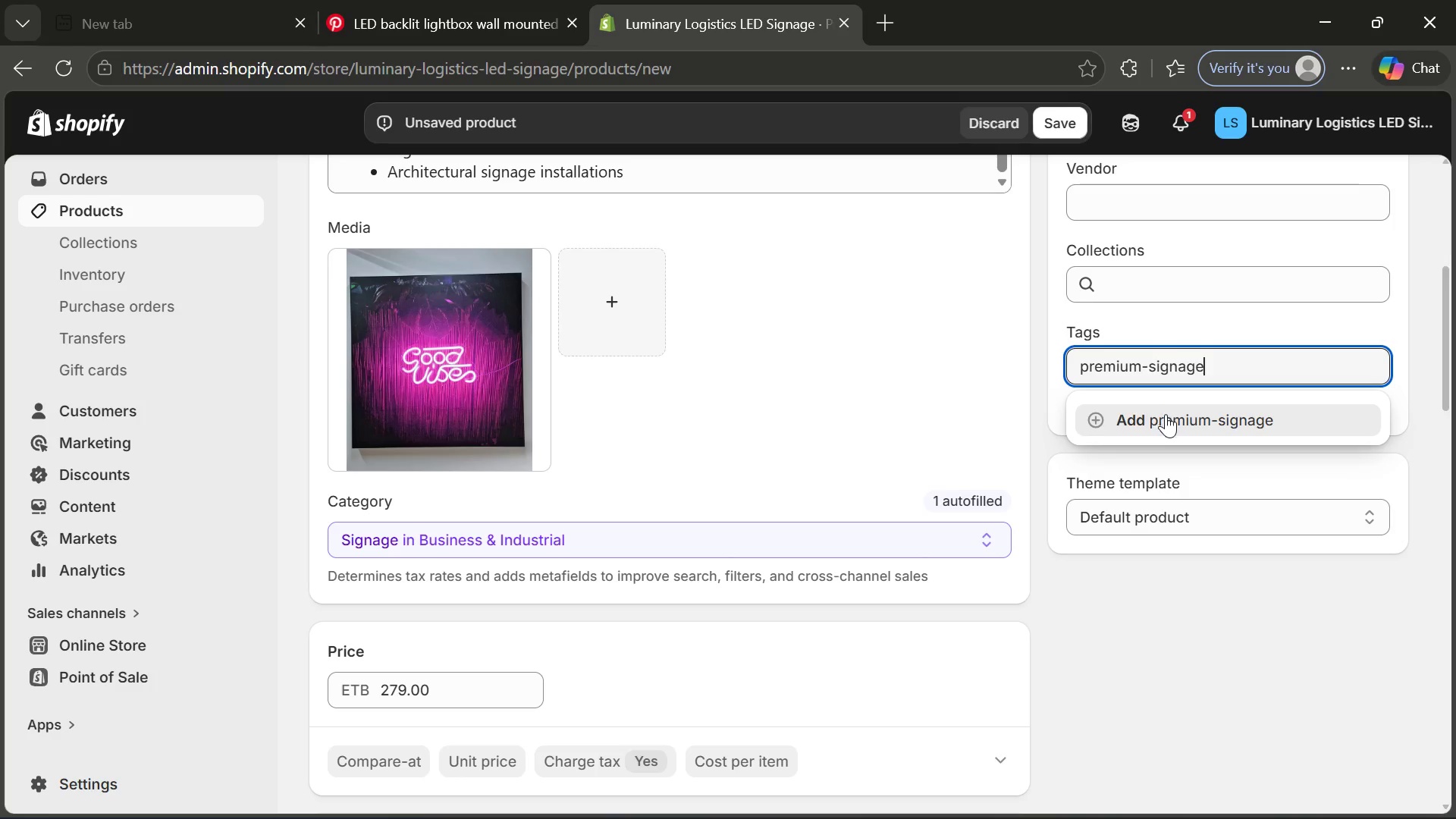 
left_click([1166, 415])
 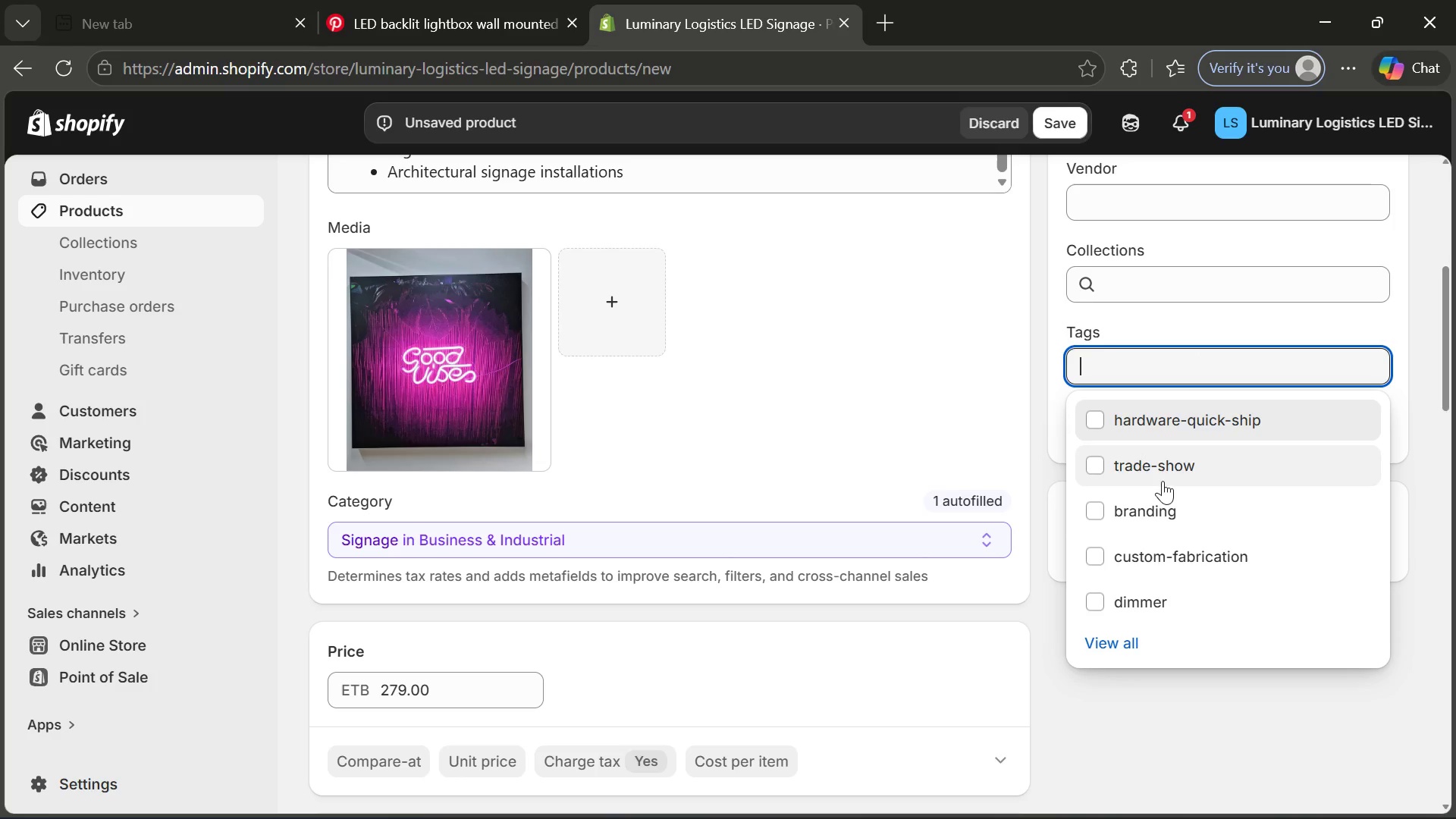 
left_click([1103, 558])
 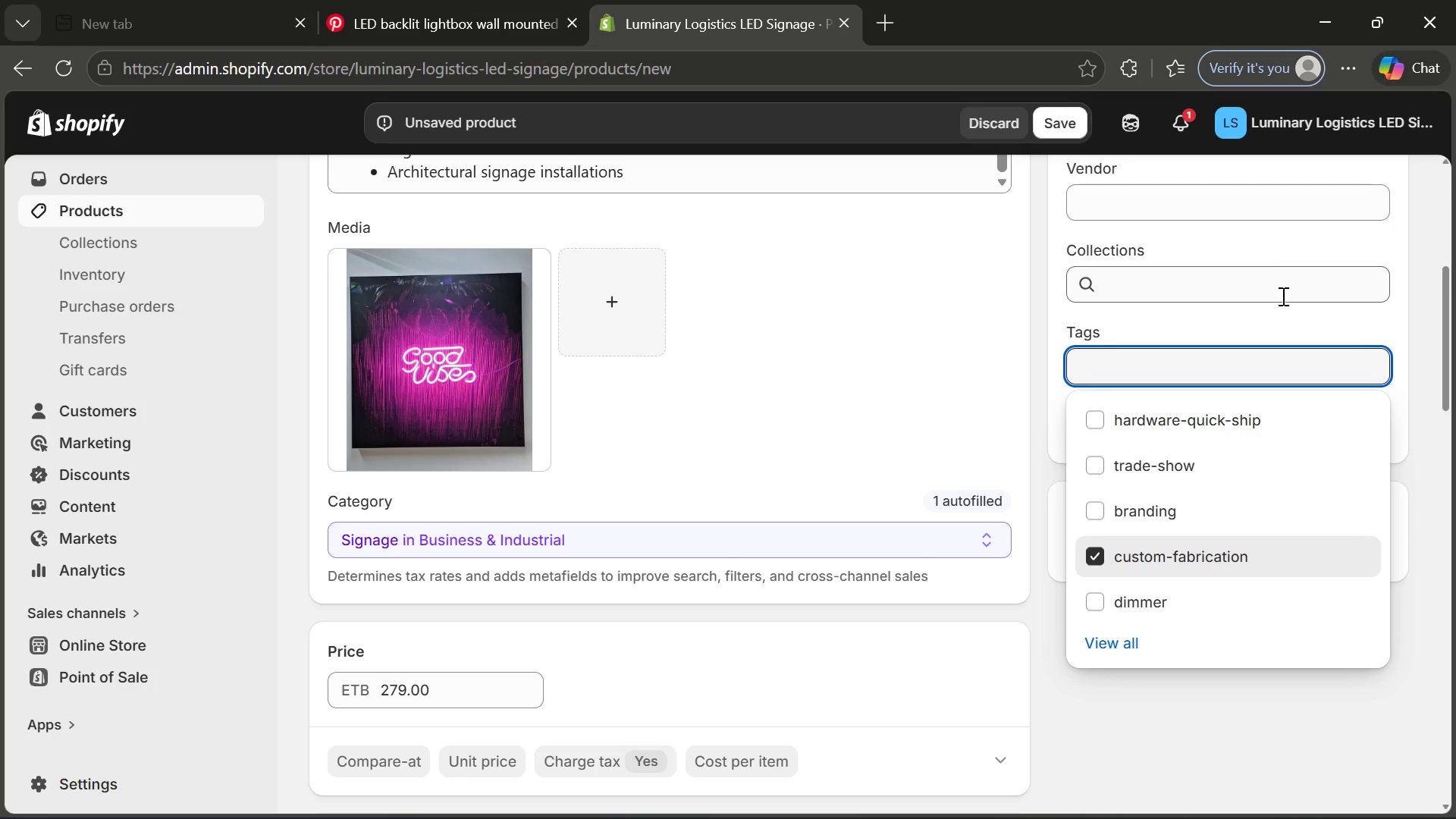 
left_click([1282, 296])
 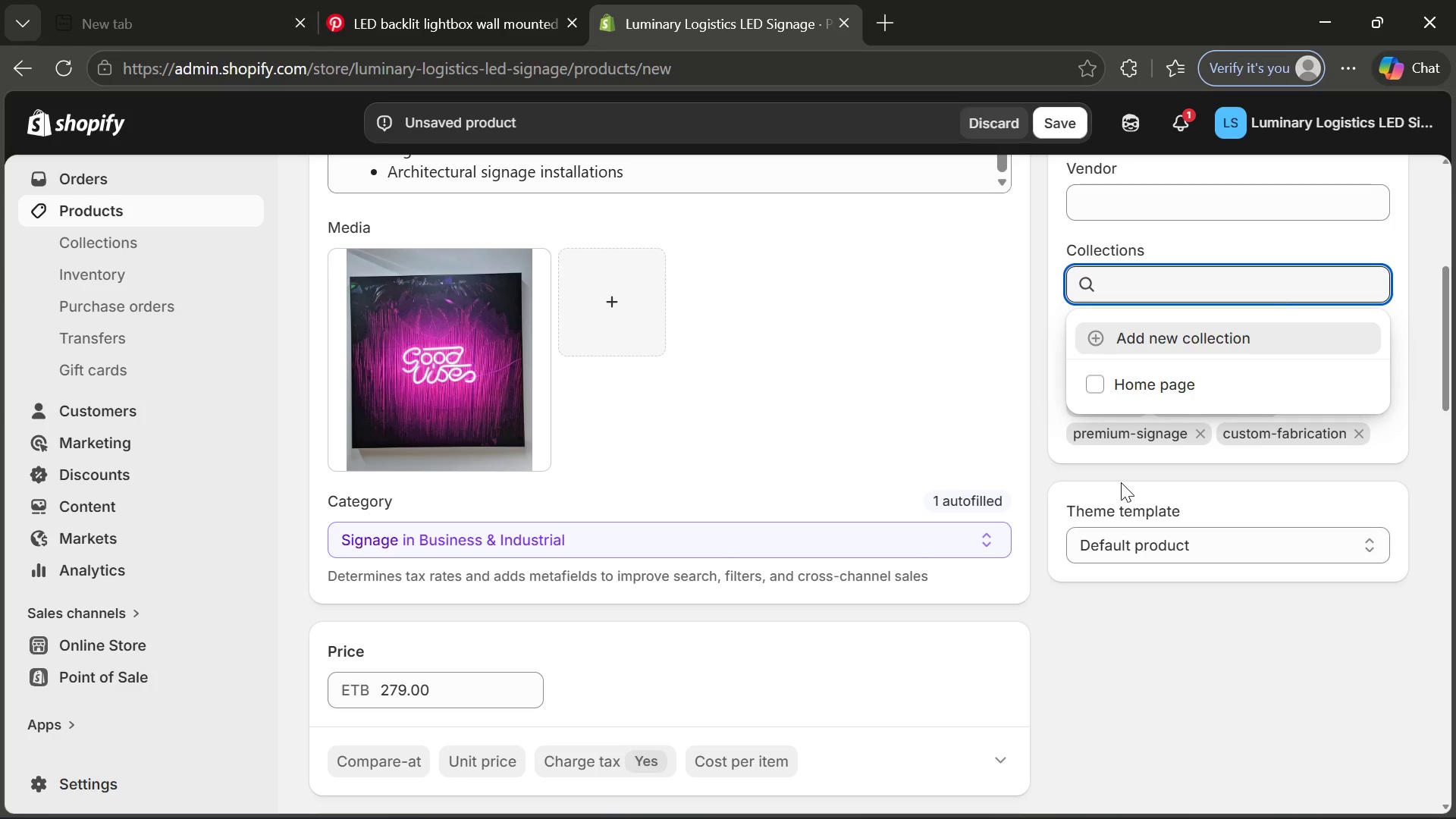 
left_click([1142, 475])
 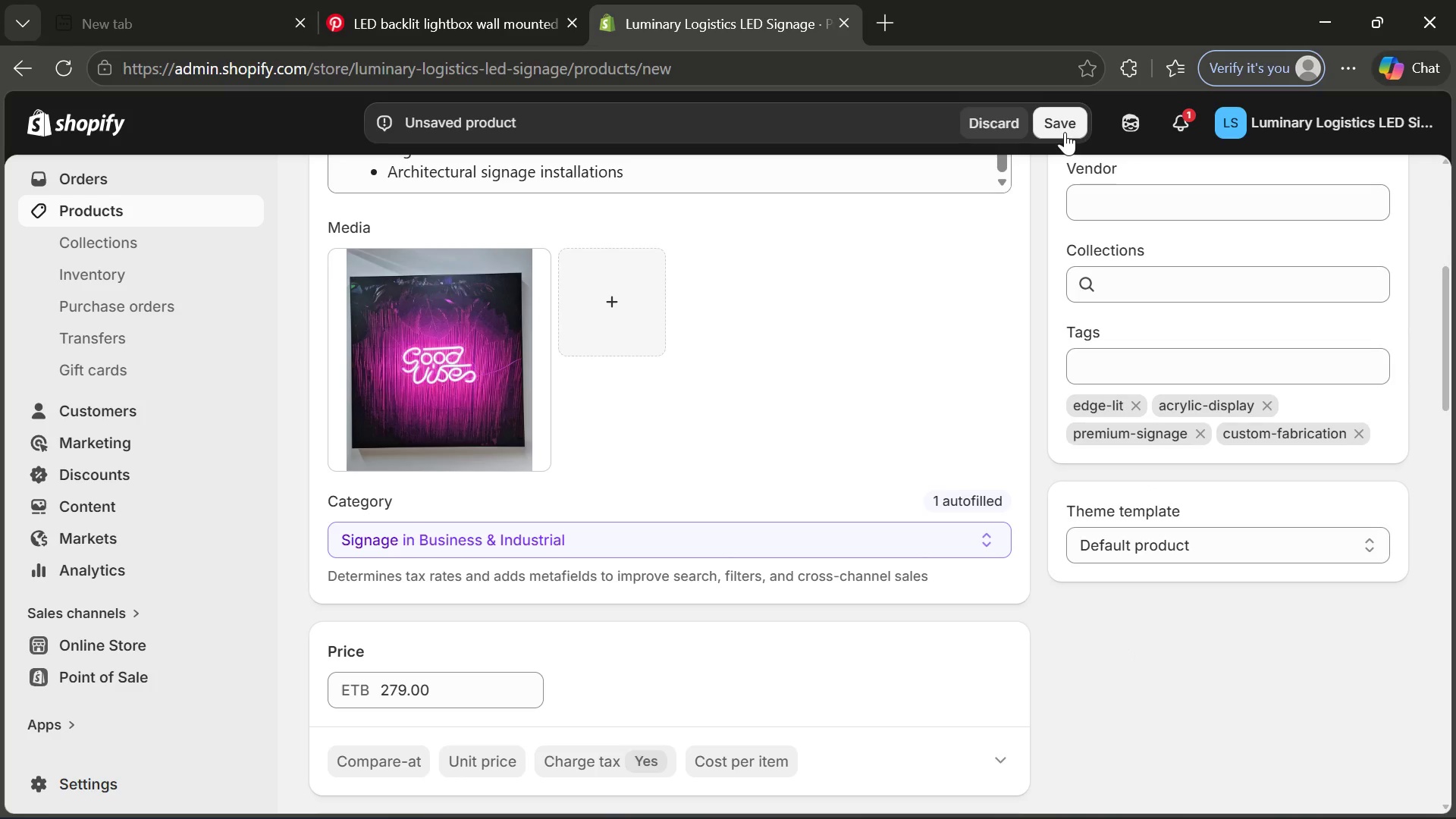 
left_click([1065, 132])
 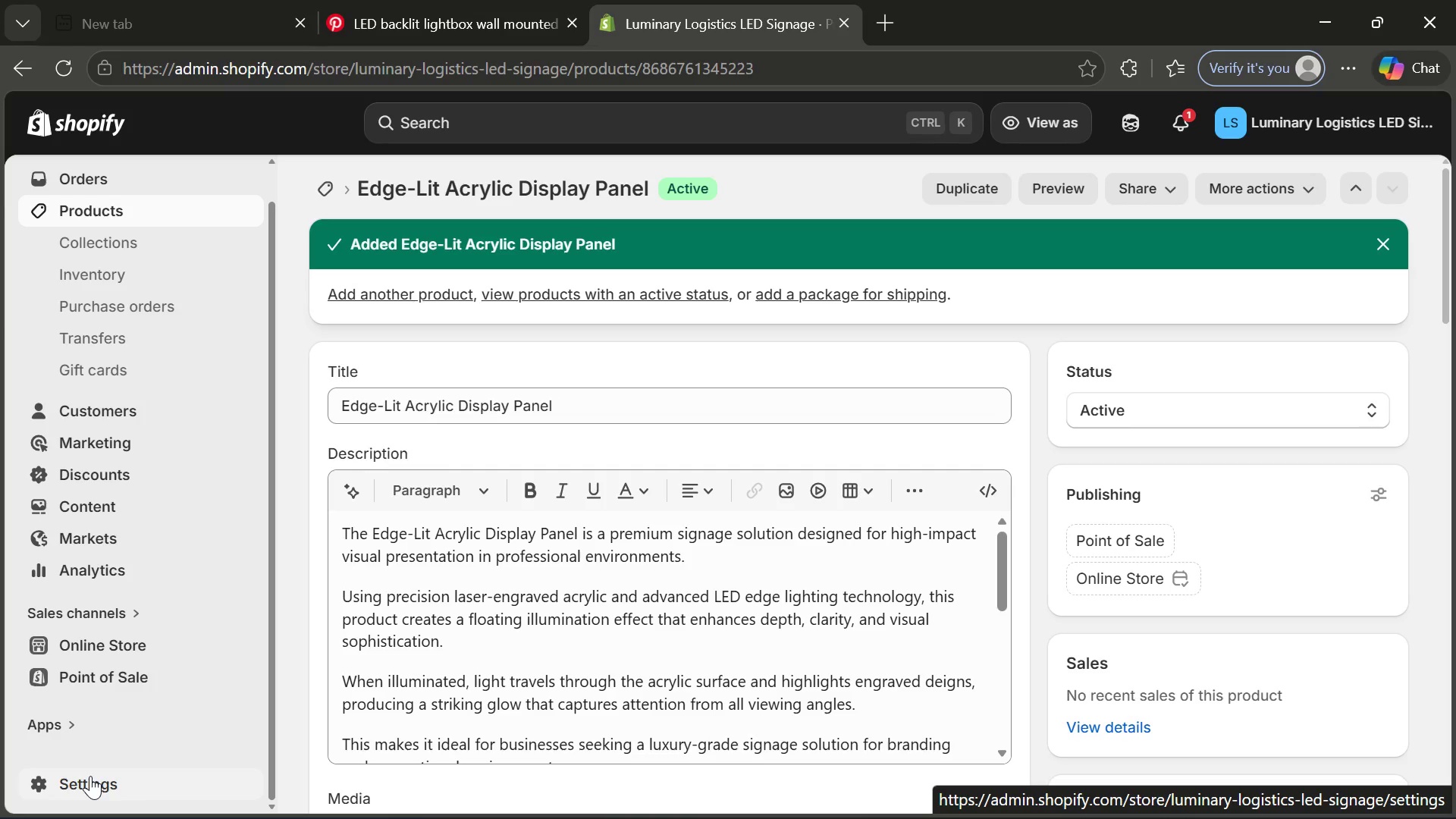 
wait(75.19)
 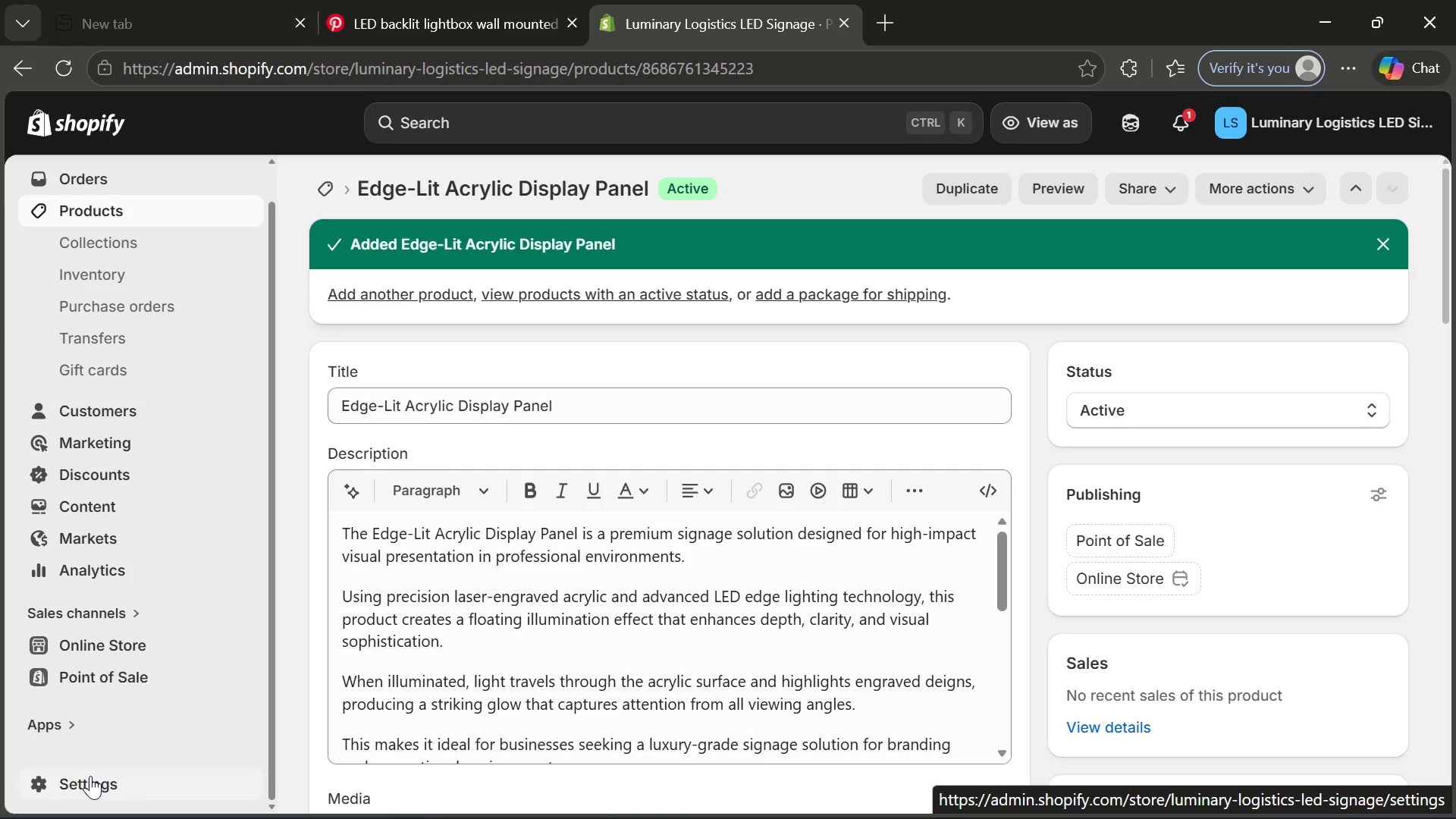 
left_click([95, 787])
 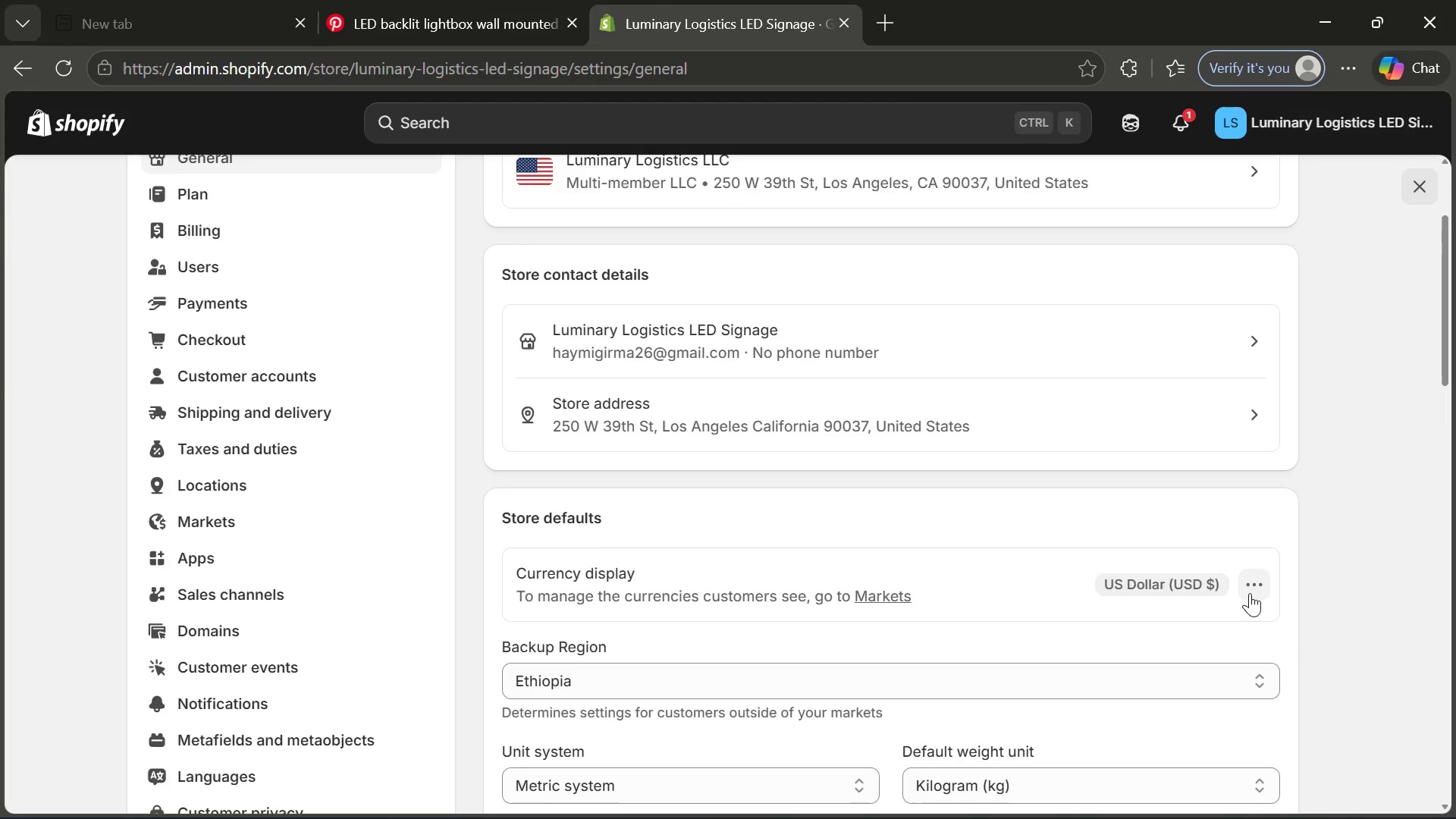 
wait(11.97)
 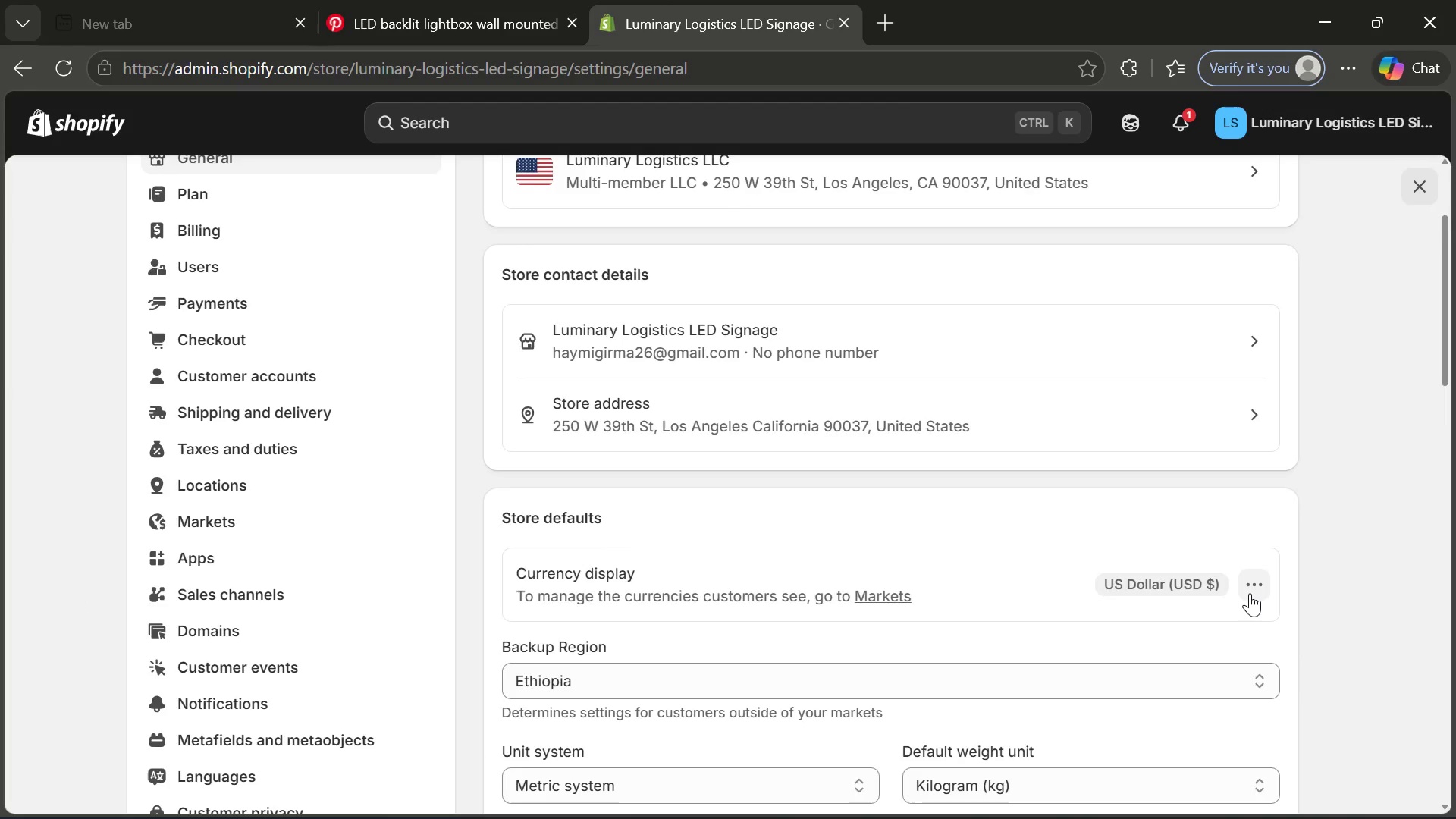 
left_click([1263, 526])
 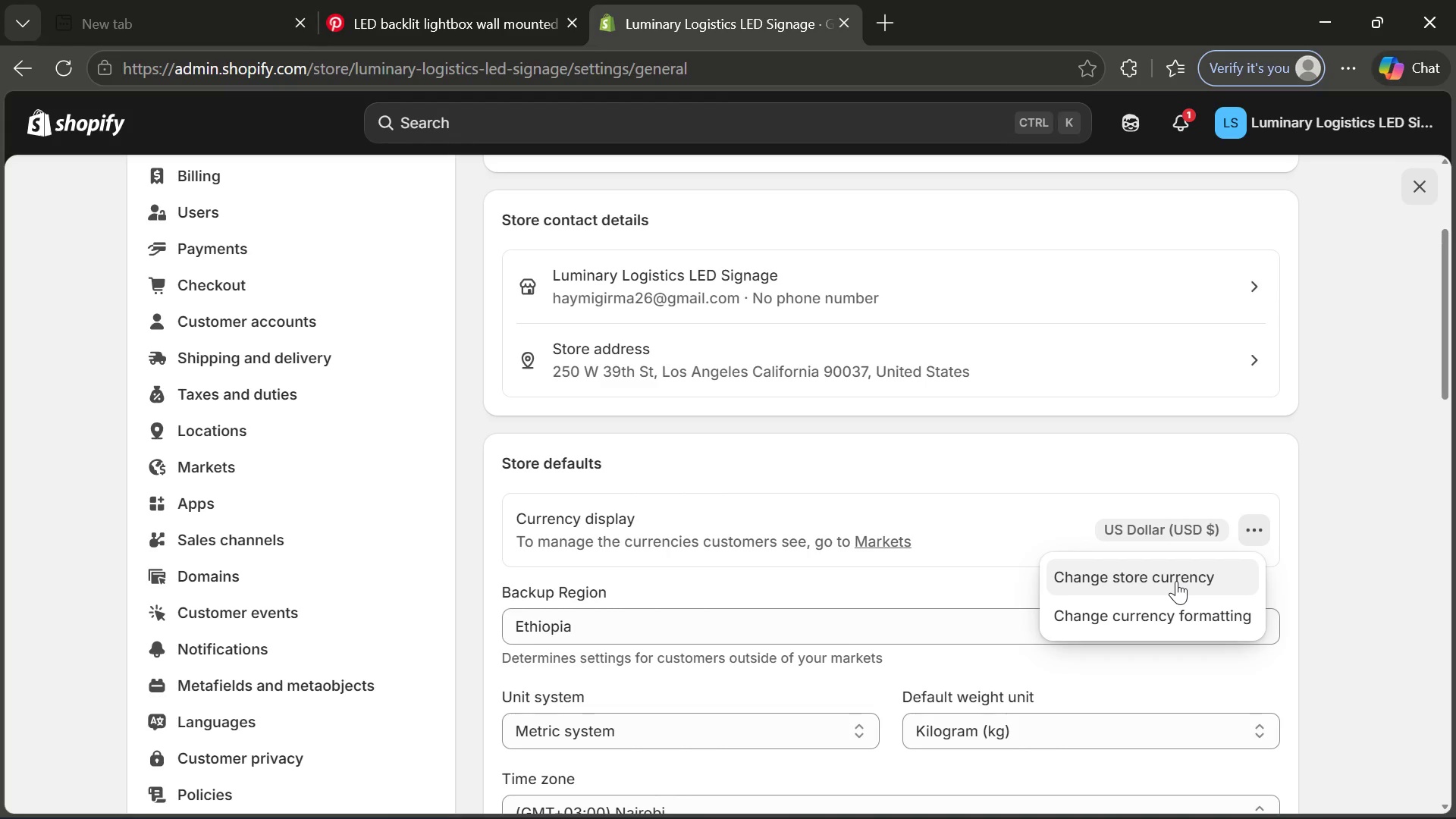 
left_click([1176, 581])
 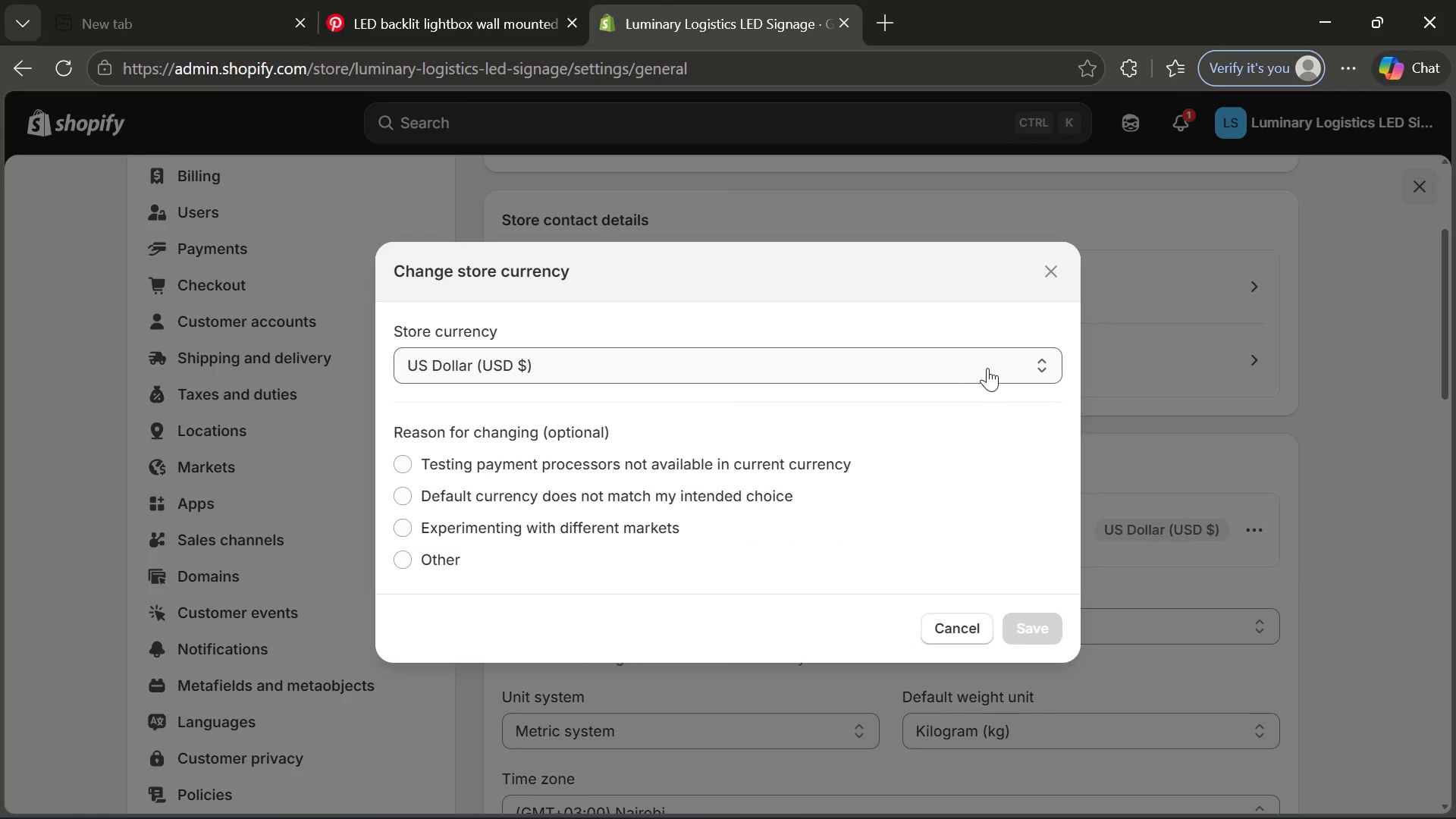 
left_click([997, 366])
 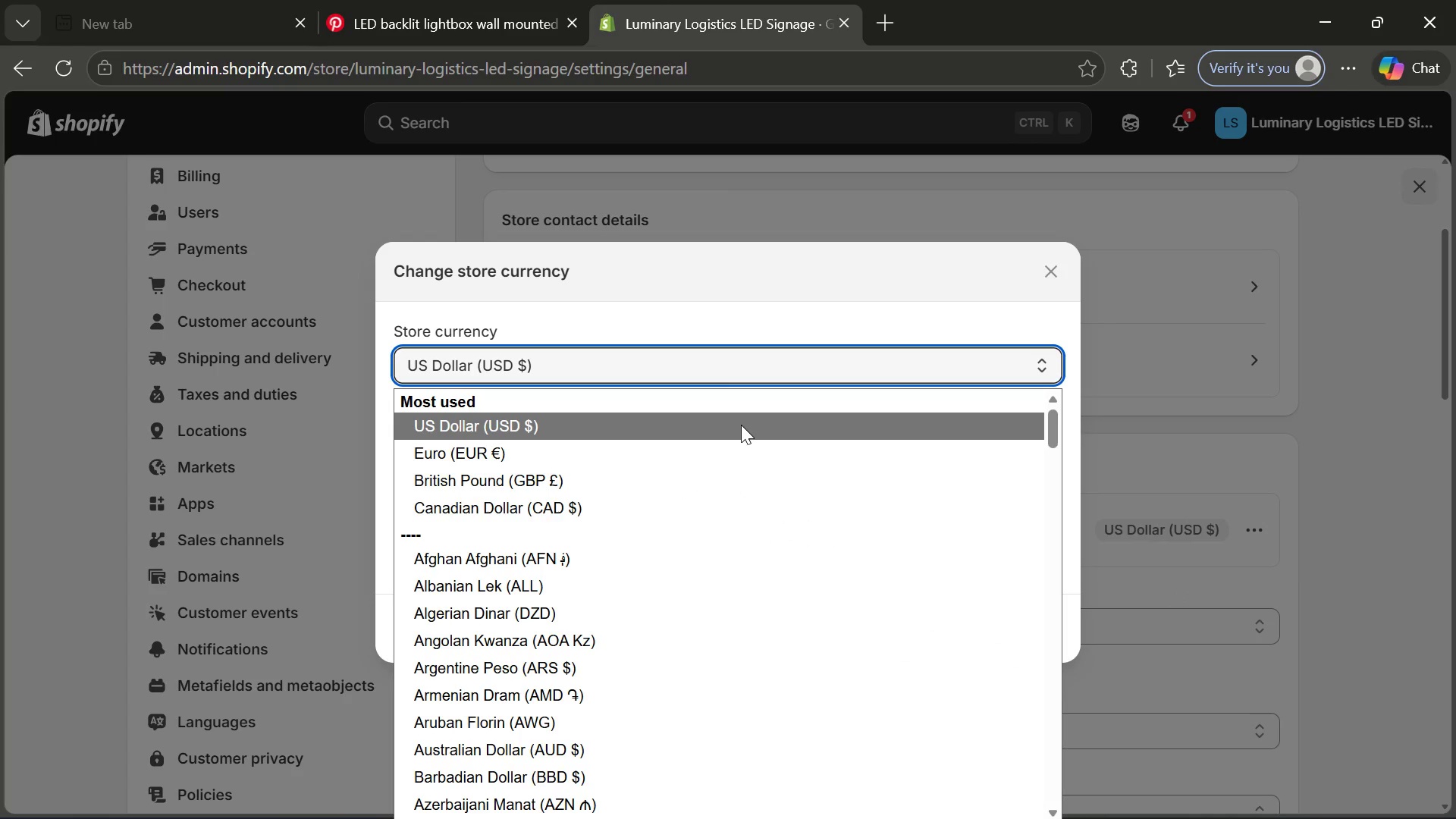 
left_click([741, 425])
 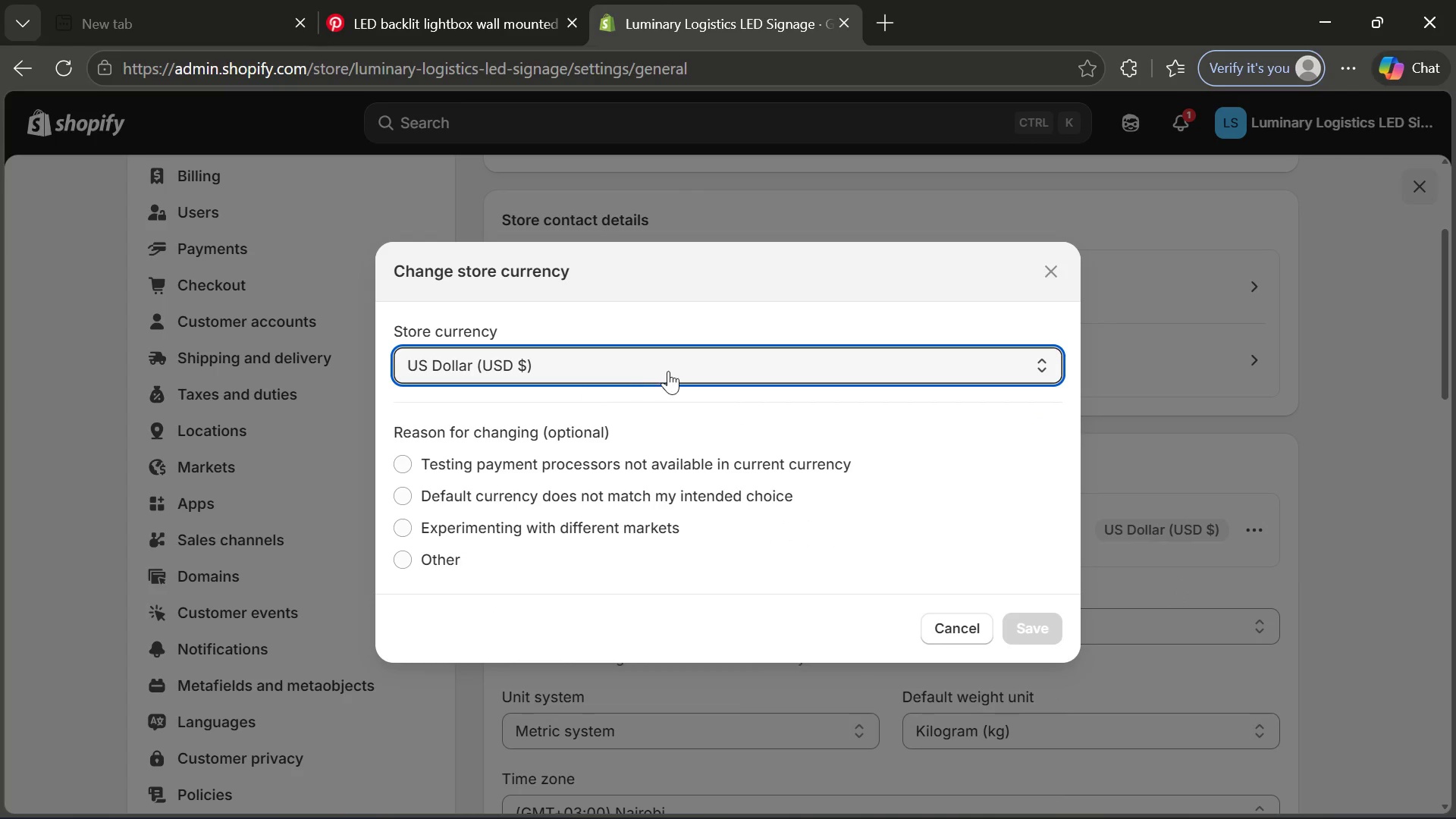 
left_click([672, 371])
 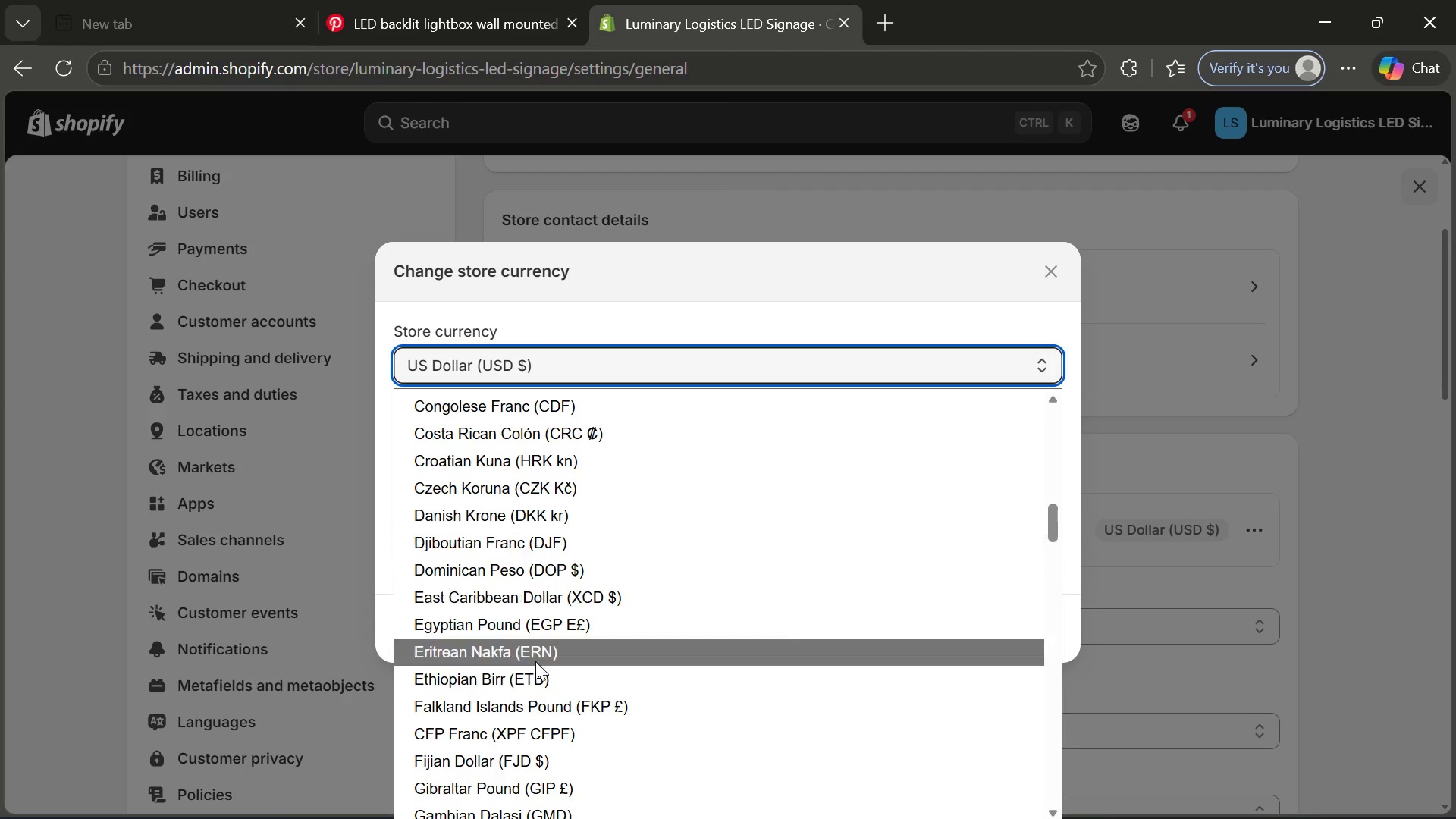 
wait(5.11)
 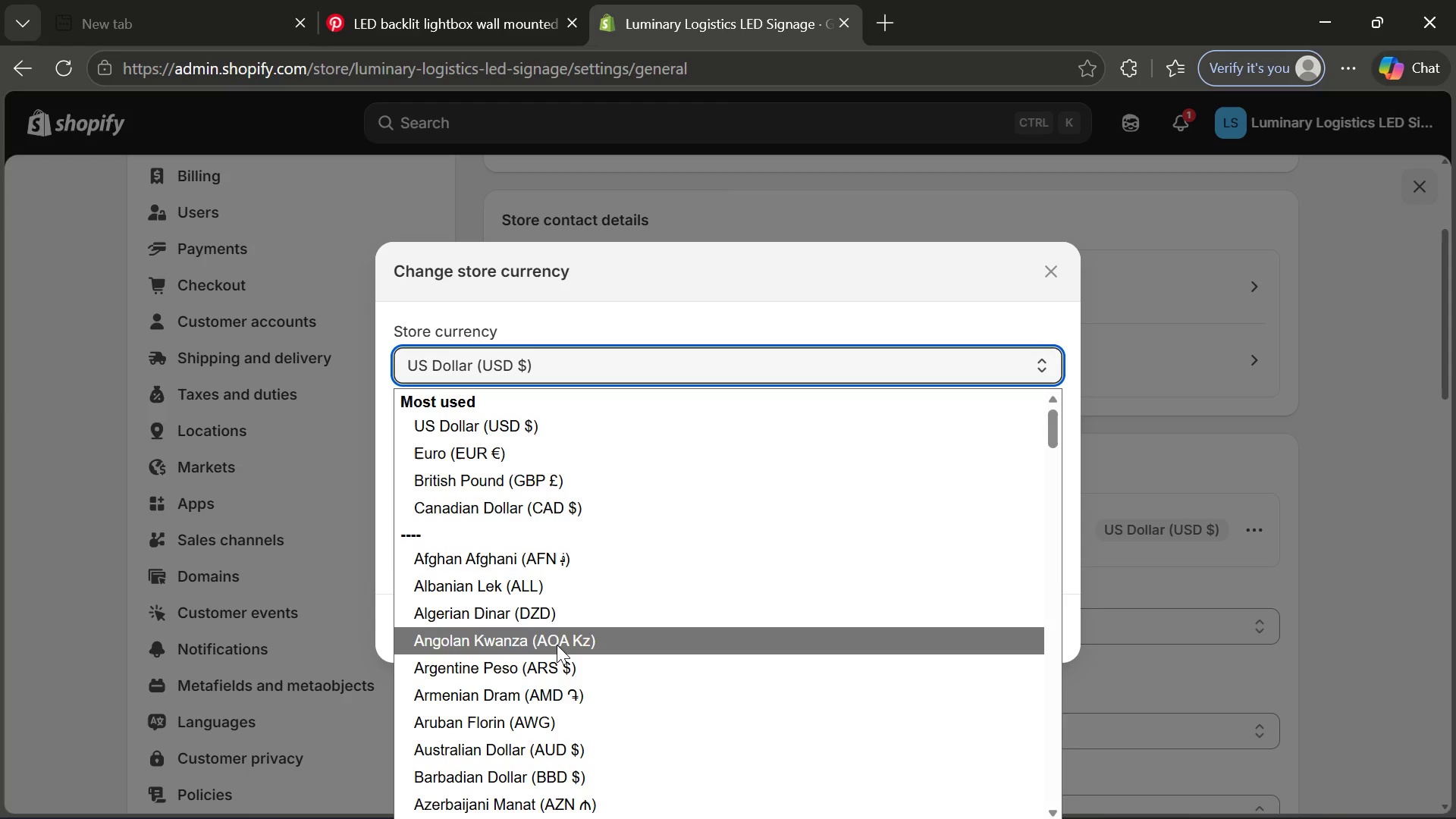 
left_click([552, 671])
 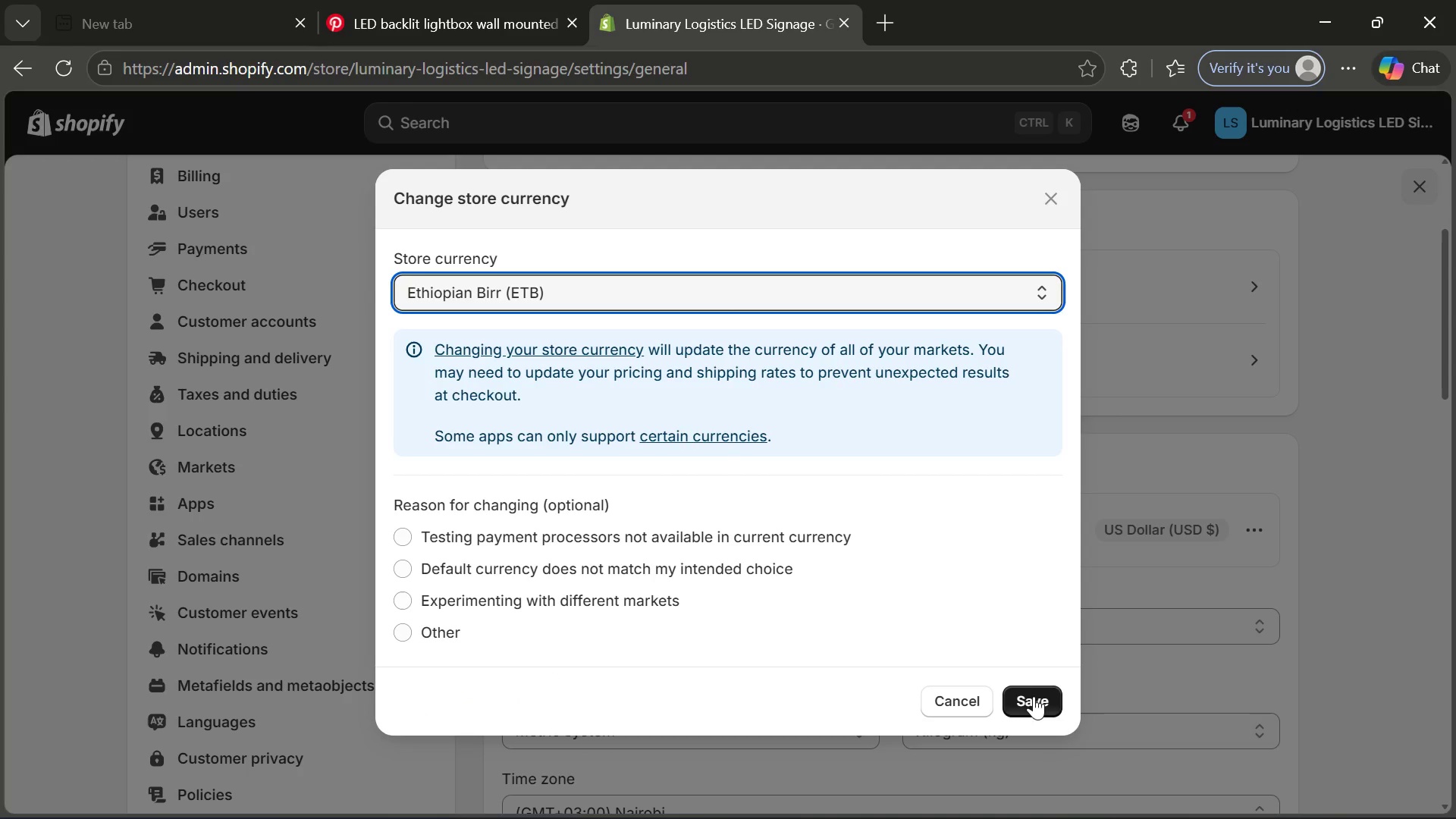 
left_click([1031, 703])
 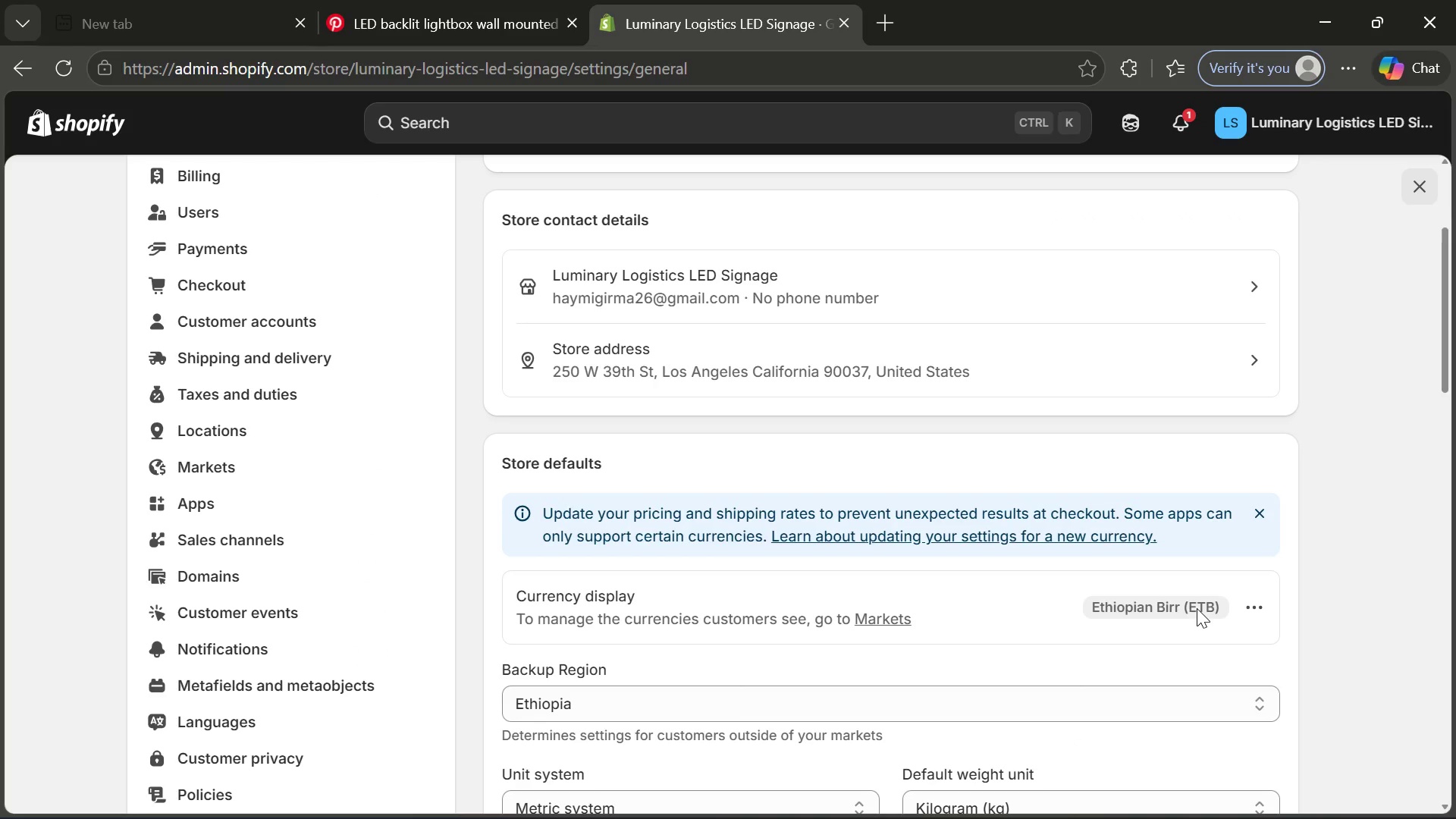 
left_click([1234, 603])
 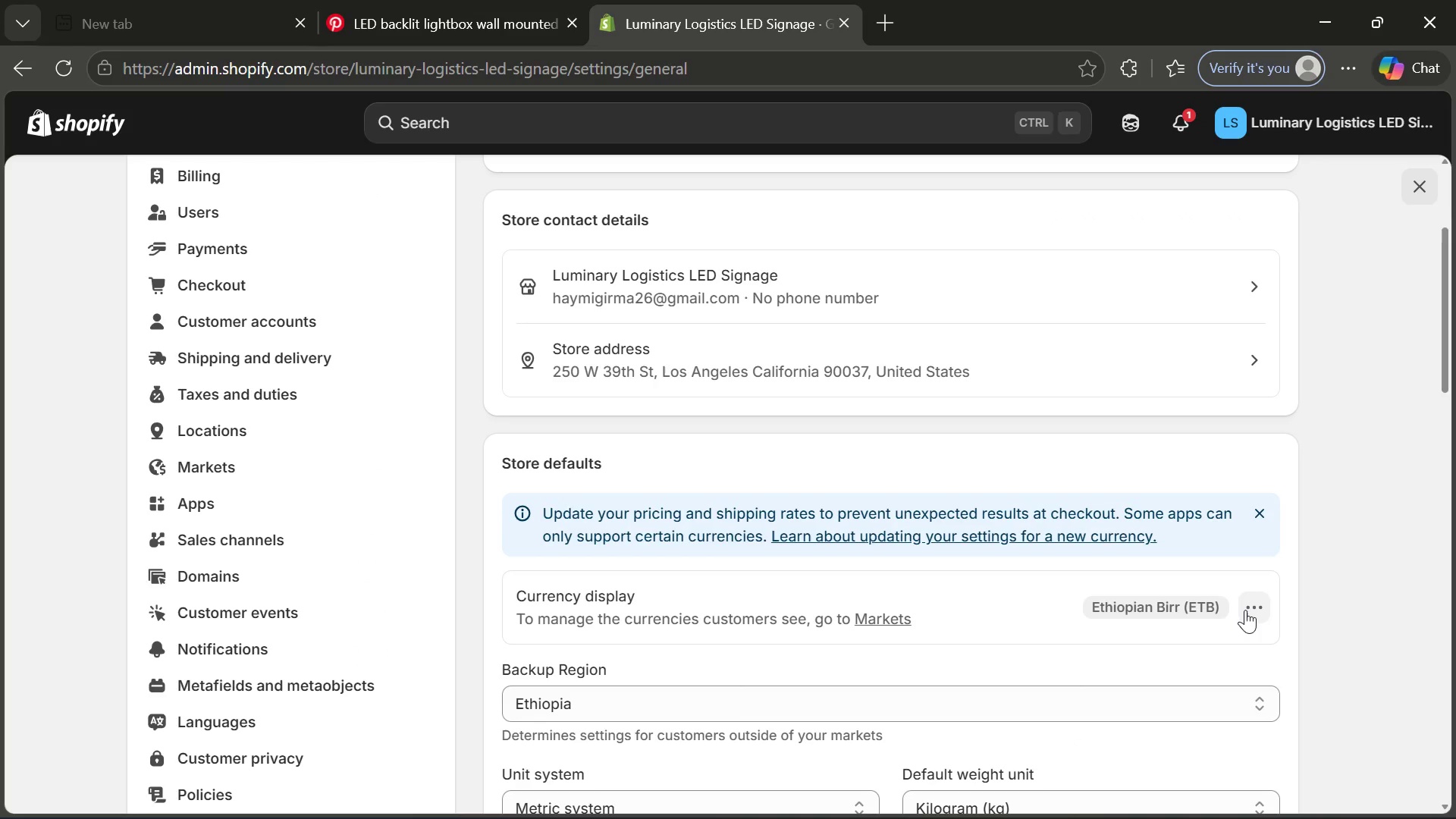 
left_click([1245, 610])
 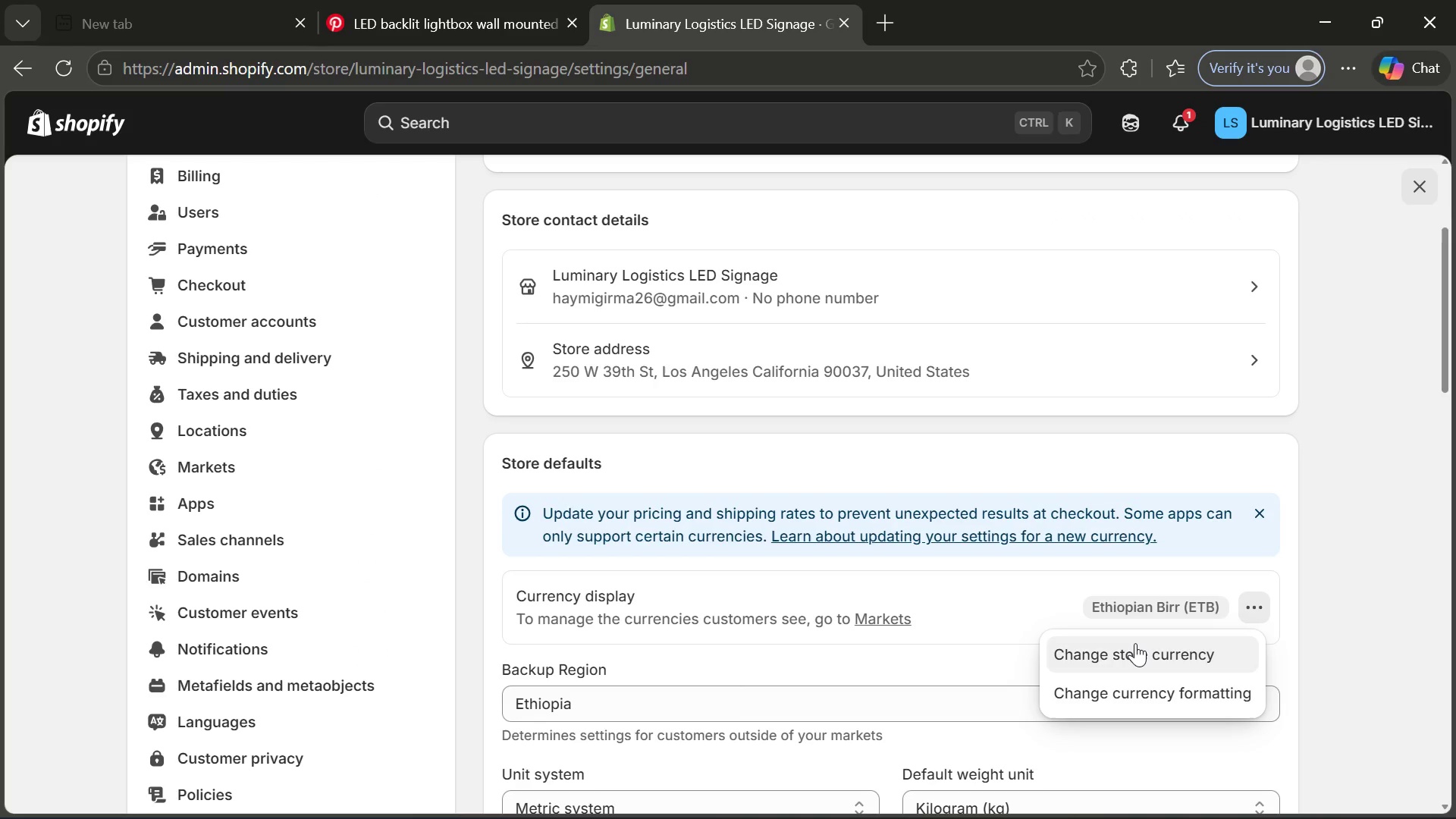 
left_click([1135, 643])
 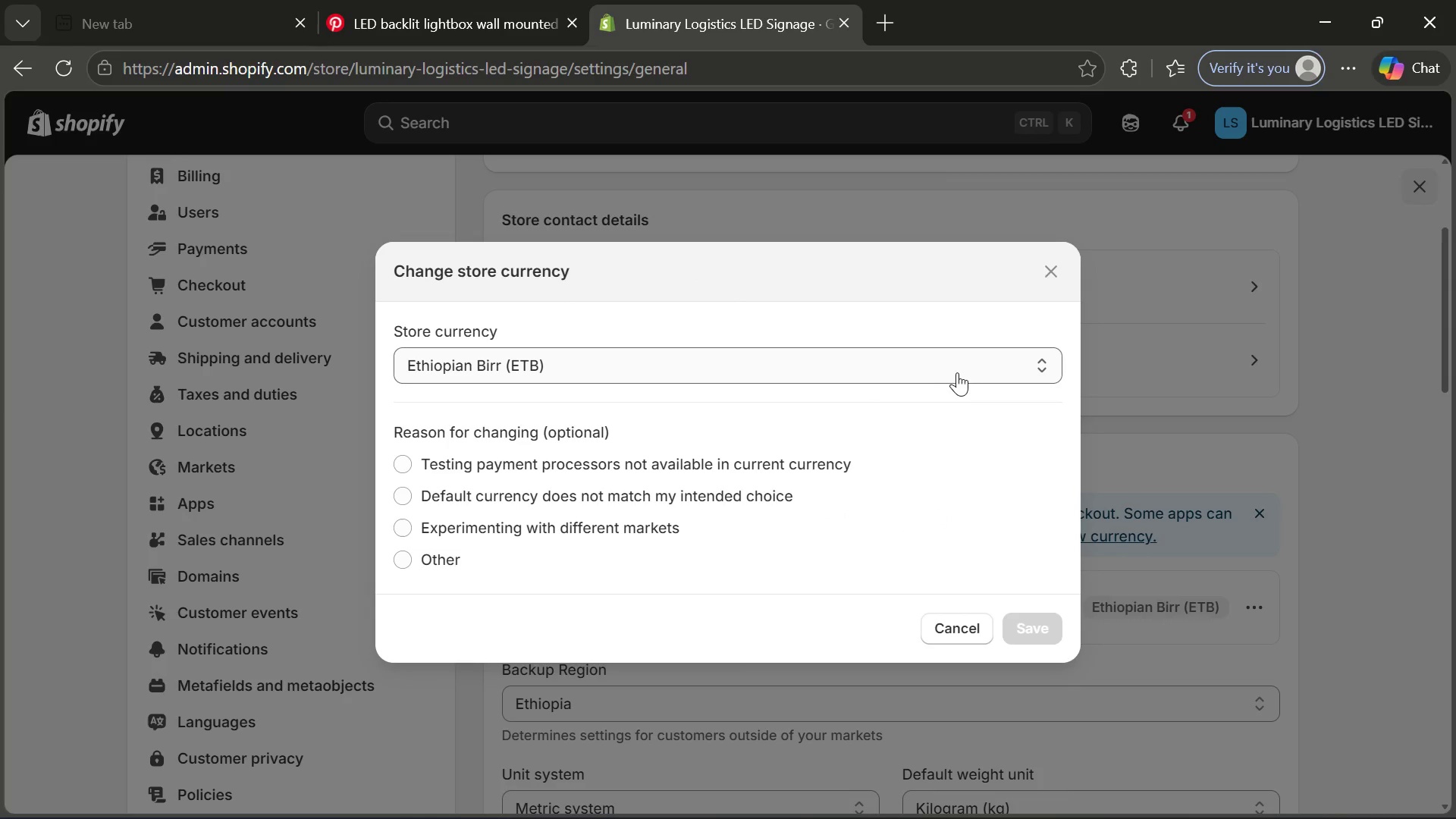 
left_click([959, 369])
 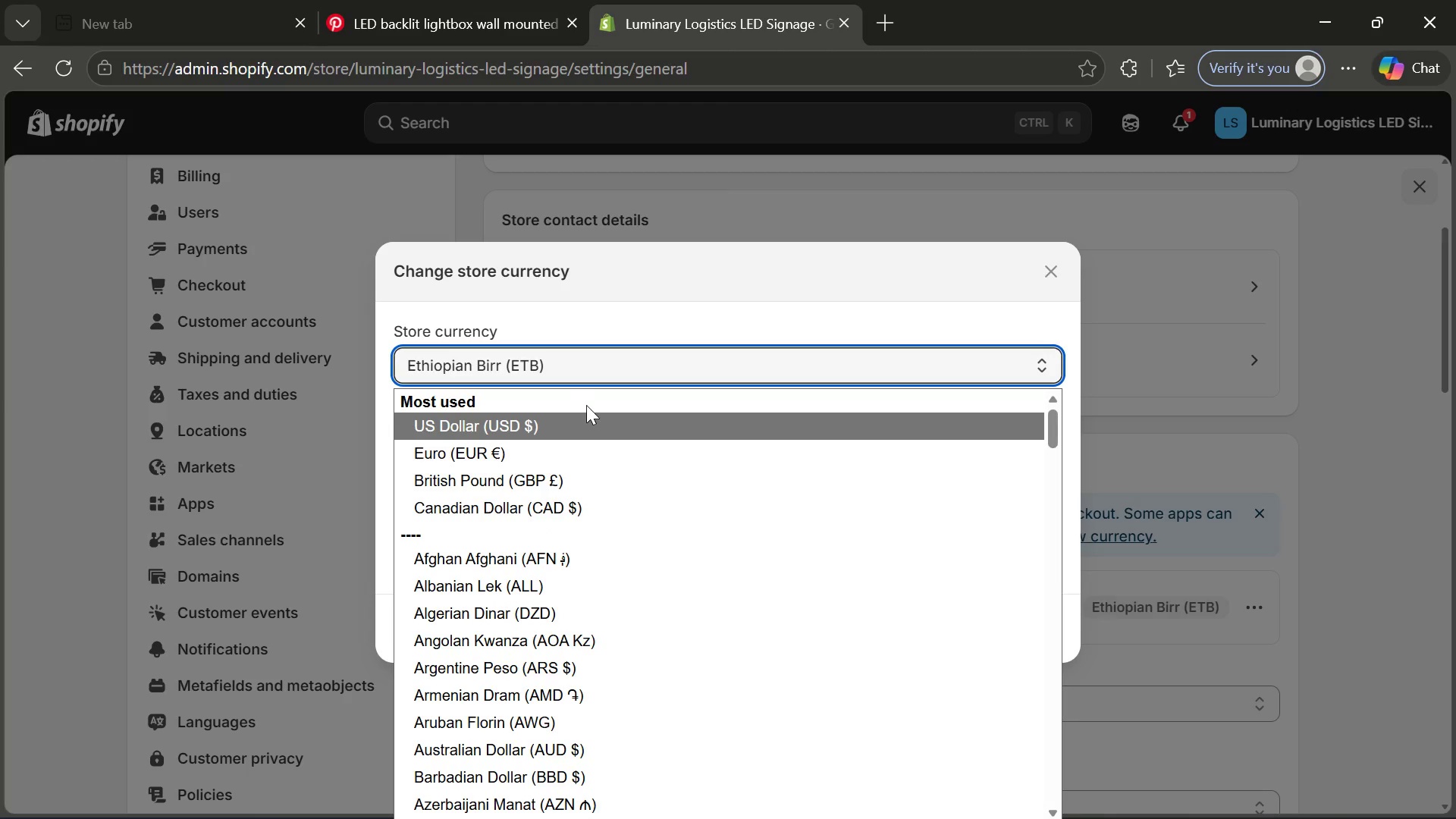 
left_click([590, 414])
 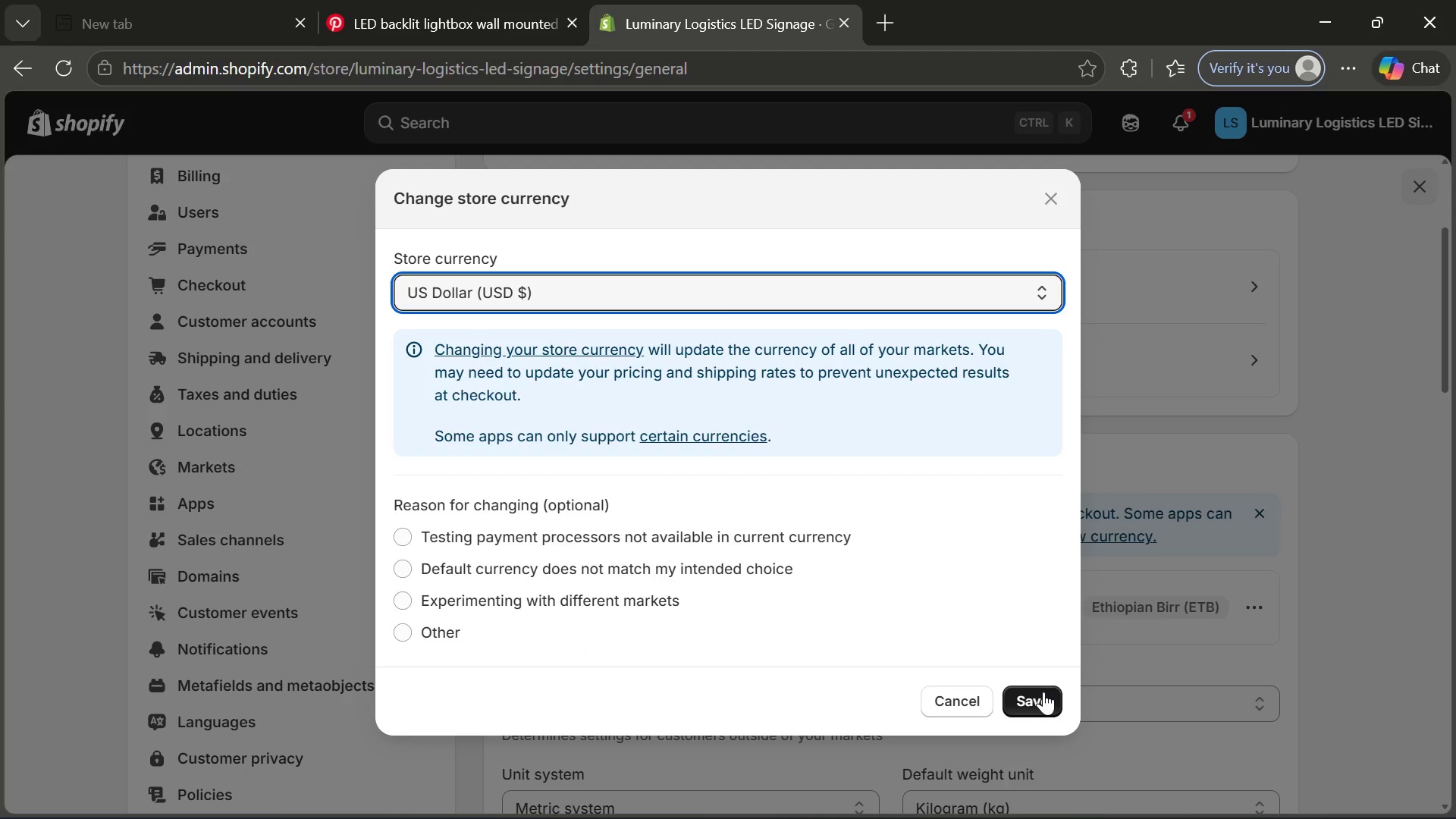 
wait(5.08)
 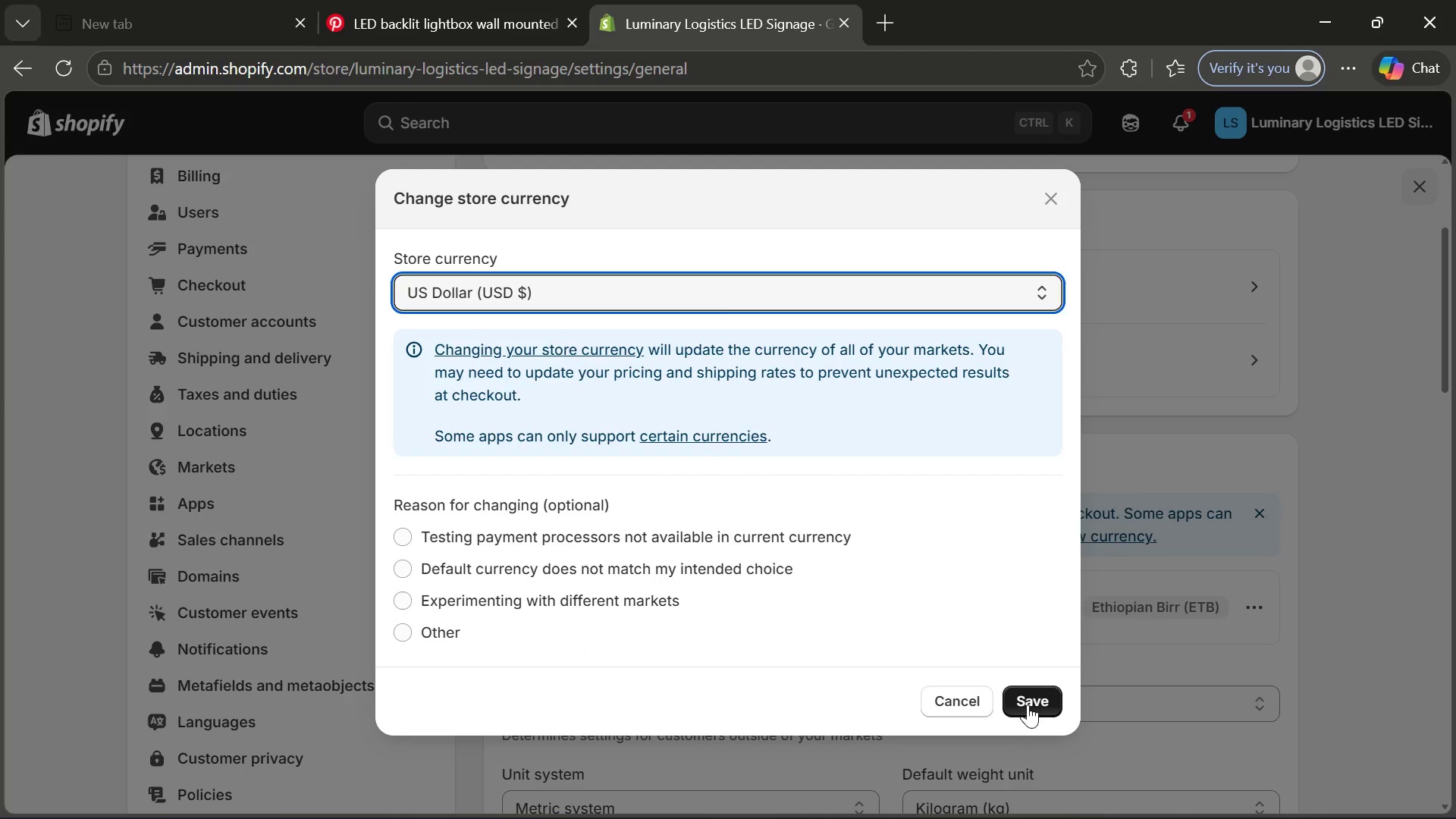 
left_click([1043, 692])
 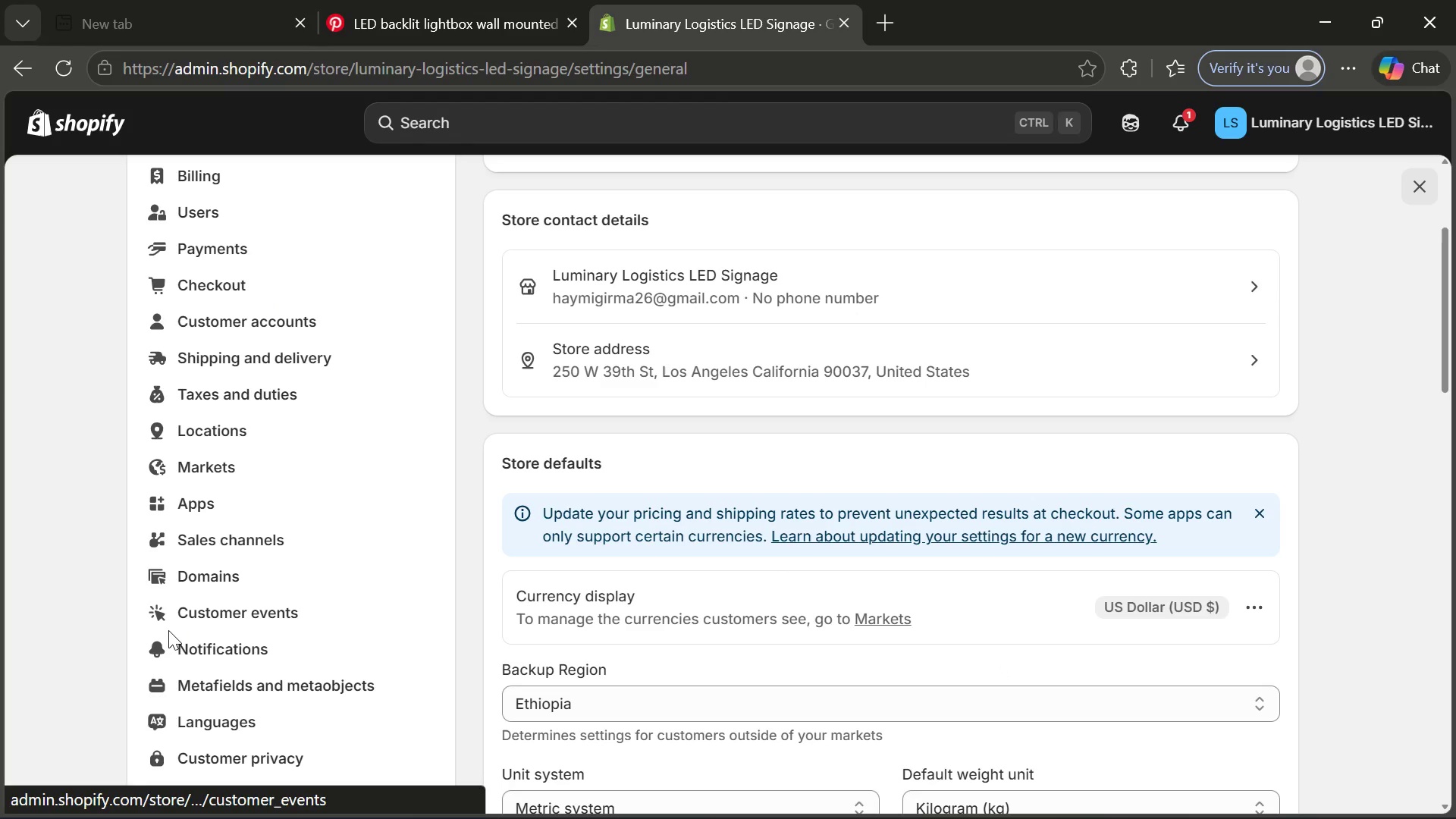 
wait(5.33)
 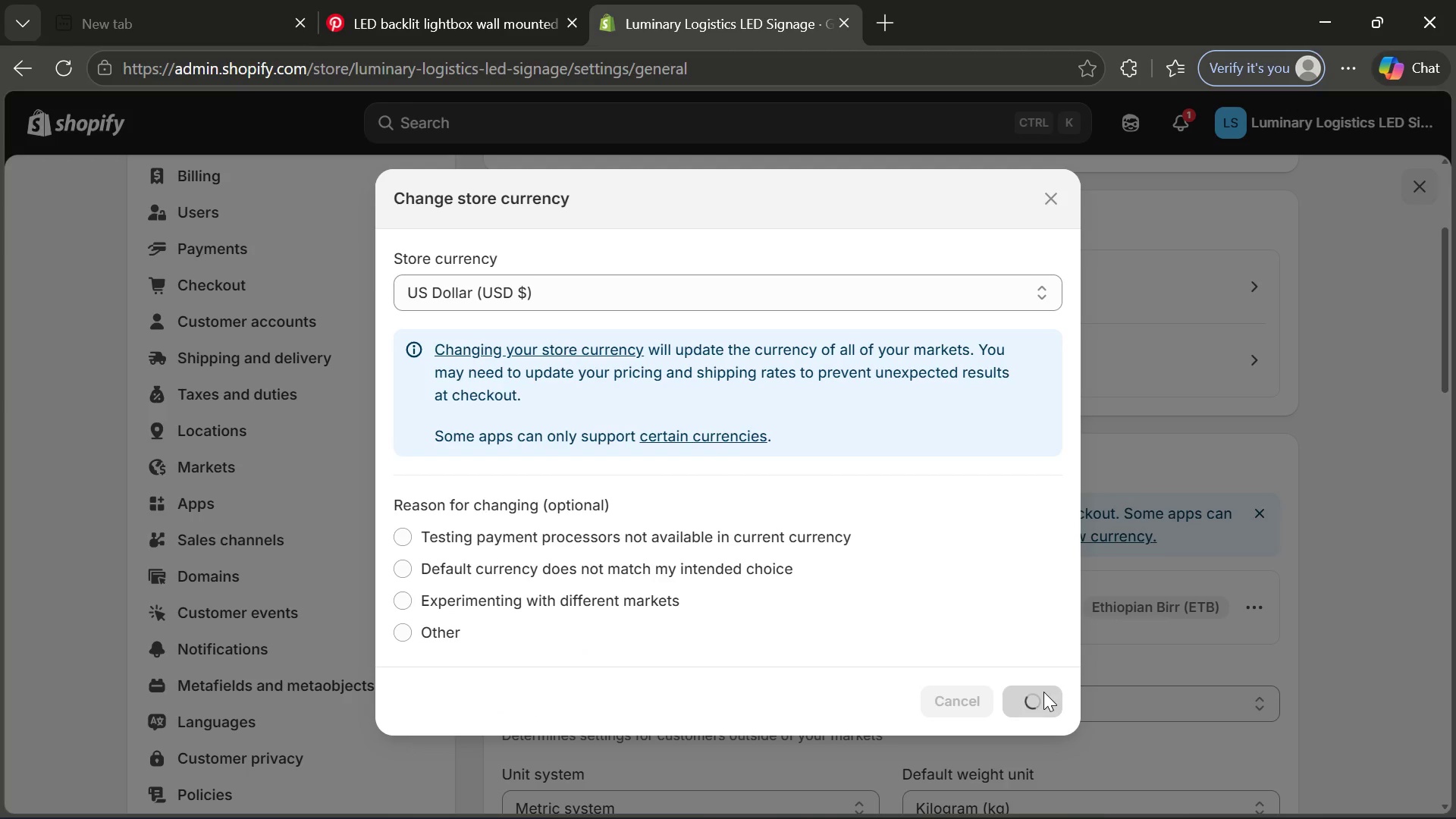 
left_click([90, 111])
 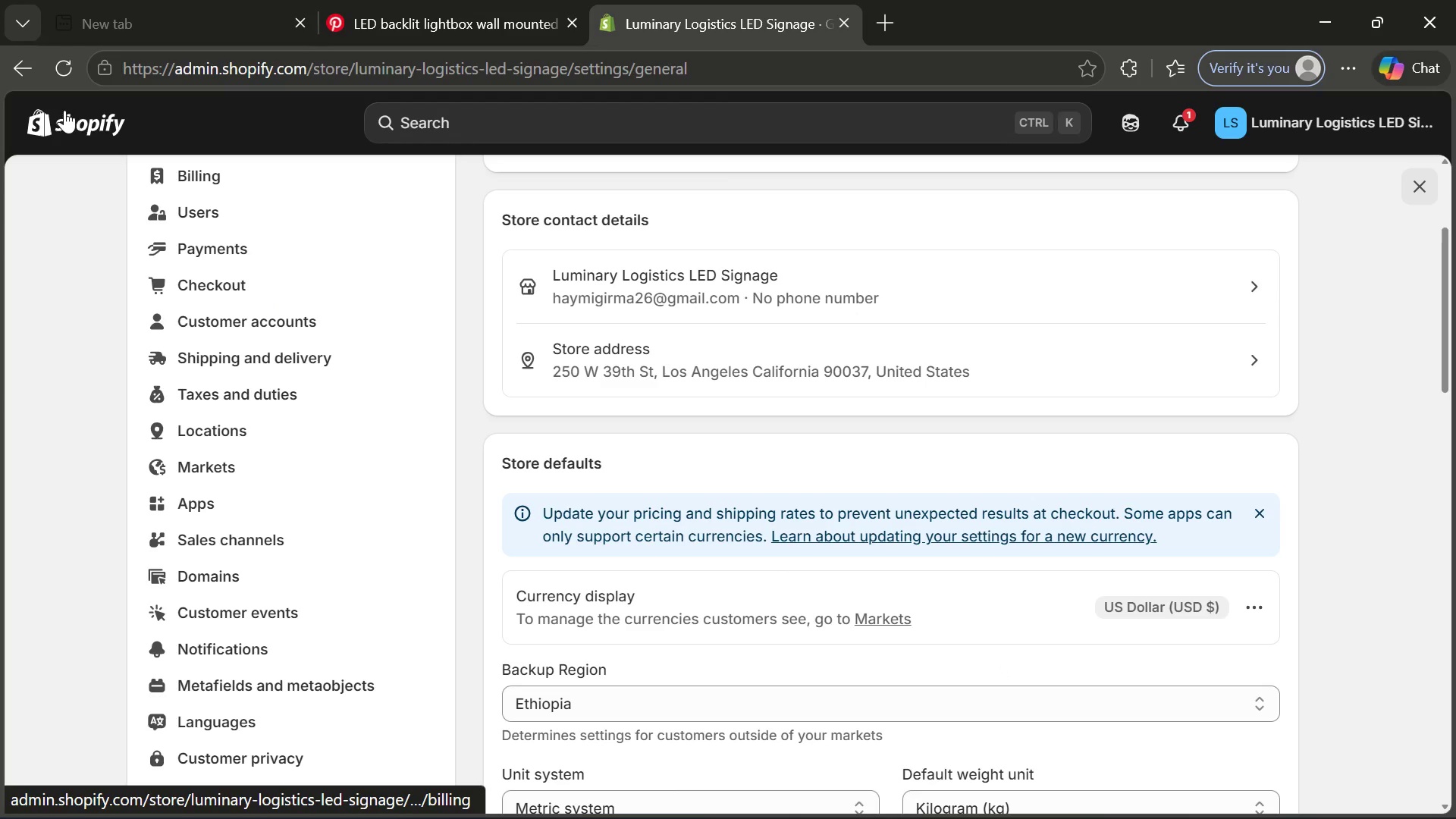 
left_click([83, 118])
 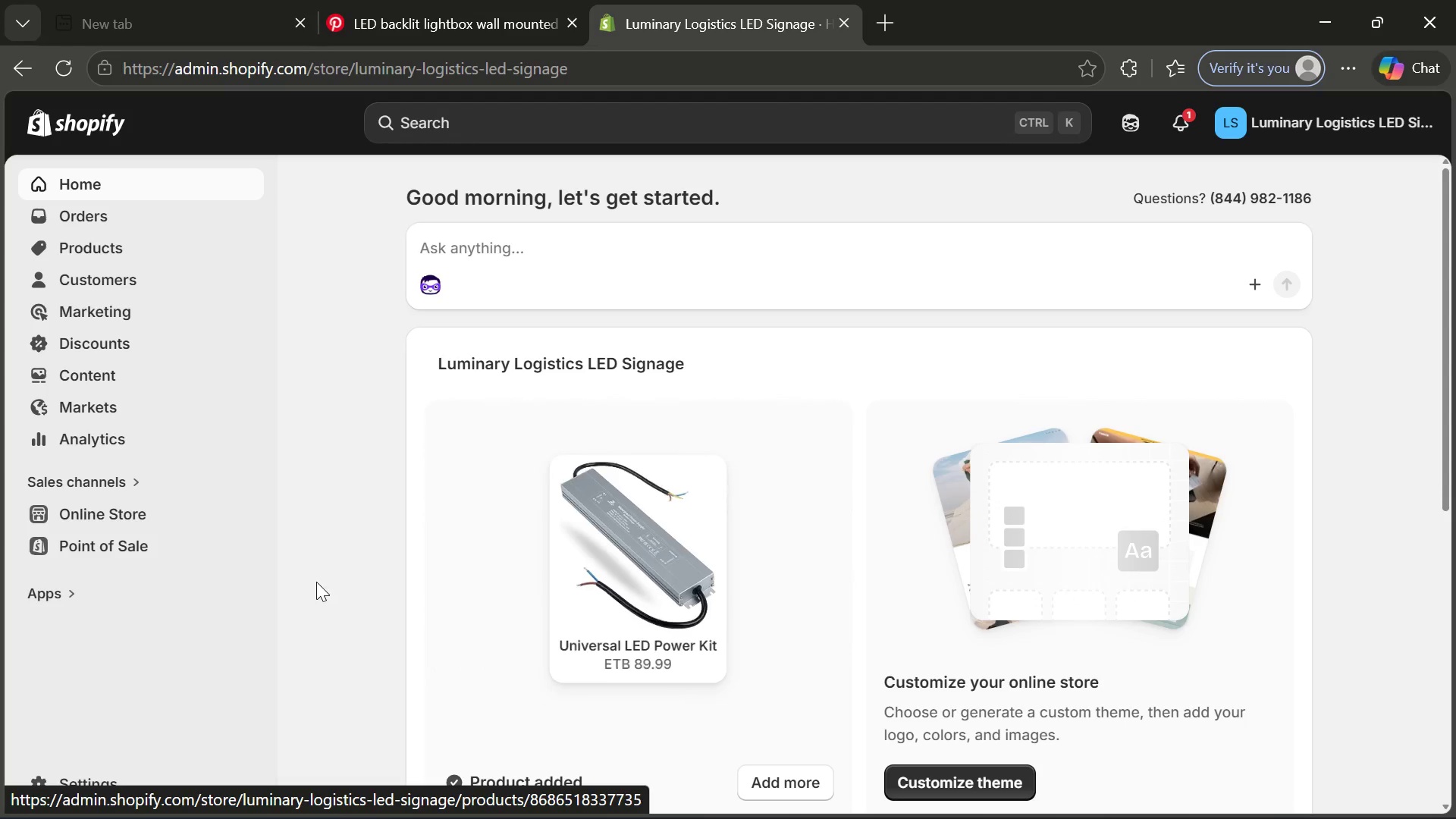 
wait(6.92)
 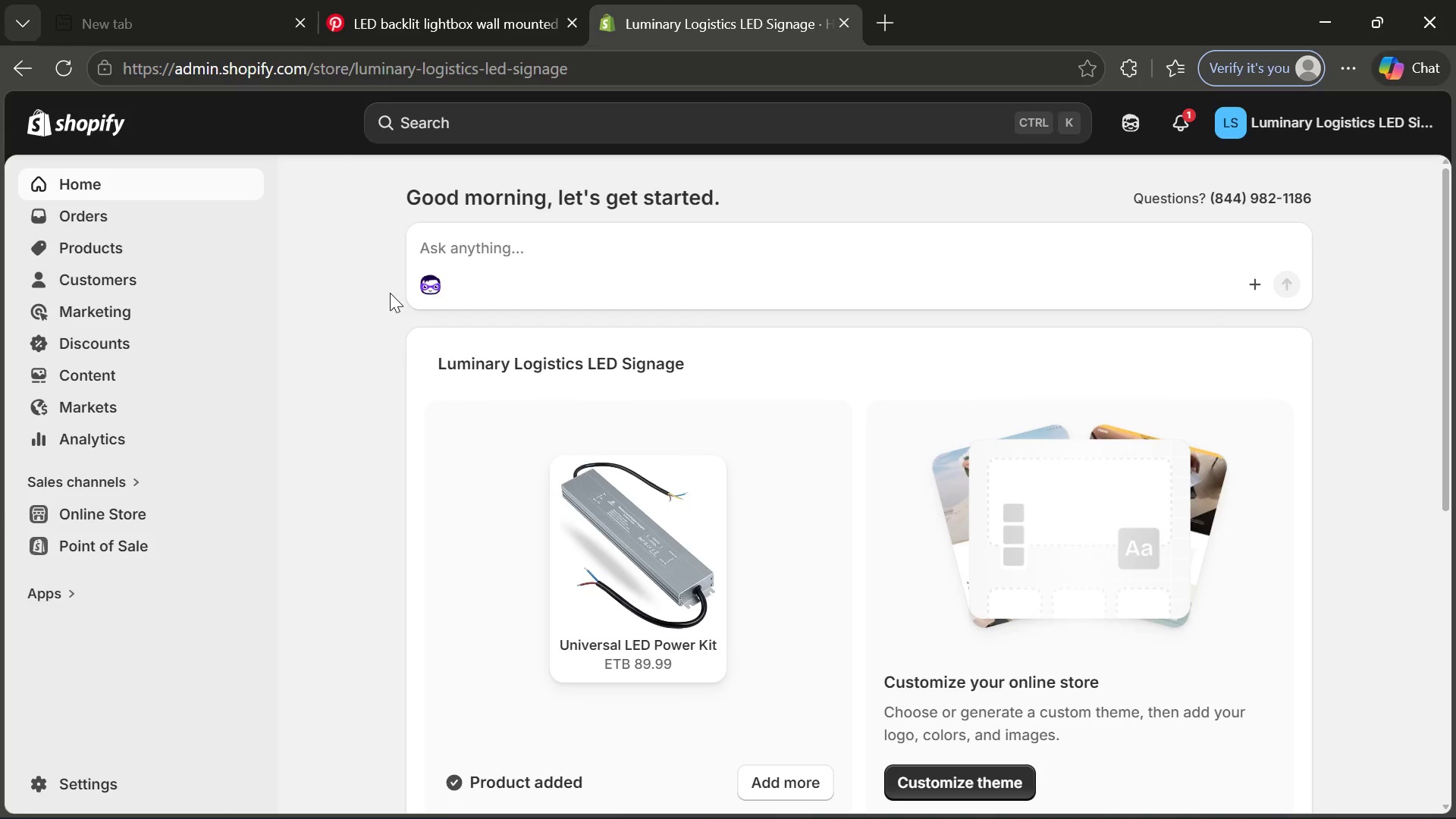 
left_click([115, 238])
 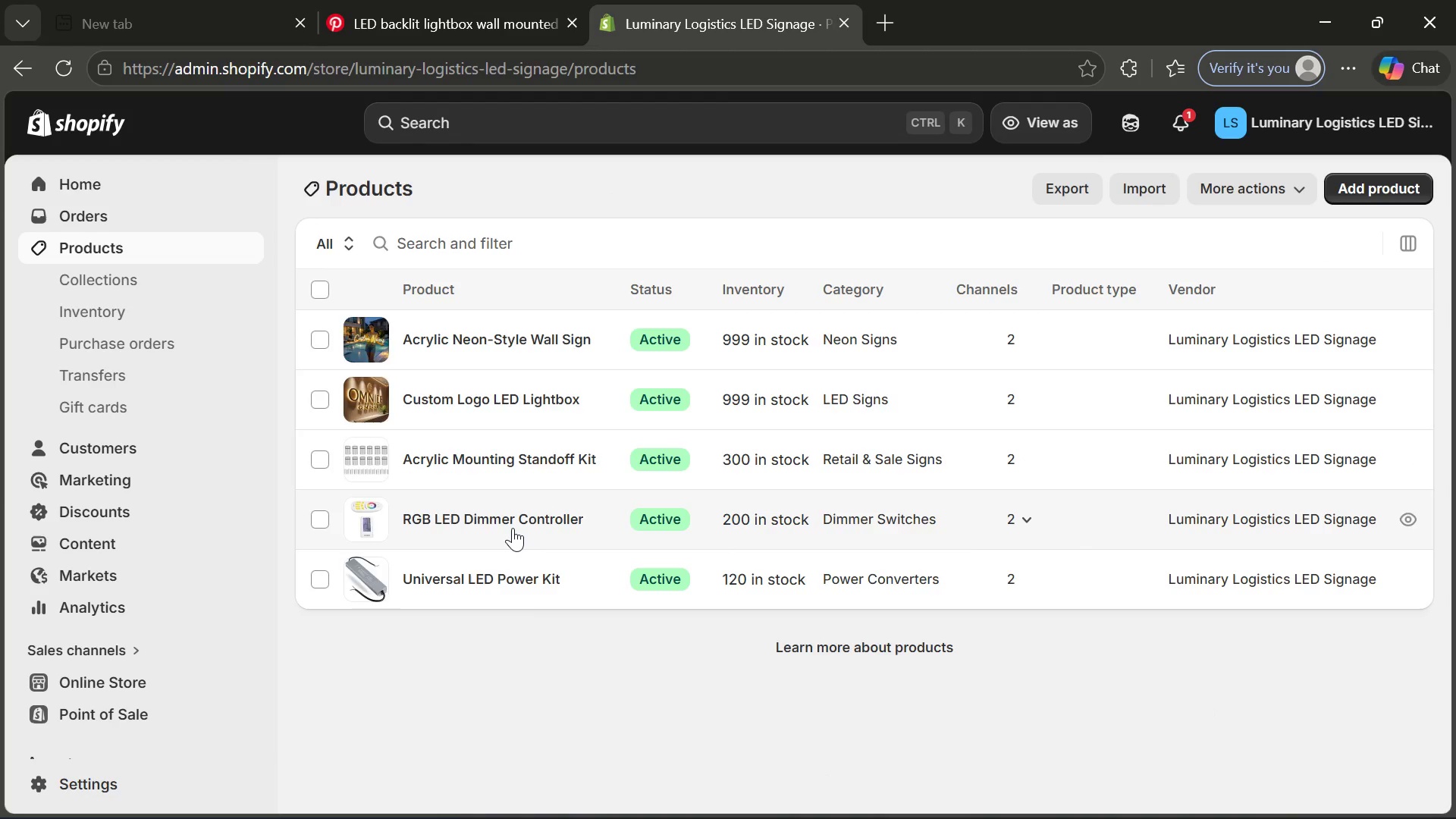 
wait(9.2)
 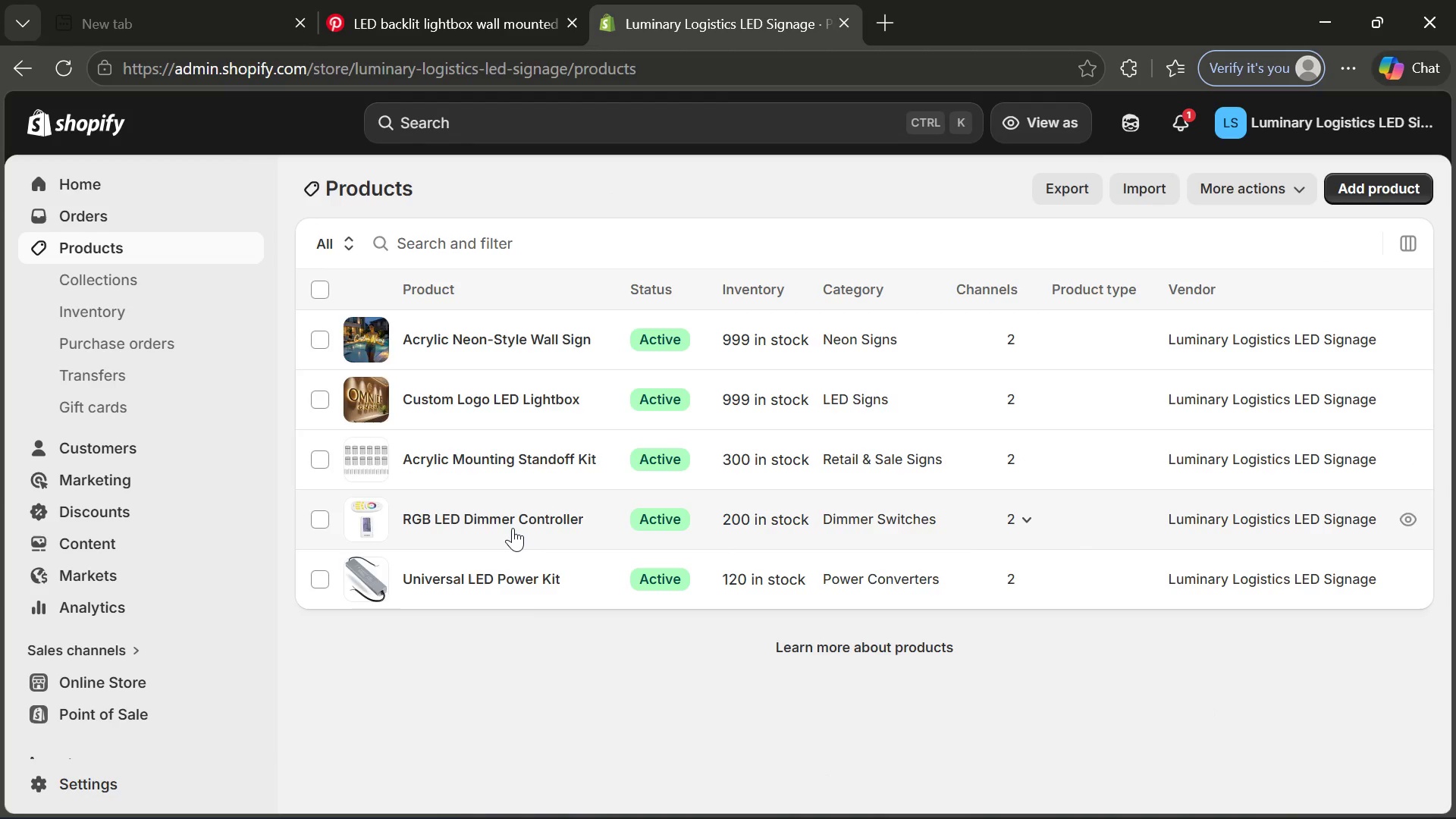 
left_click([514, 577])
 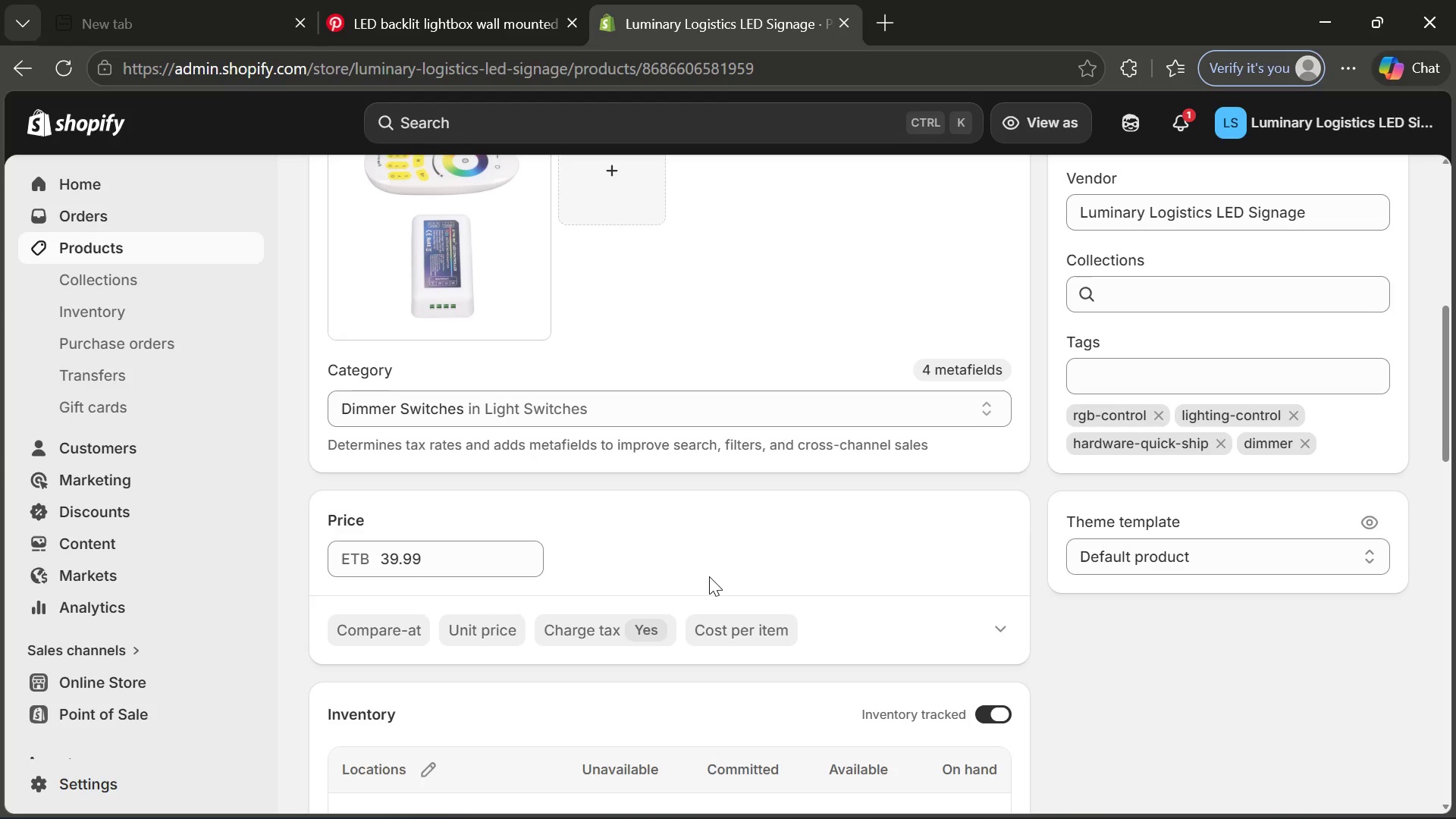 
wait(25.98)
 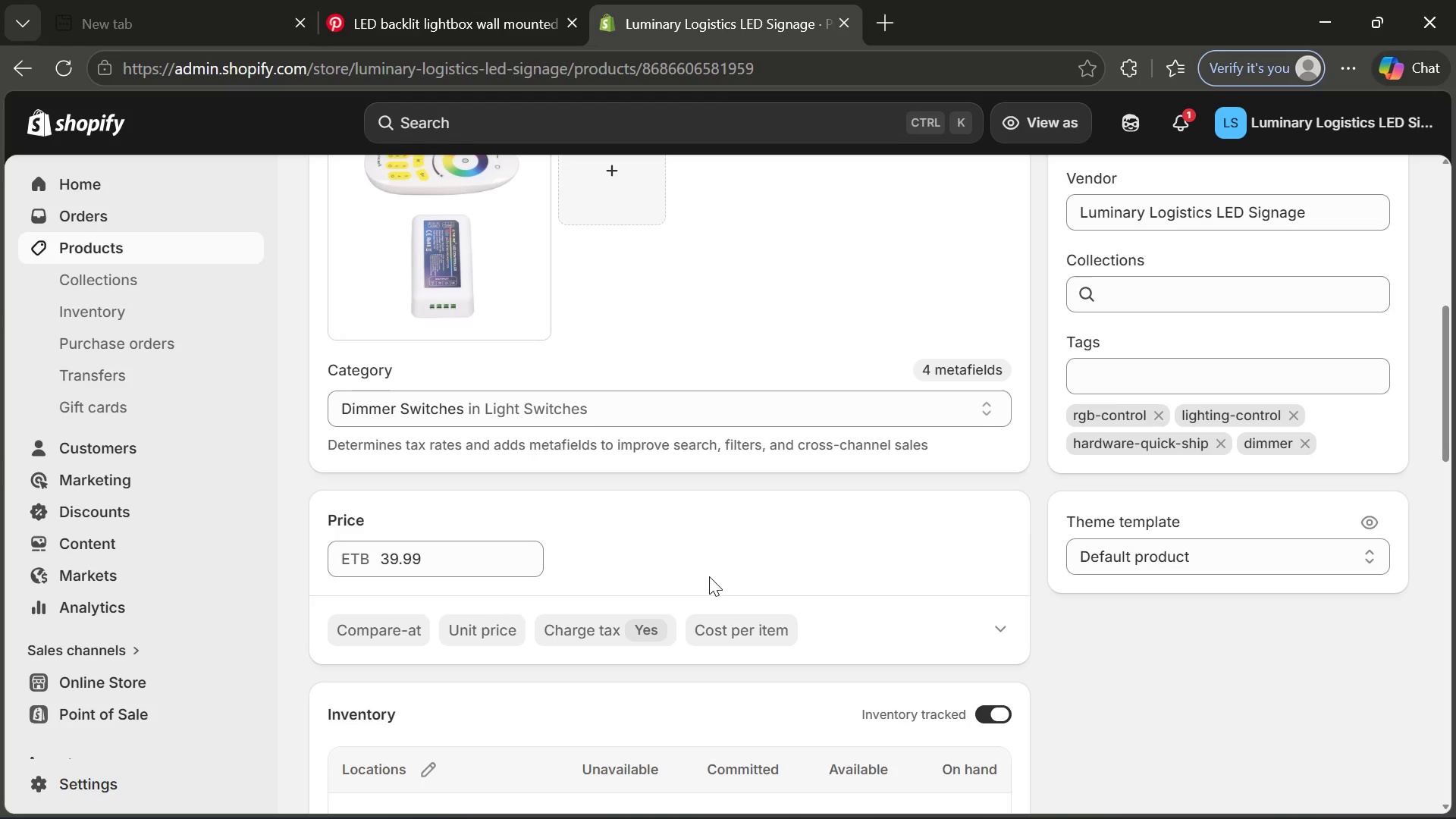 
left_click([105, 769])
 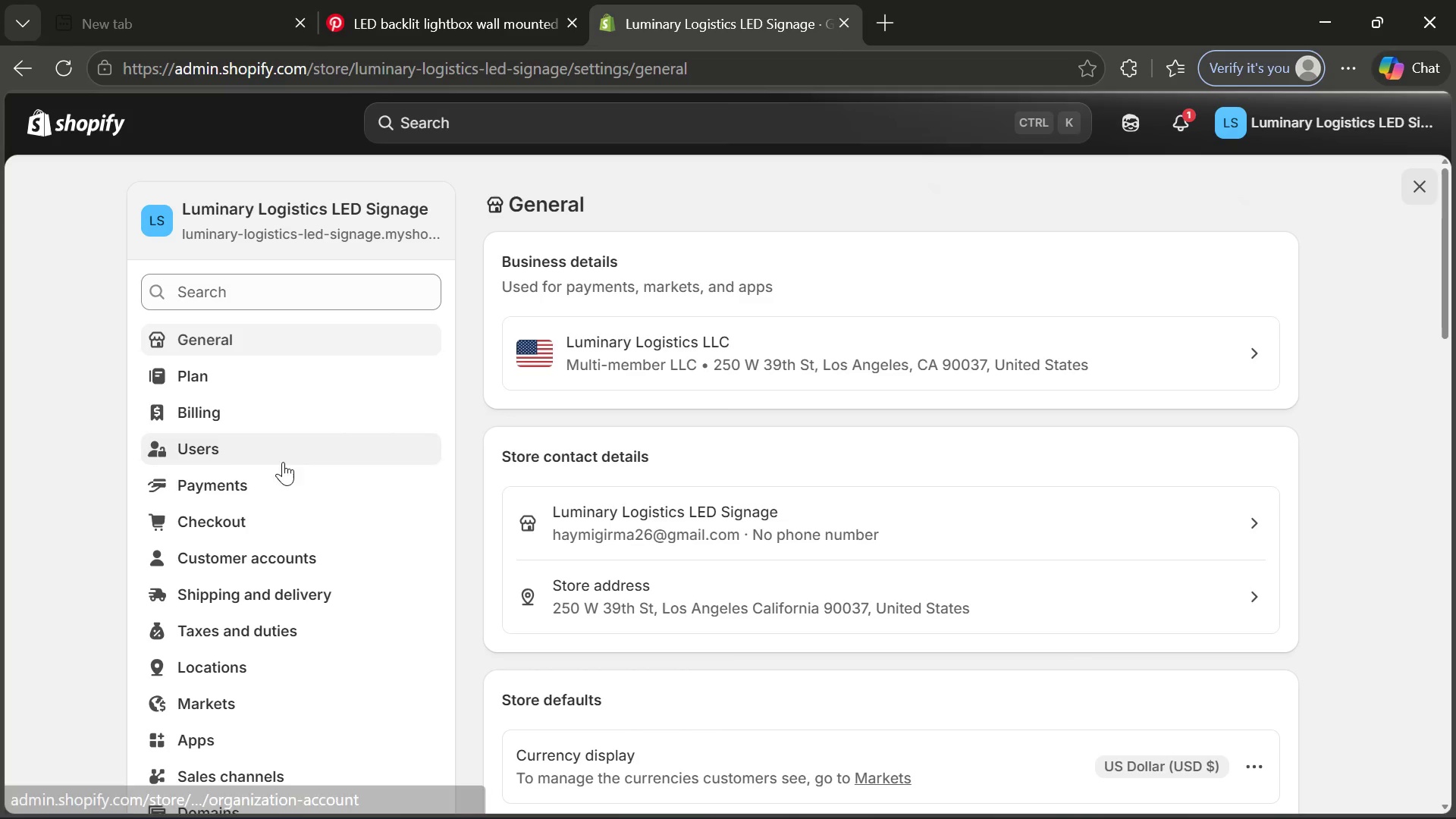 
wait(5.06)
 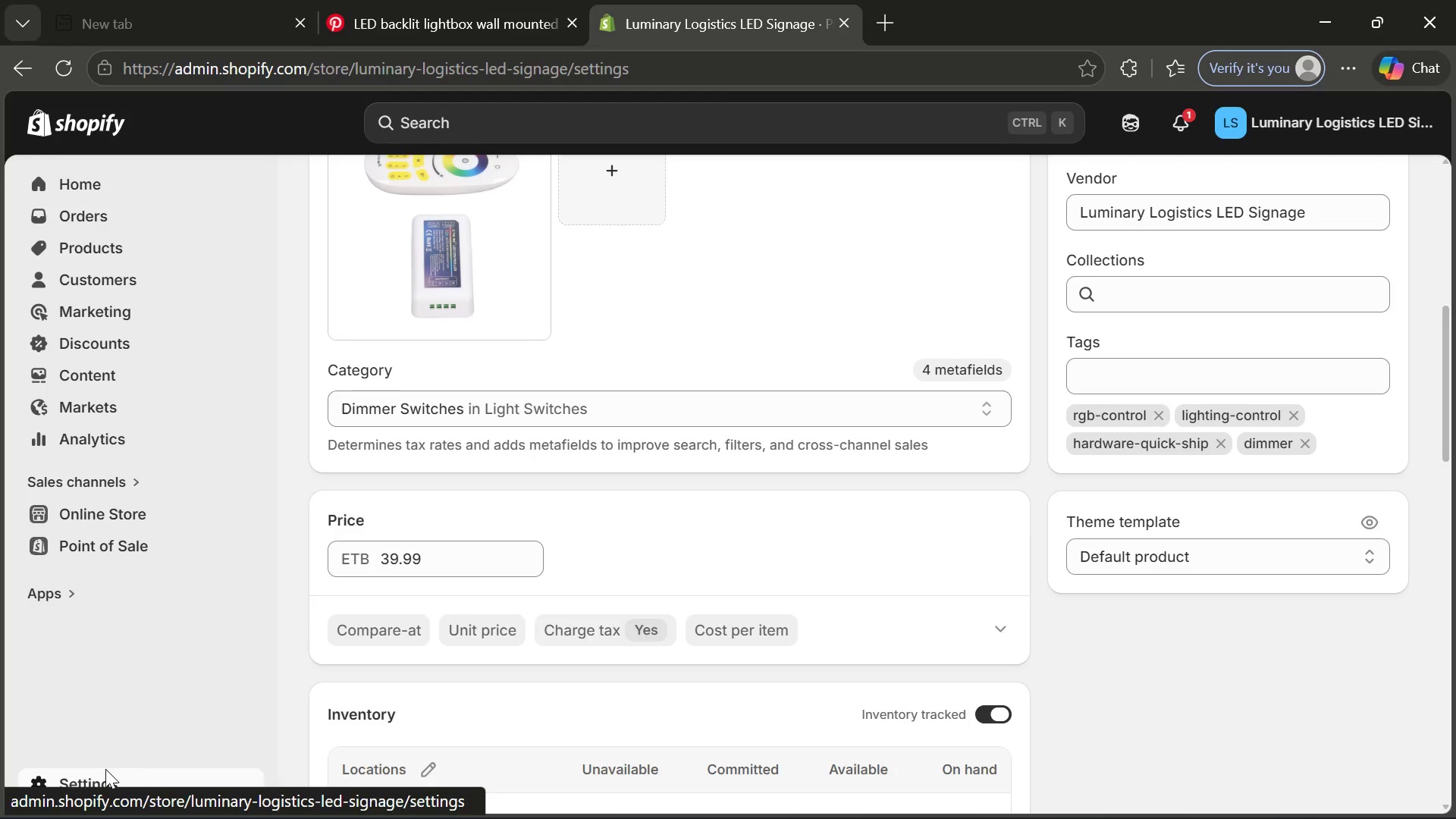 
left_click([275, 490])
 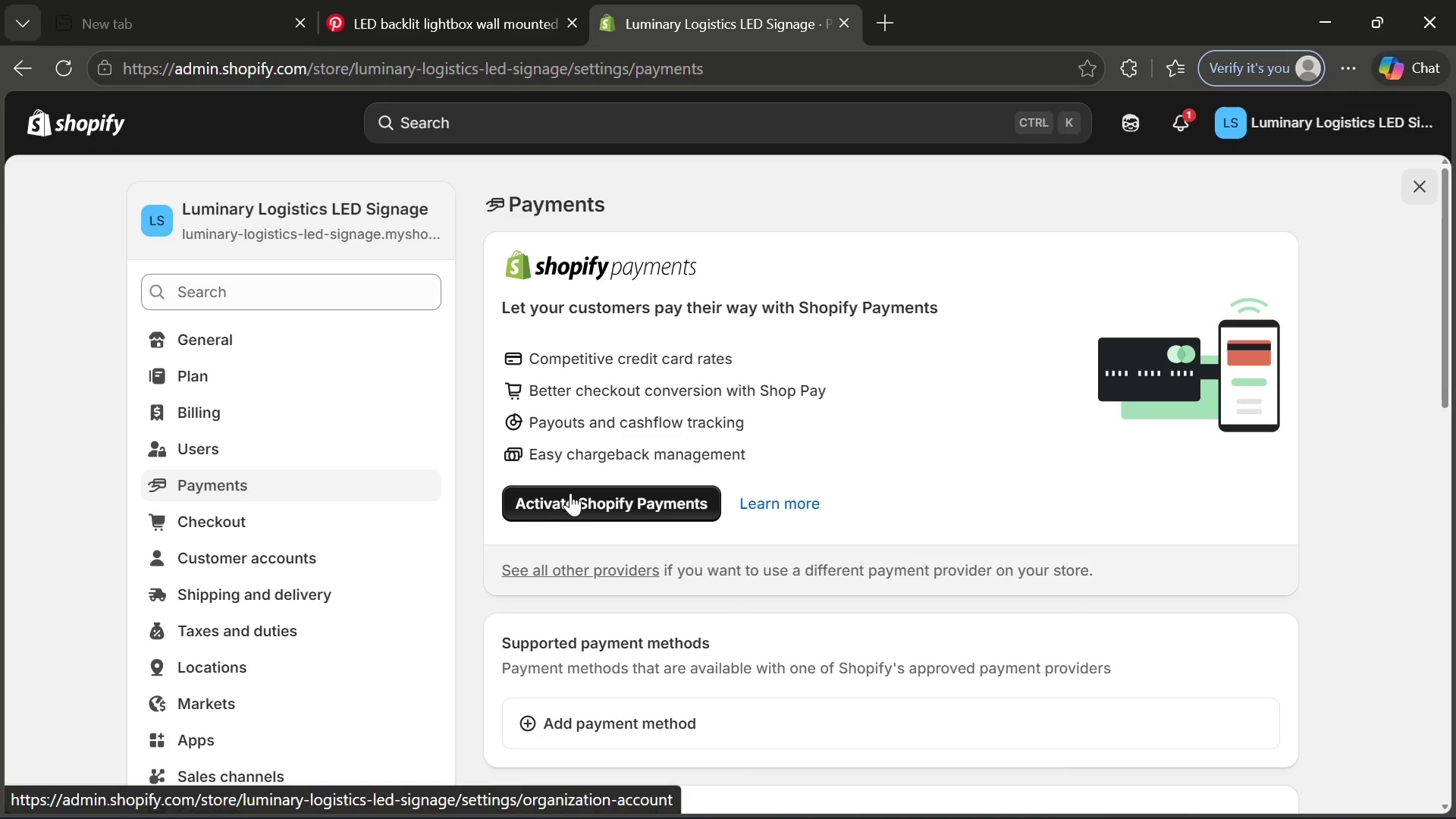 
left_click([634, 497])
 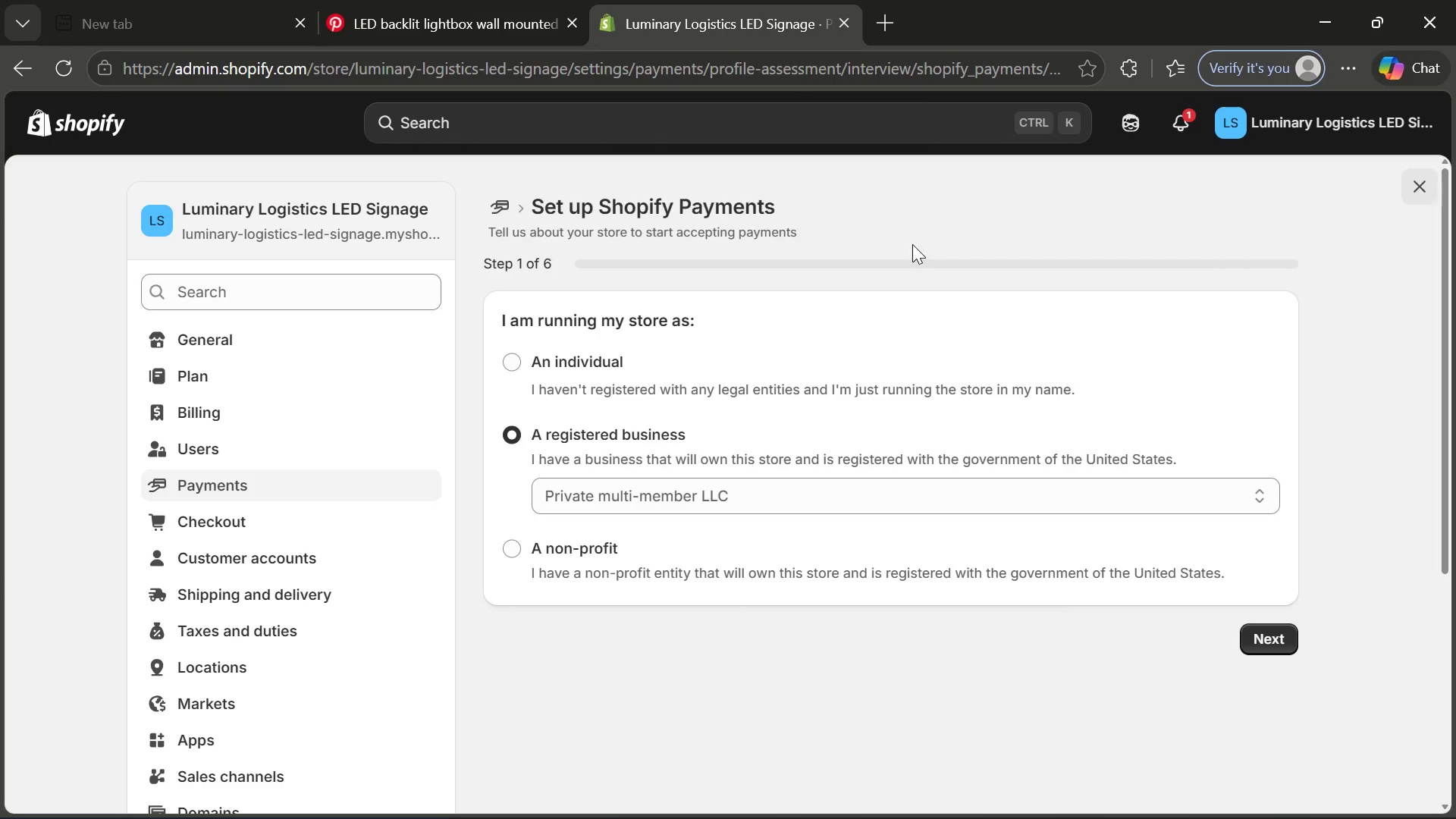 
wait(34.44)
 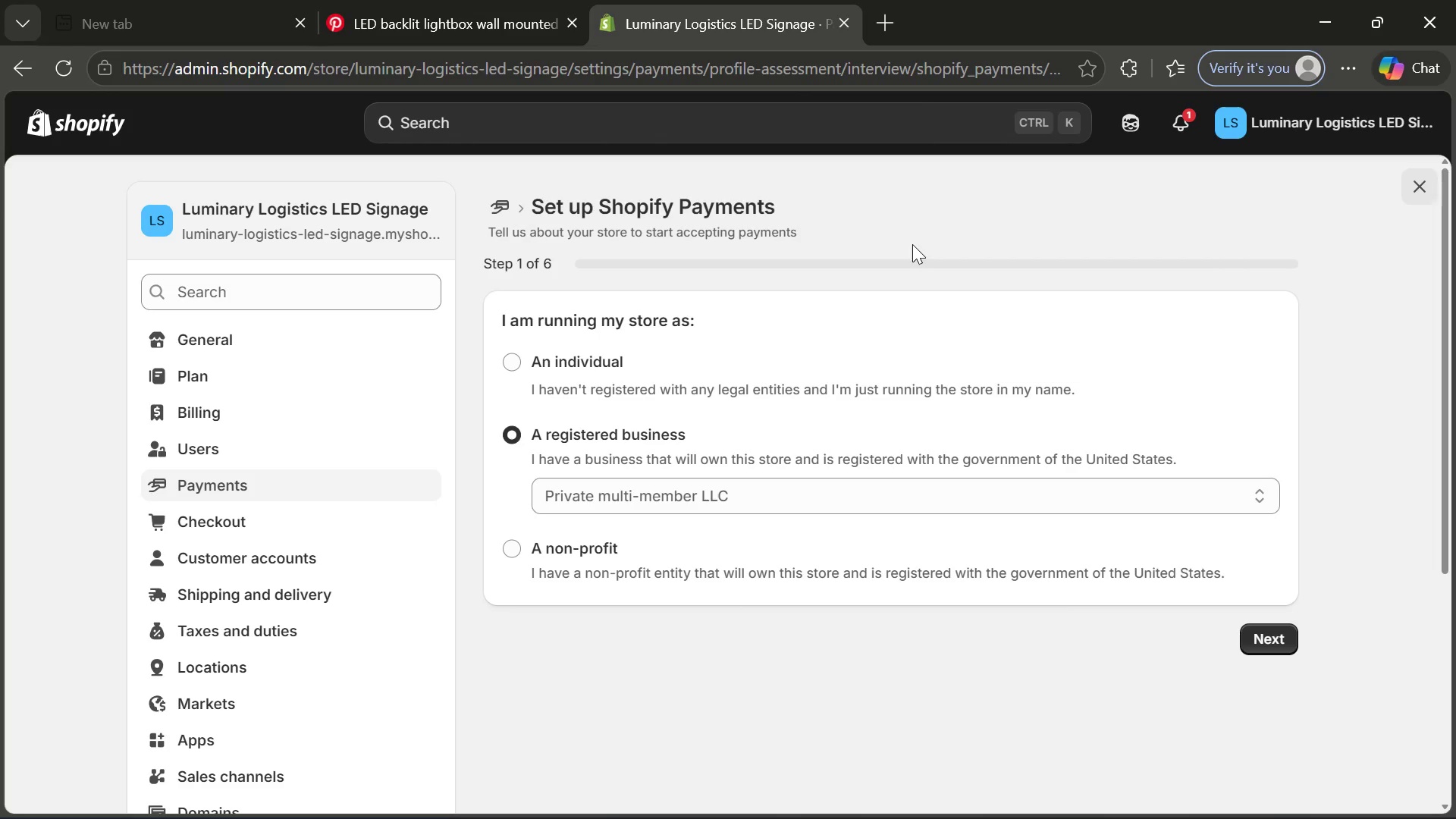 
left_click([1272, 639])
 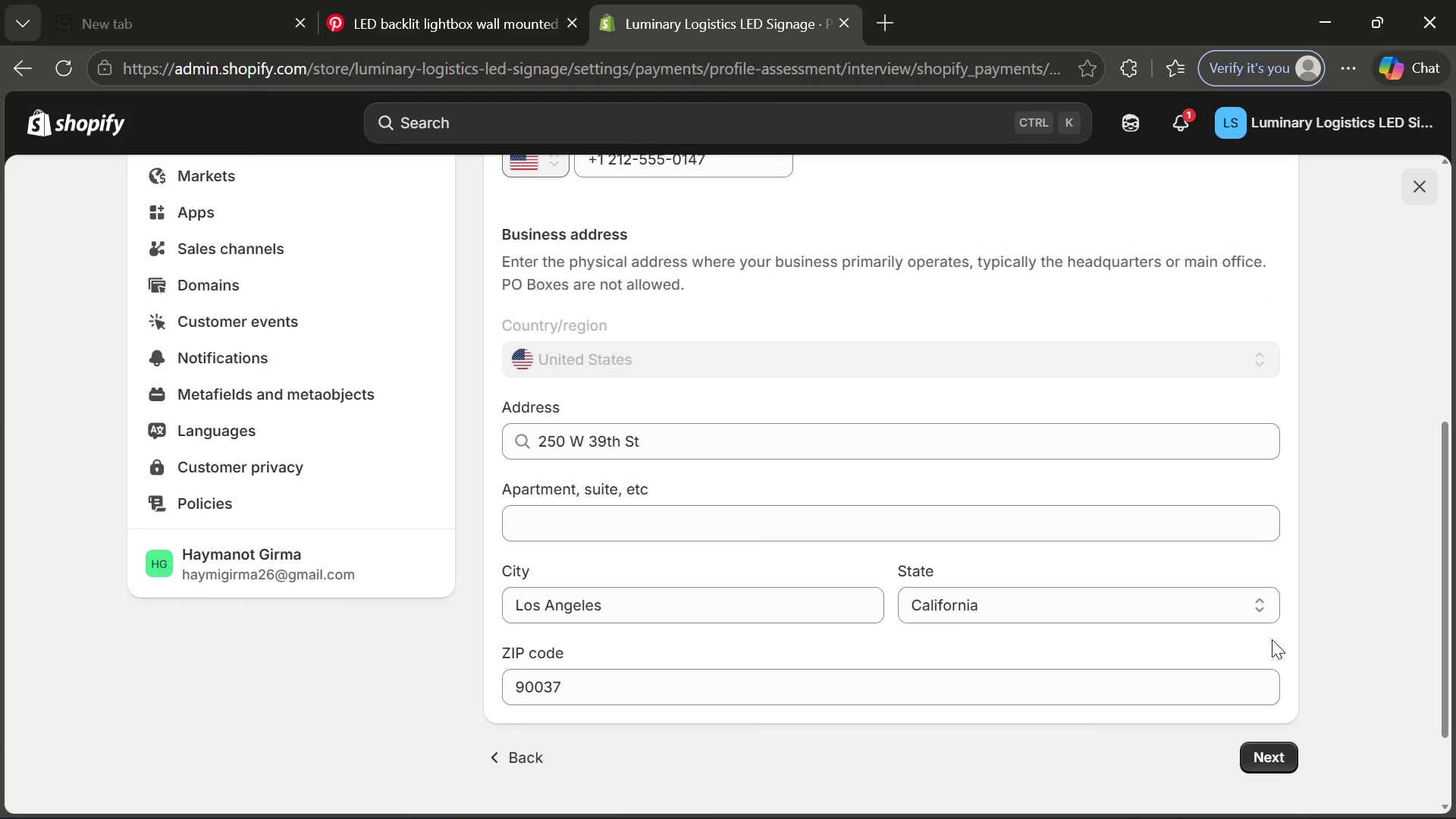 
wait(12.62)
 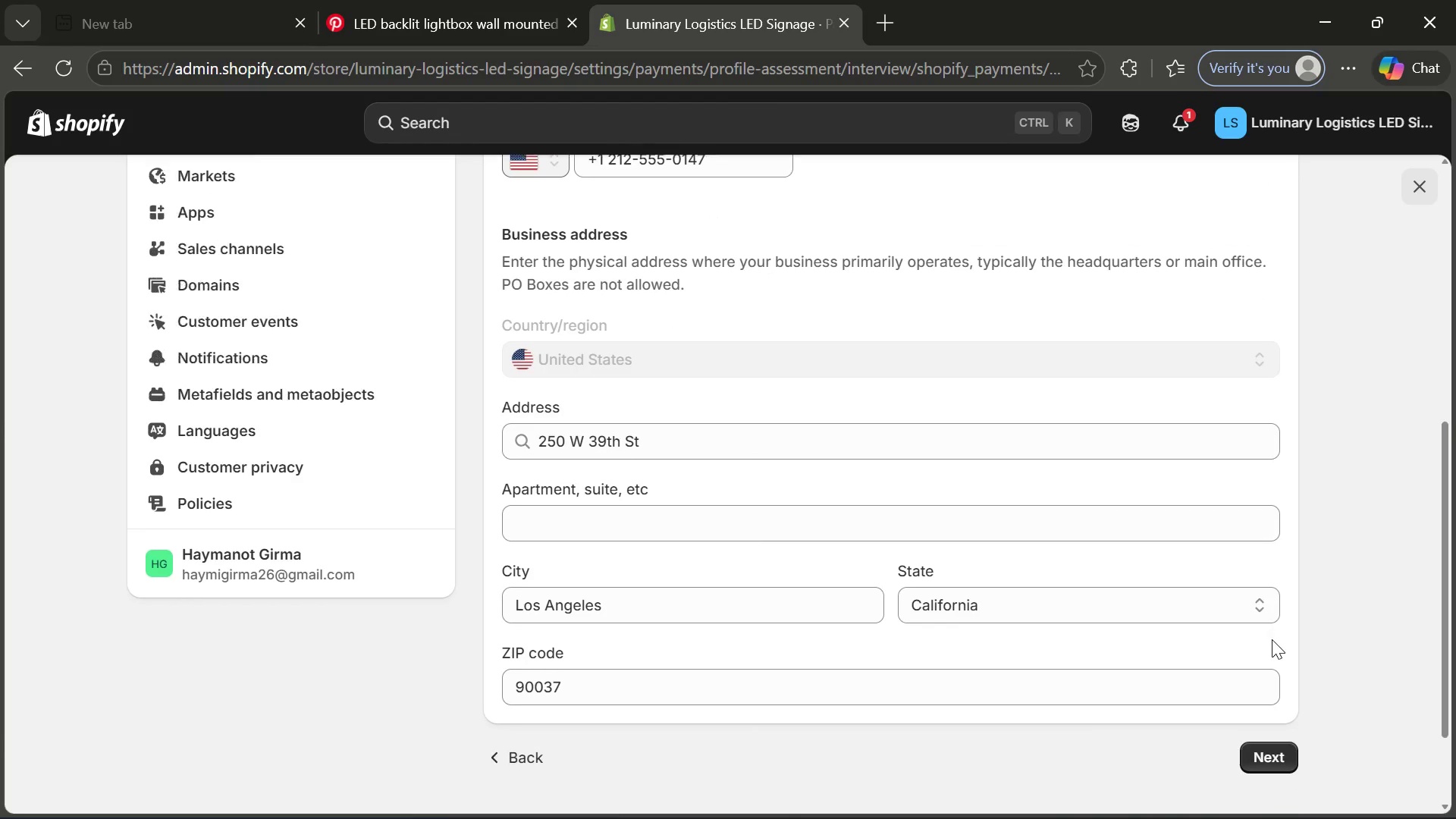 
left_click([1291, 634])
 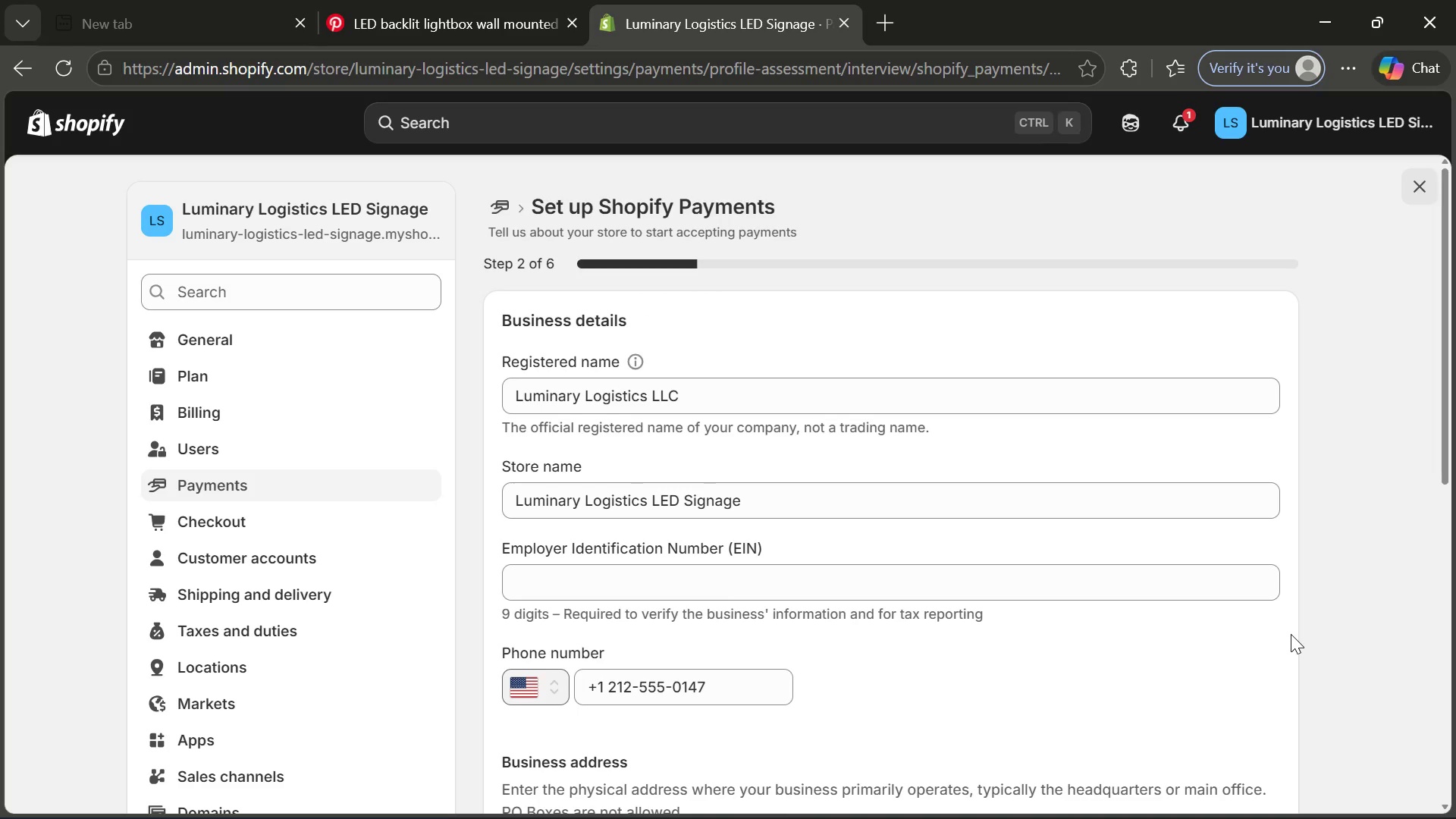 
wait(35.38)
 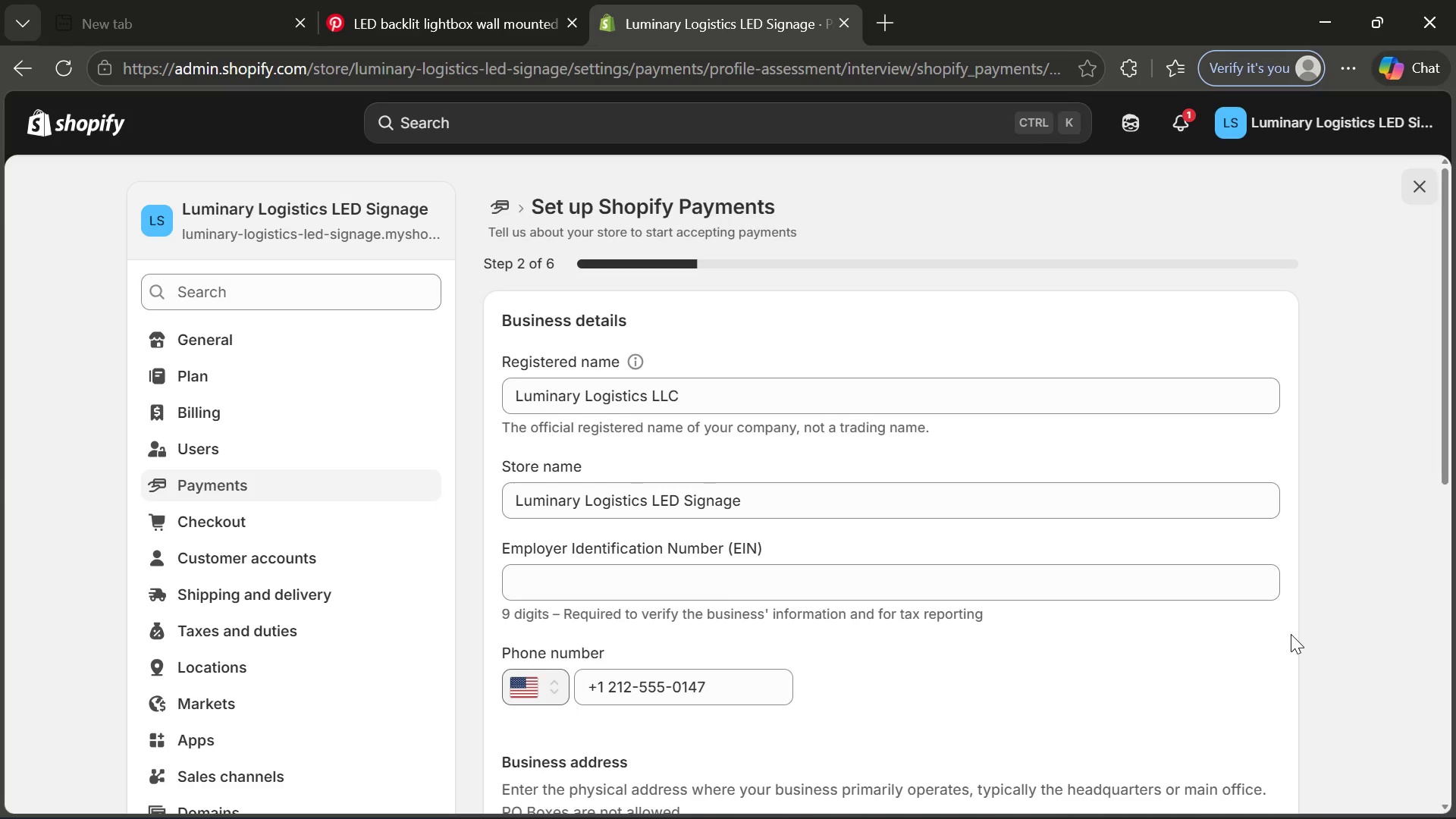 
left_click([1268, 708])
 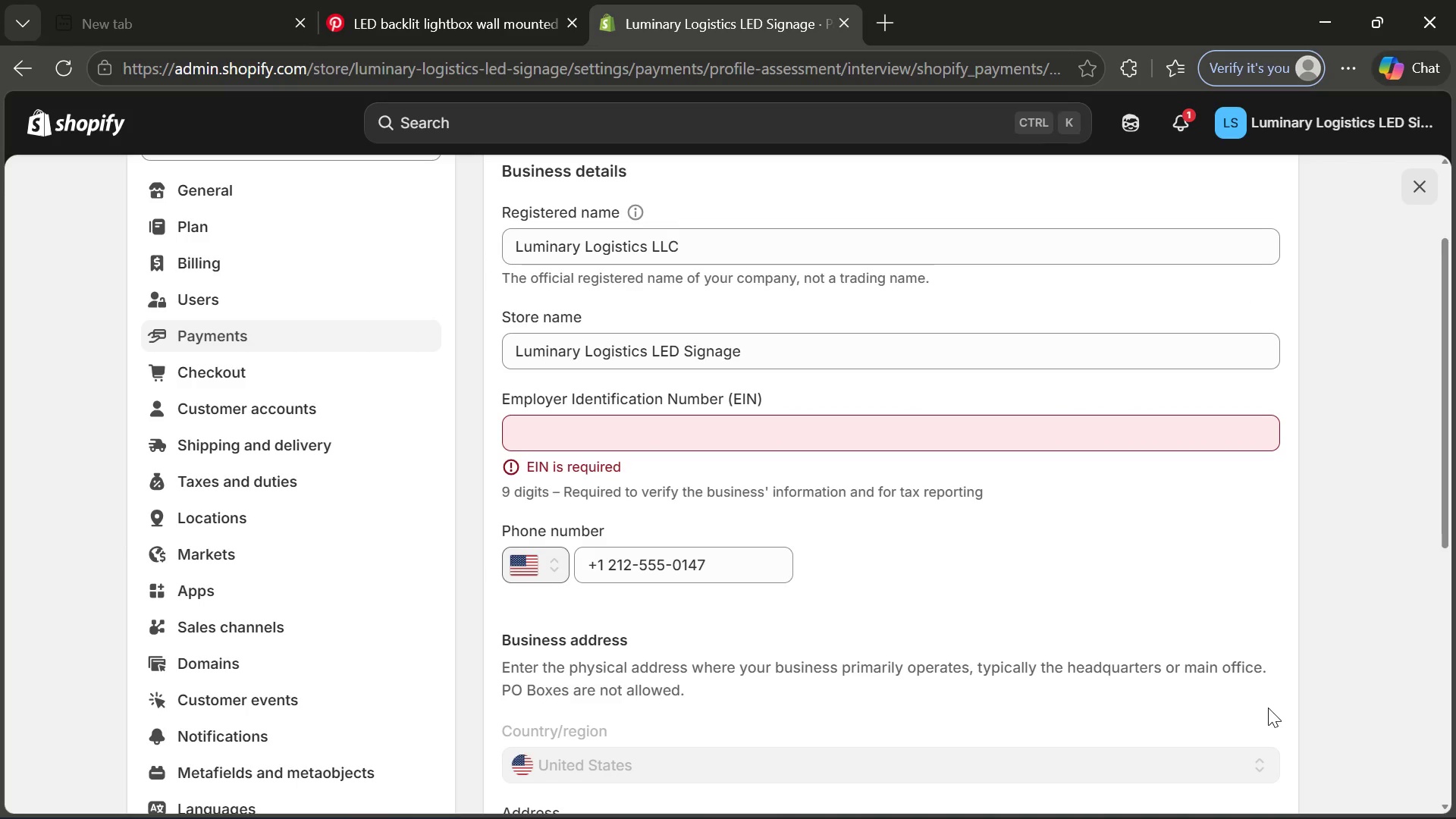 
wait(26.42)
 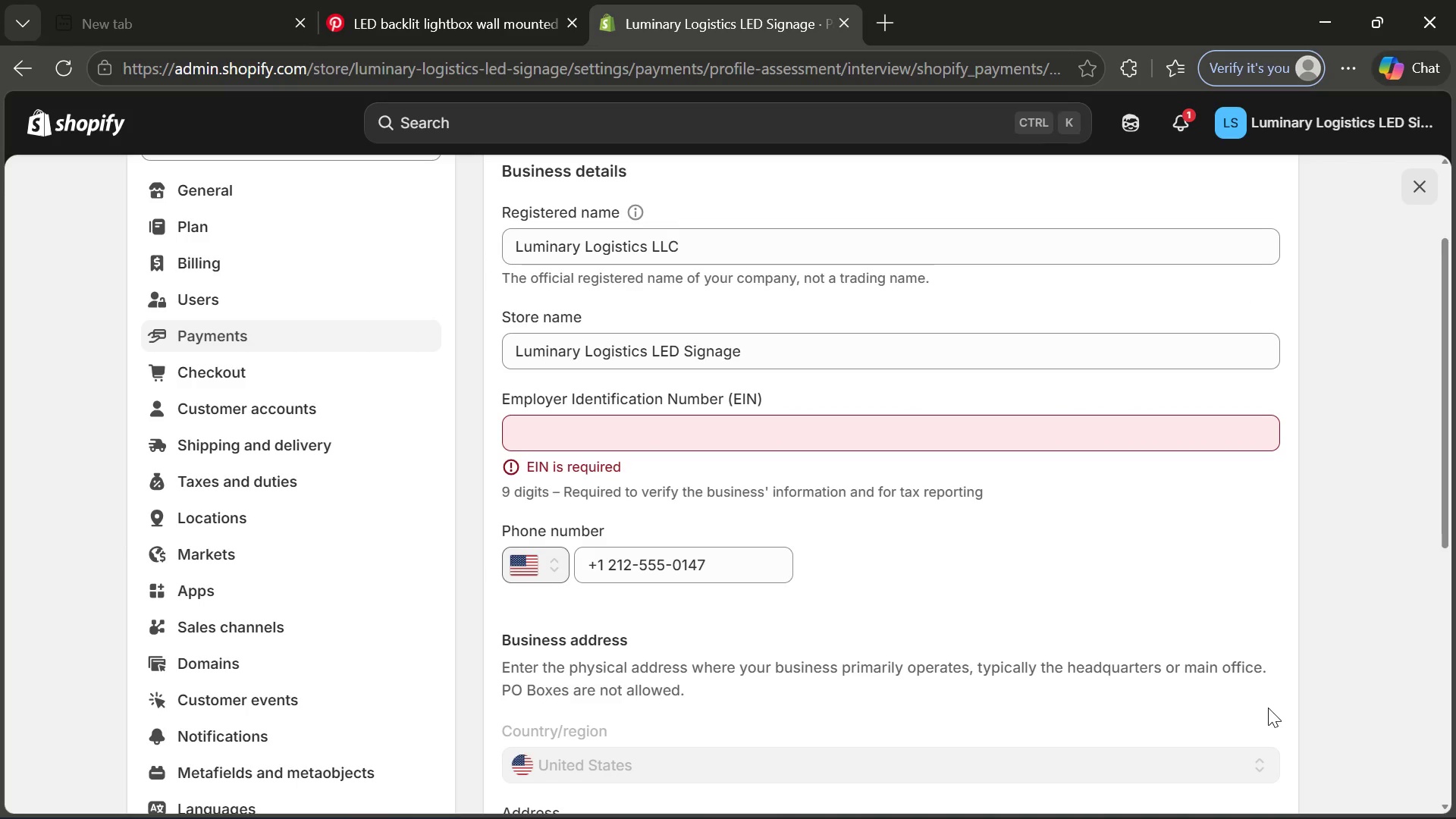 
left_click([611, 439])
 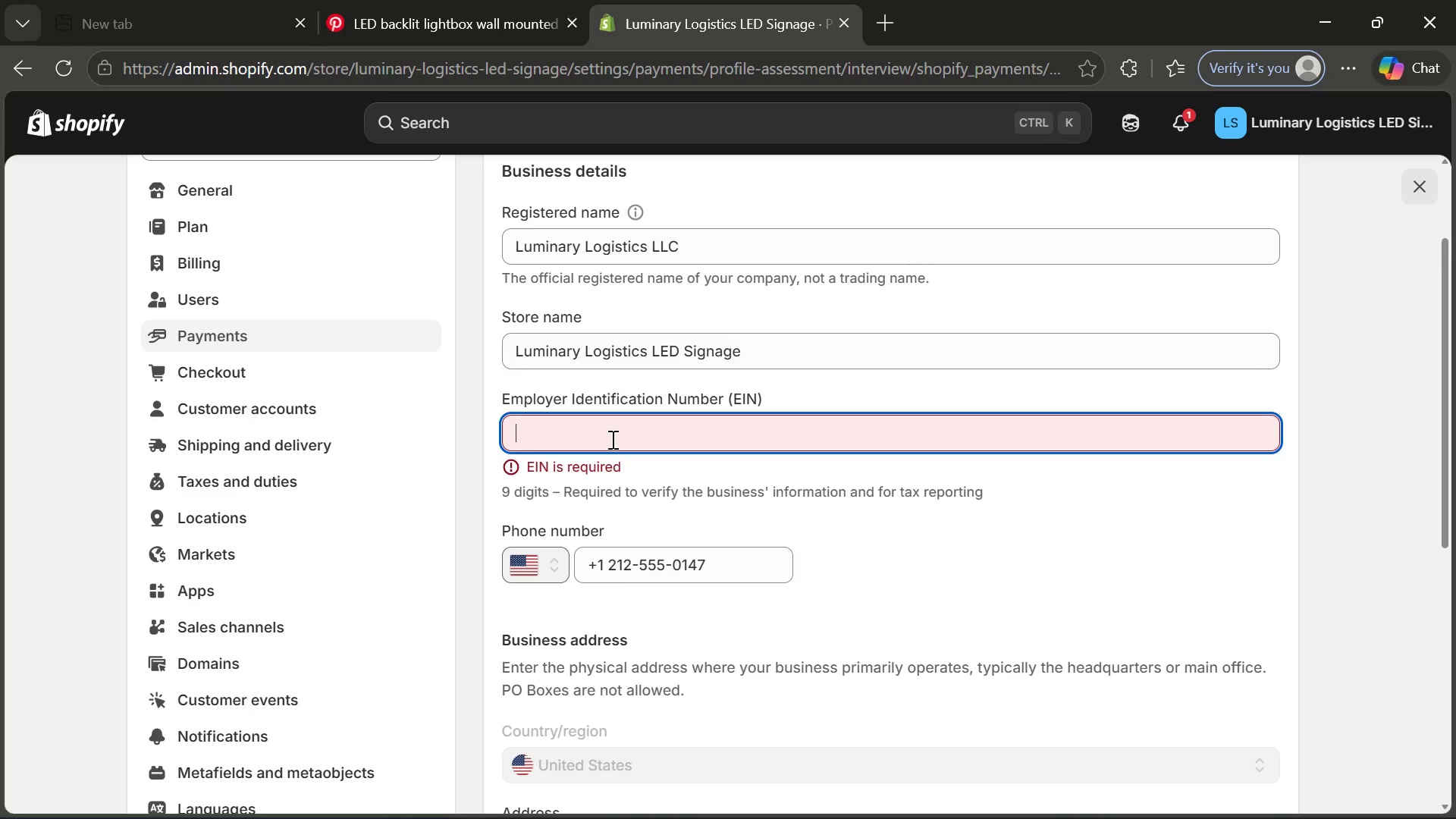 
wait(42.06)
 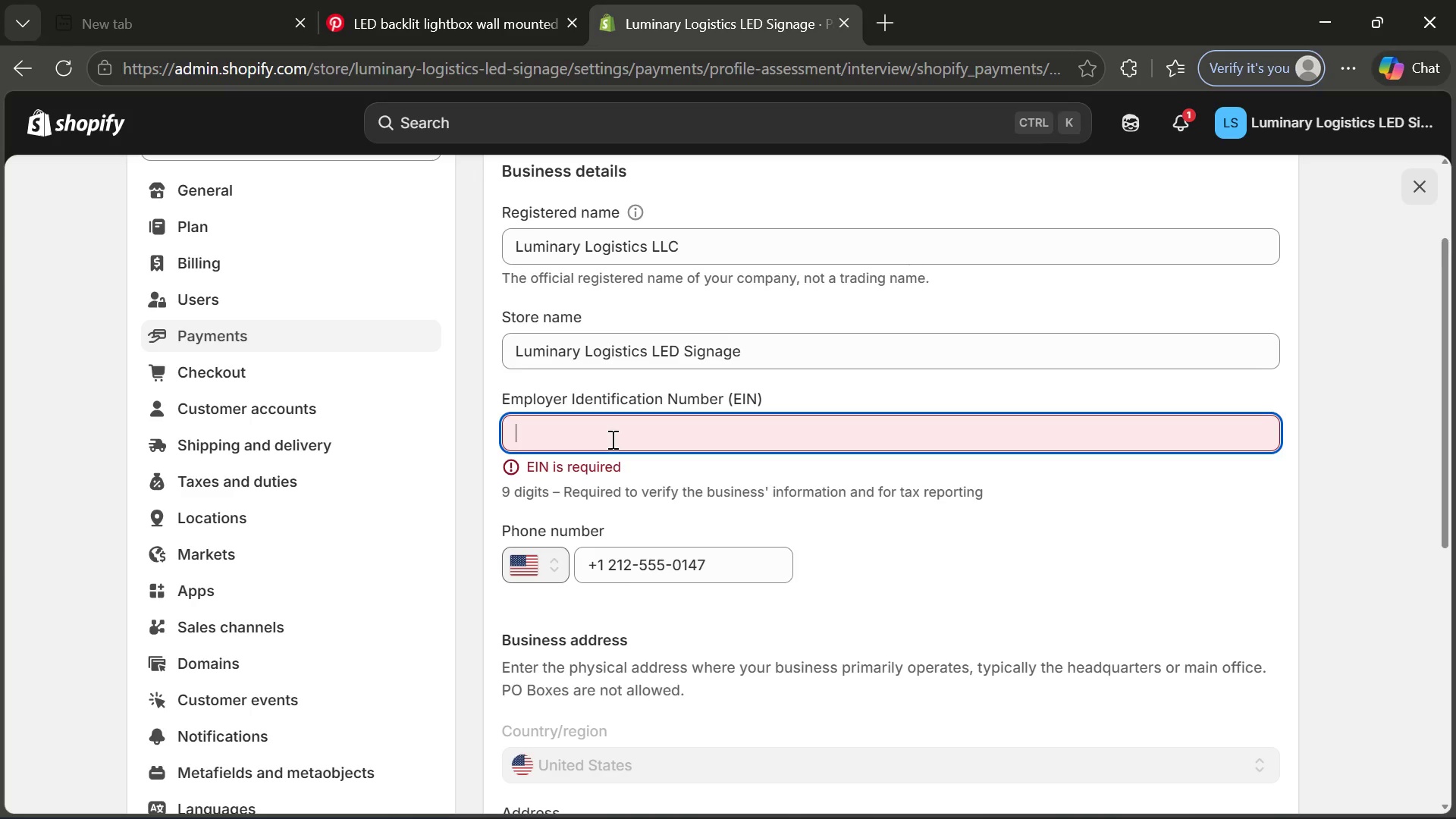 
left_click([522, 627])
 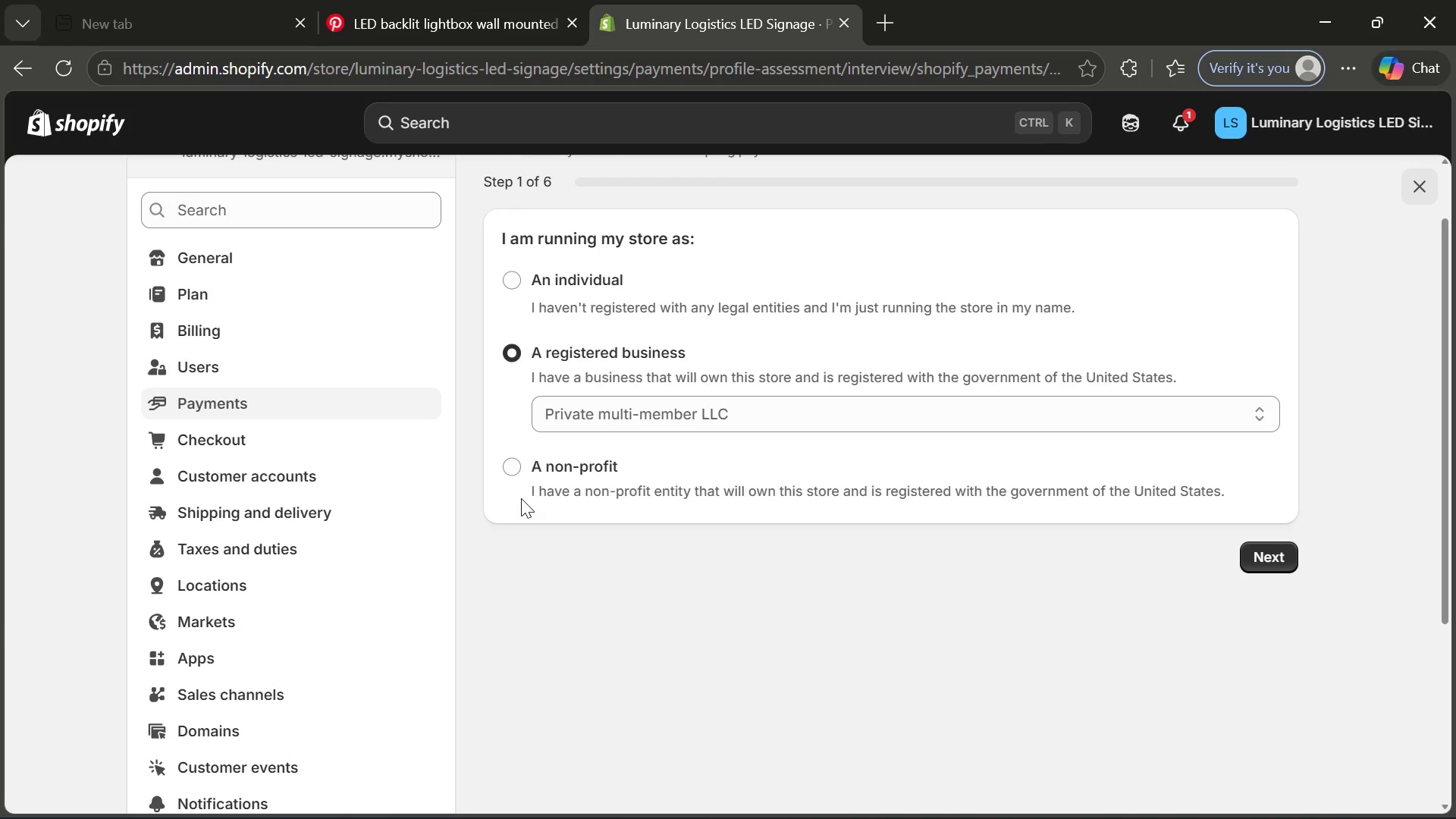 
wait(8.94)
 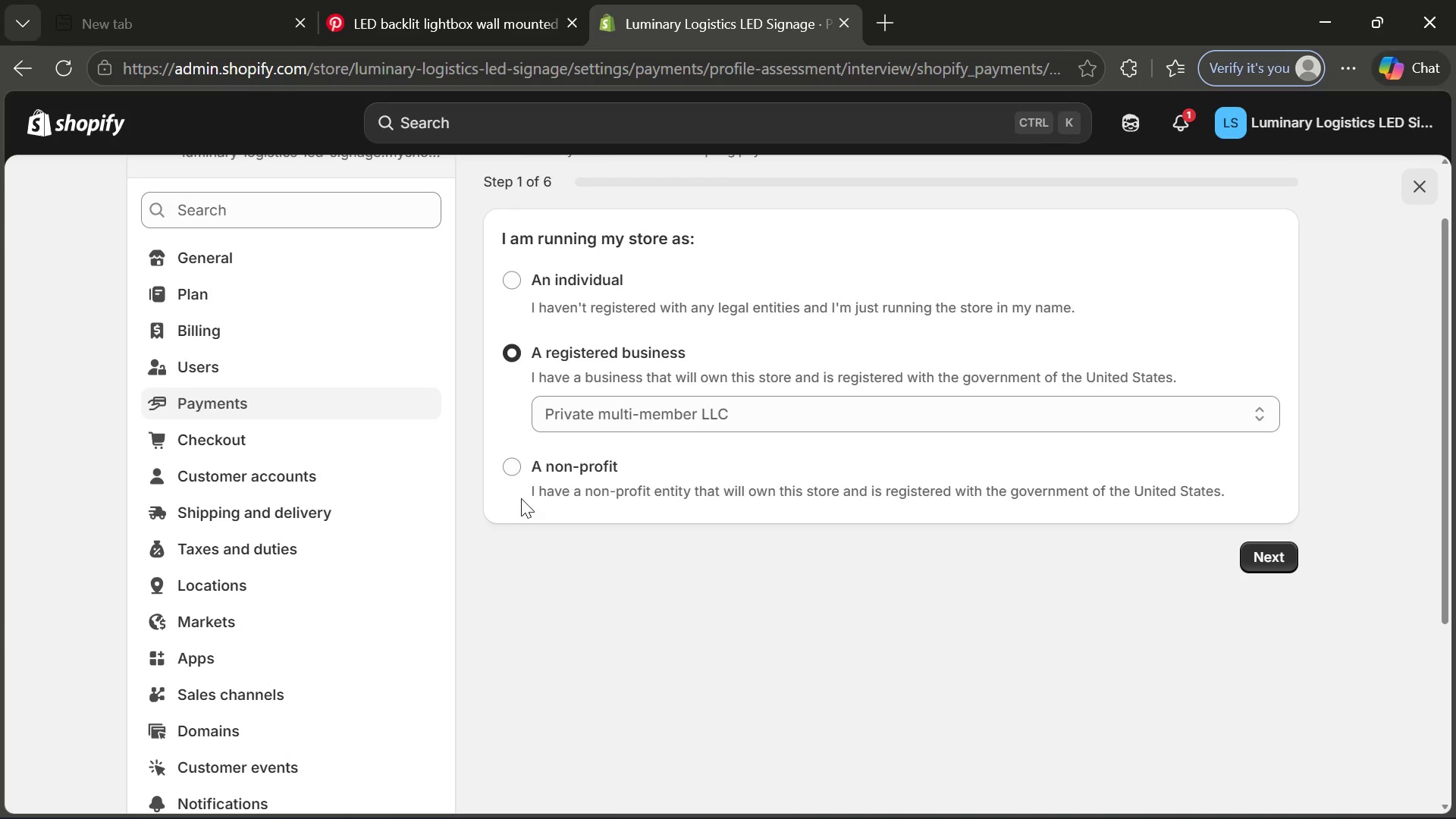 
left_click([211, 618])
 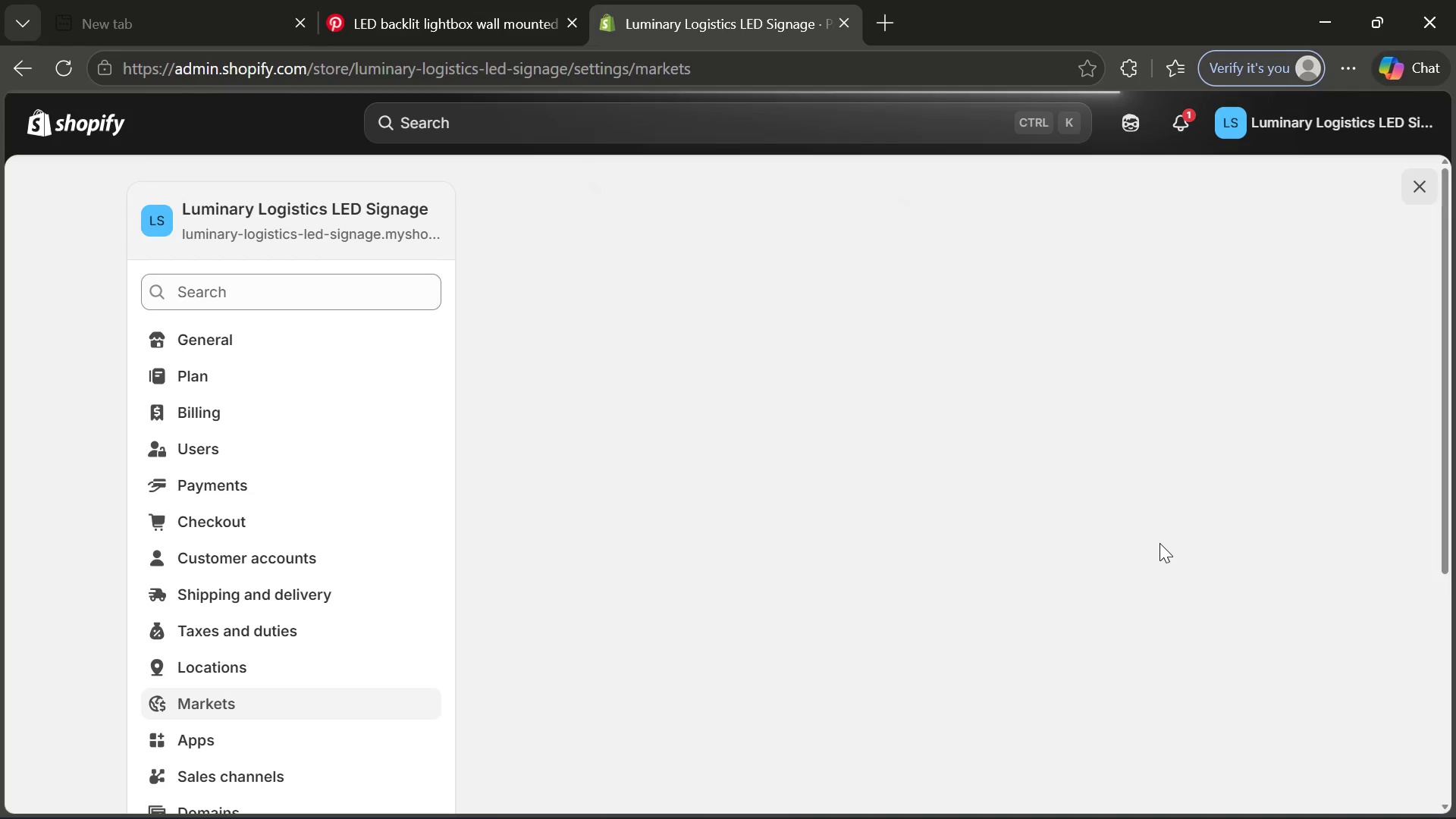 
wait(11.55)
 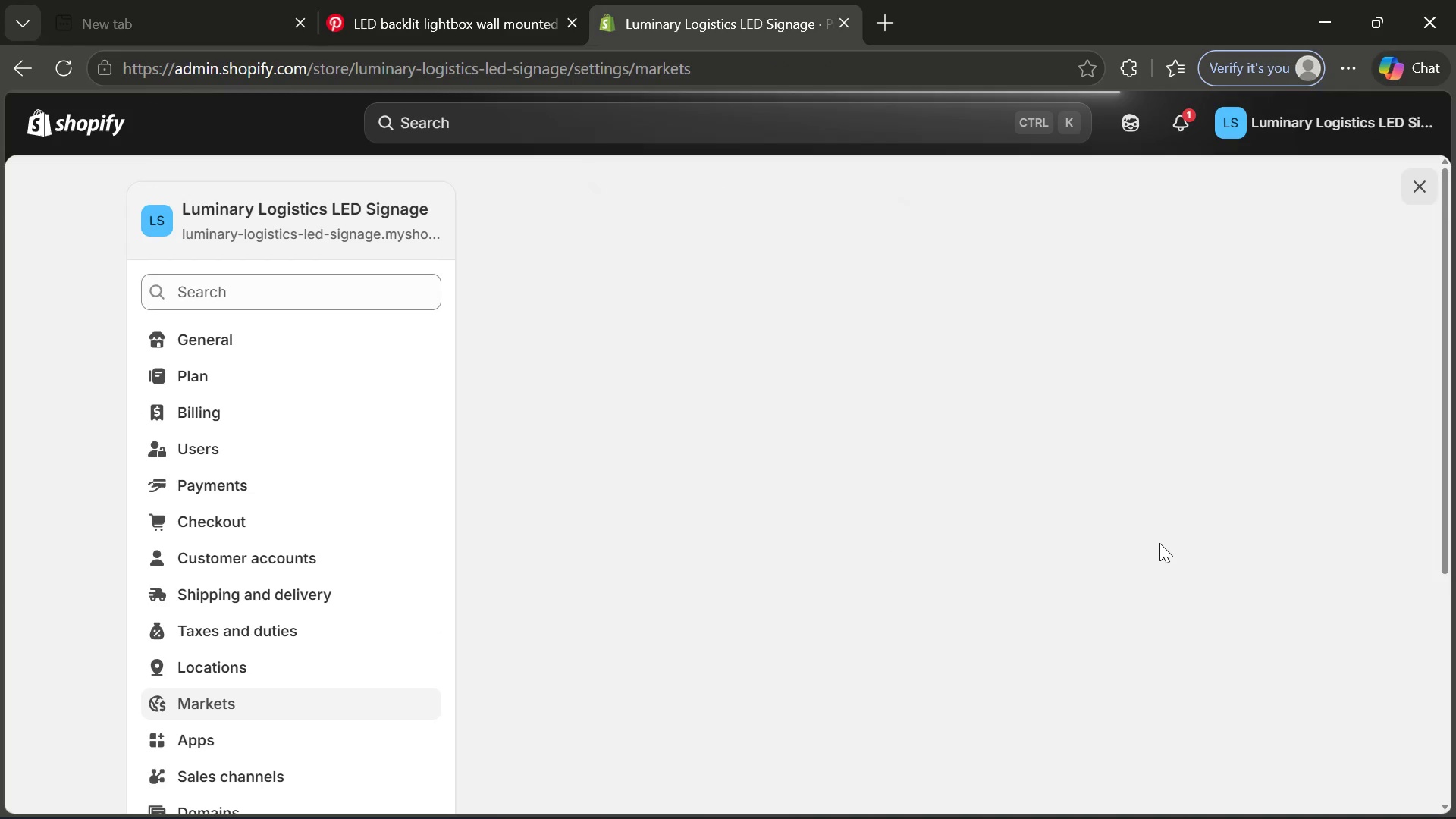 
left_click([601, 388])
 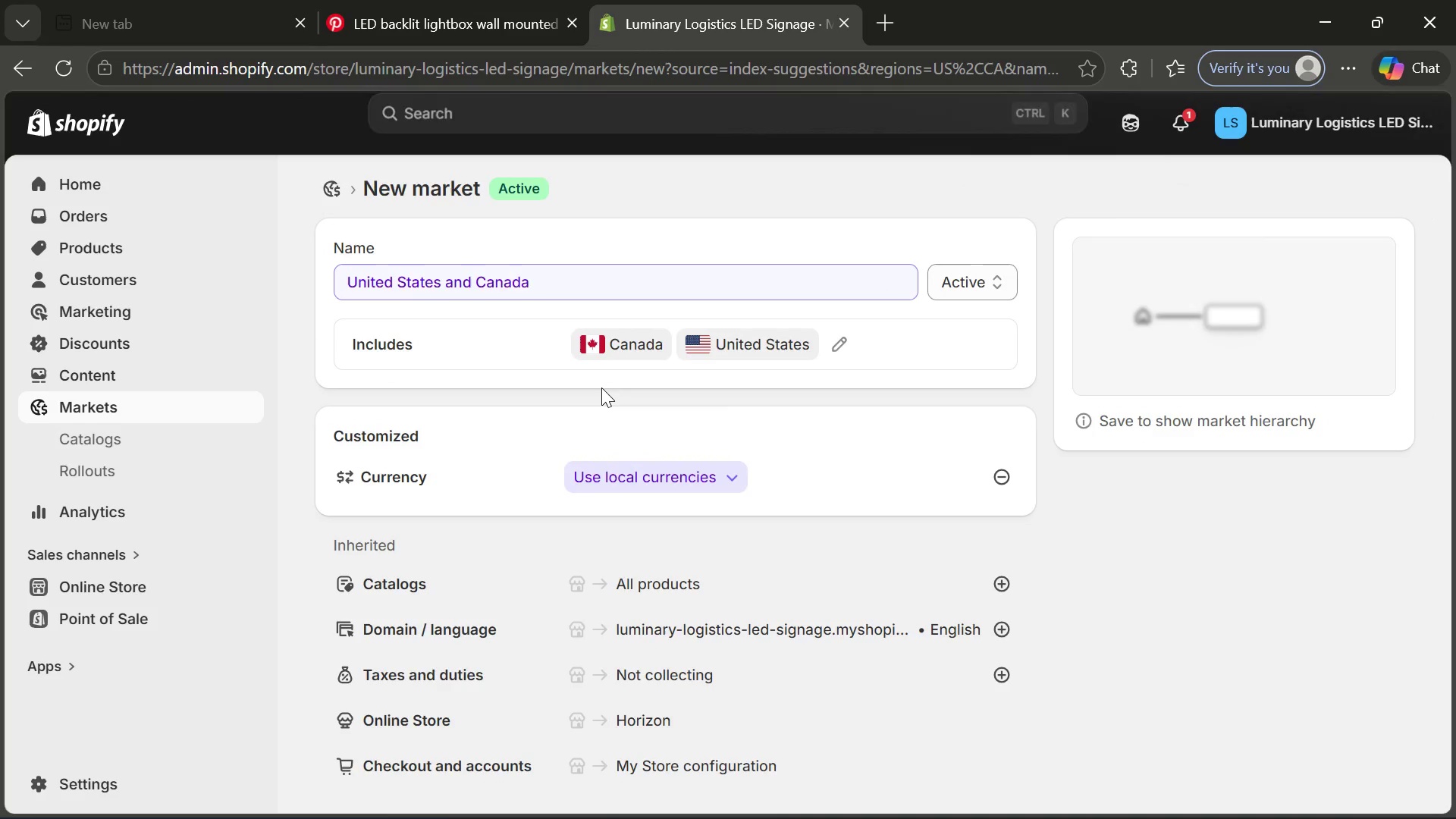 
wait(7.66)
 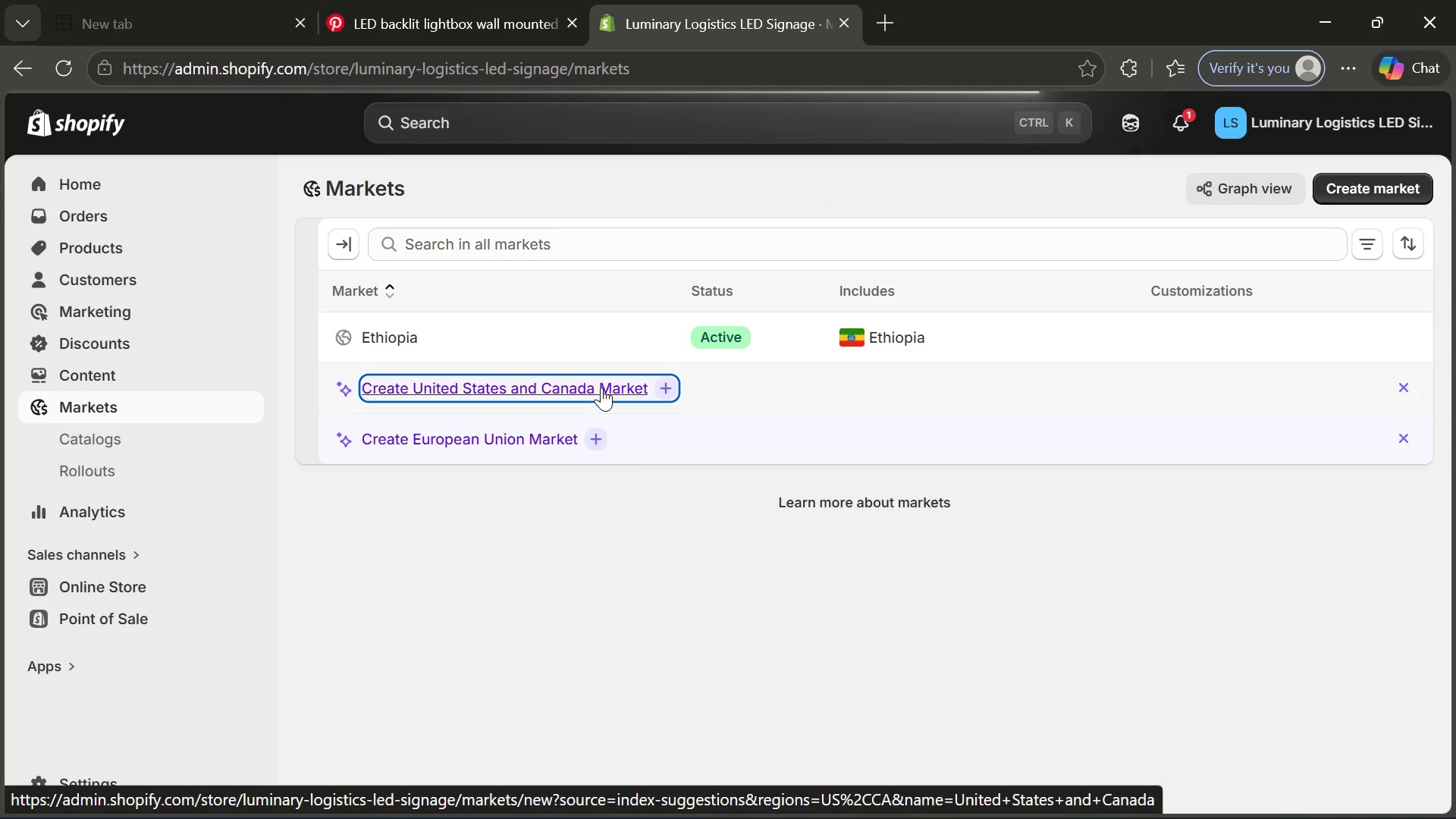 
left_click([1072, 123])
 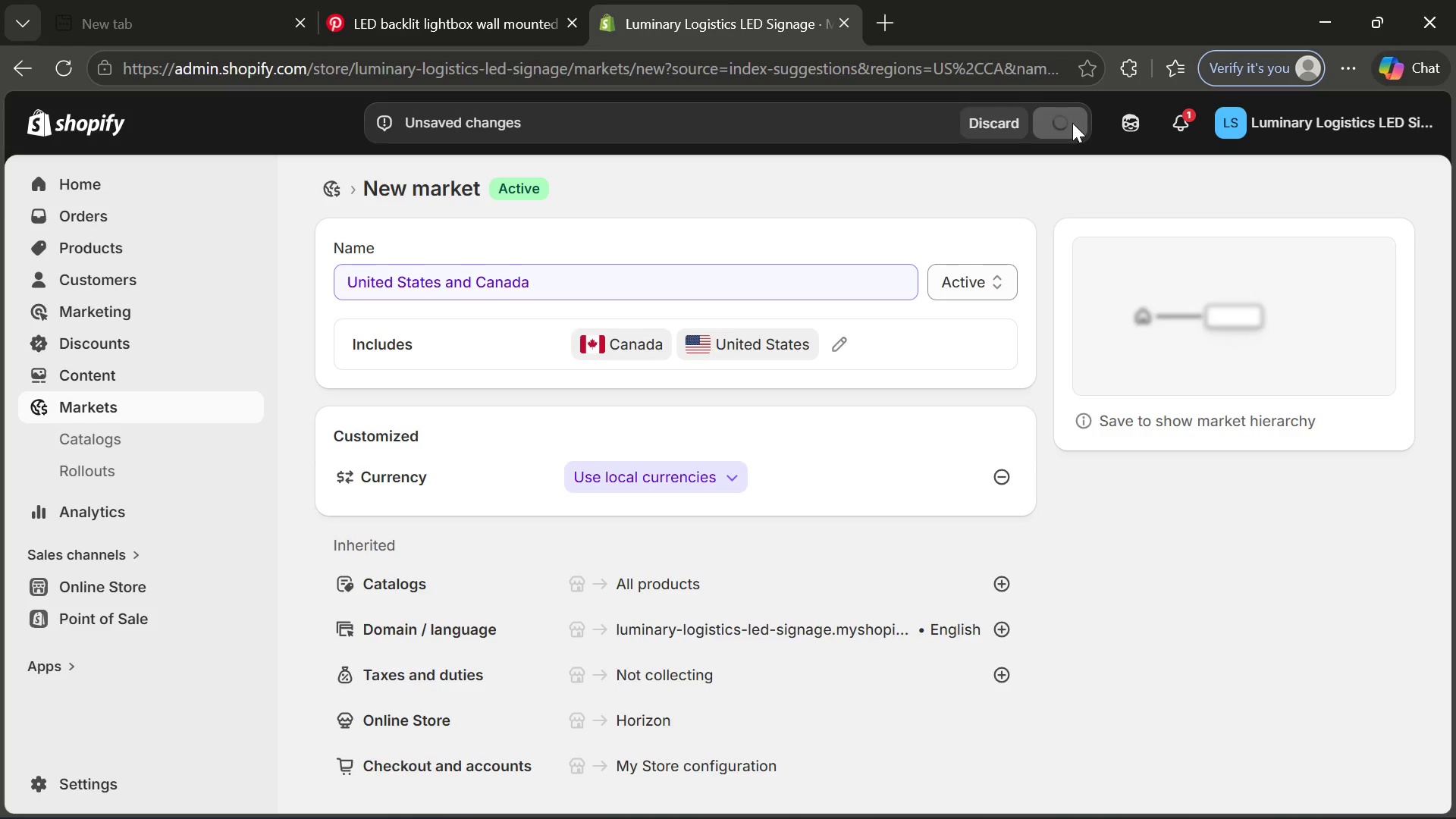 
wait(8.08)
 